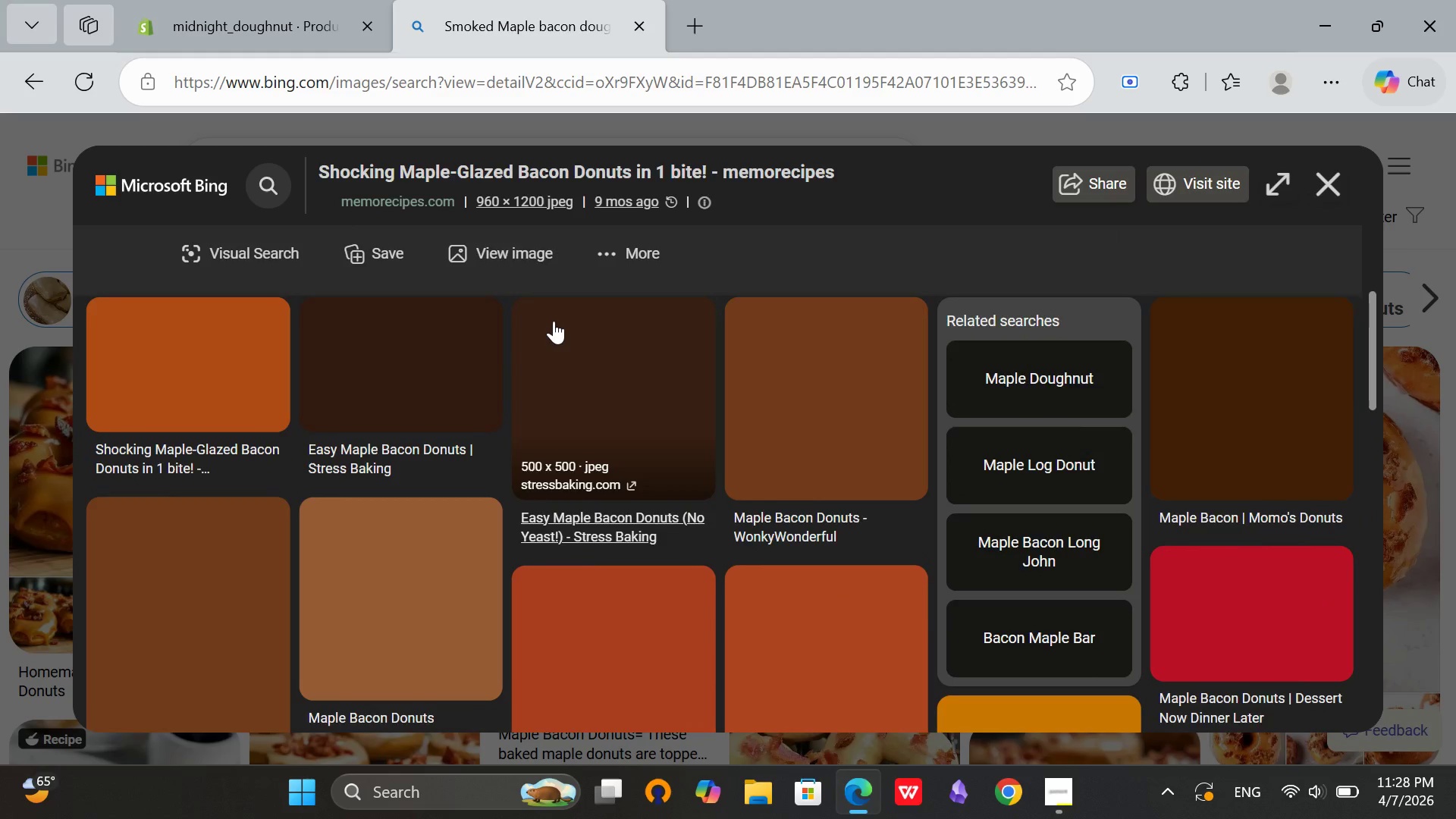 
scroll: coordinate [968, 300], scroll_direction: up, amount: 4.0
 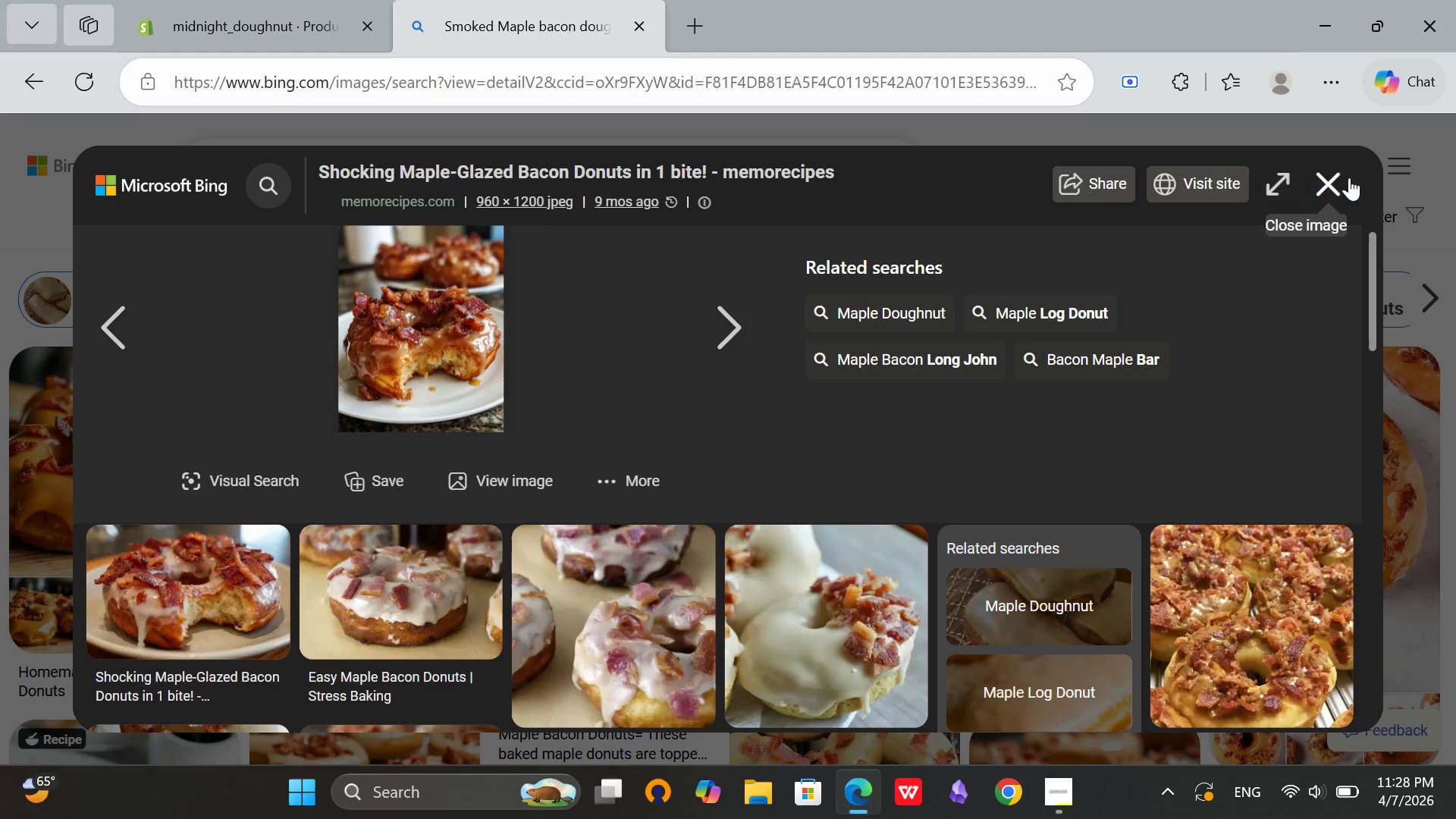 
left_click([1347, 187])
 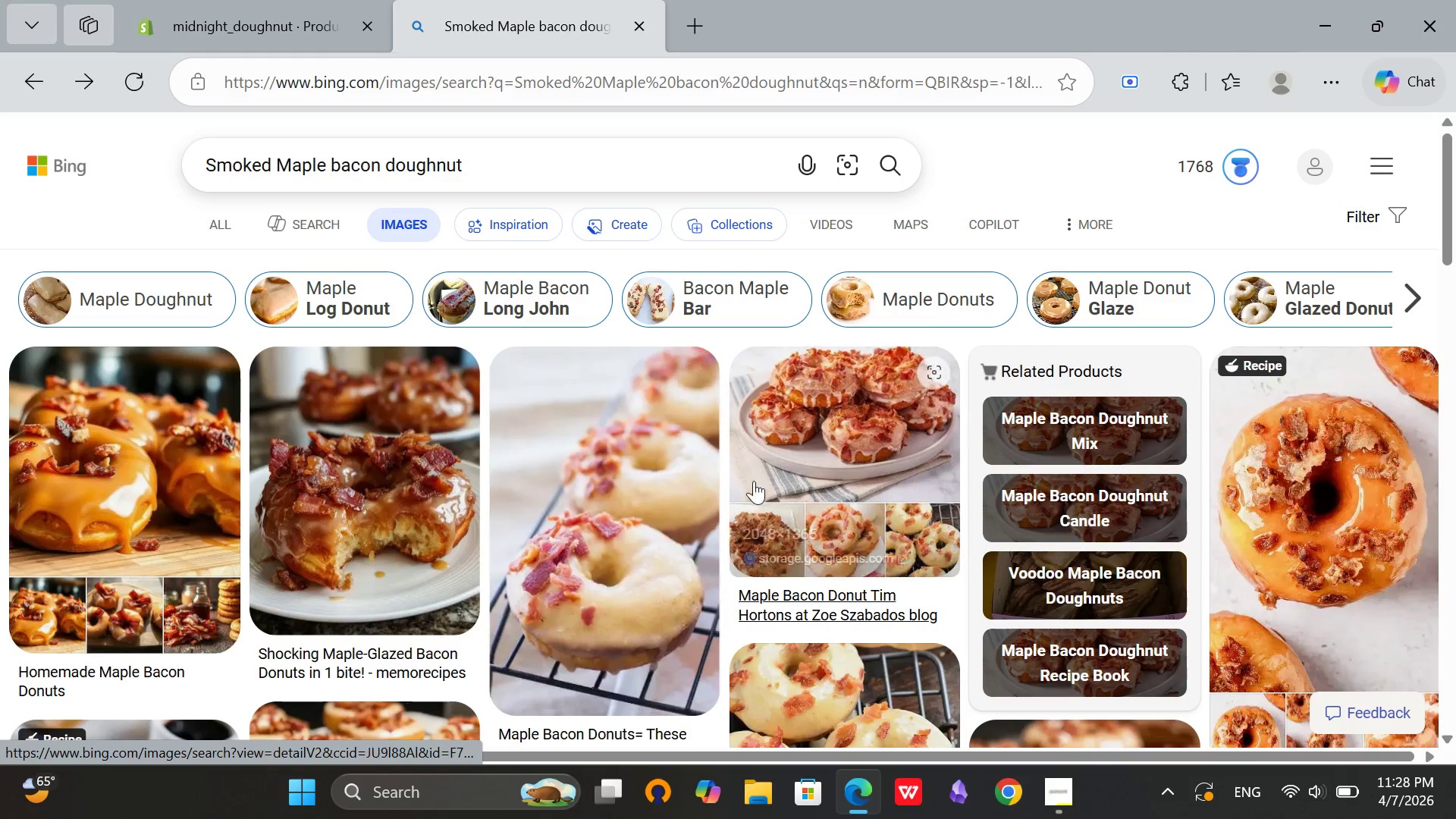 
scroll: coordinate [770, 524], scroll_direction: down, amount: 7.0
 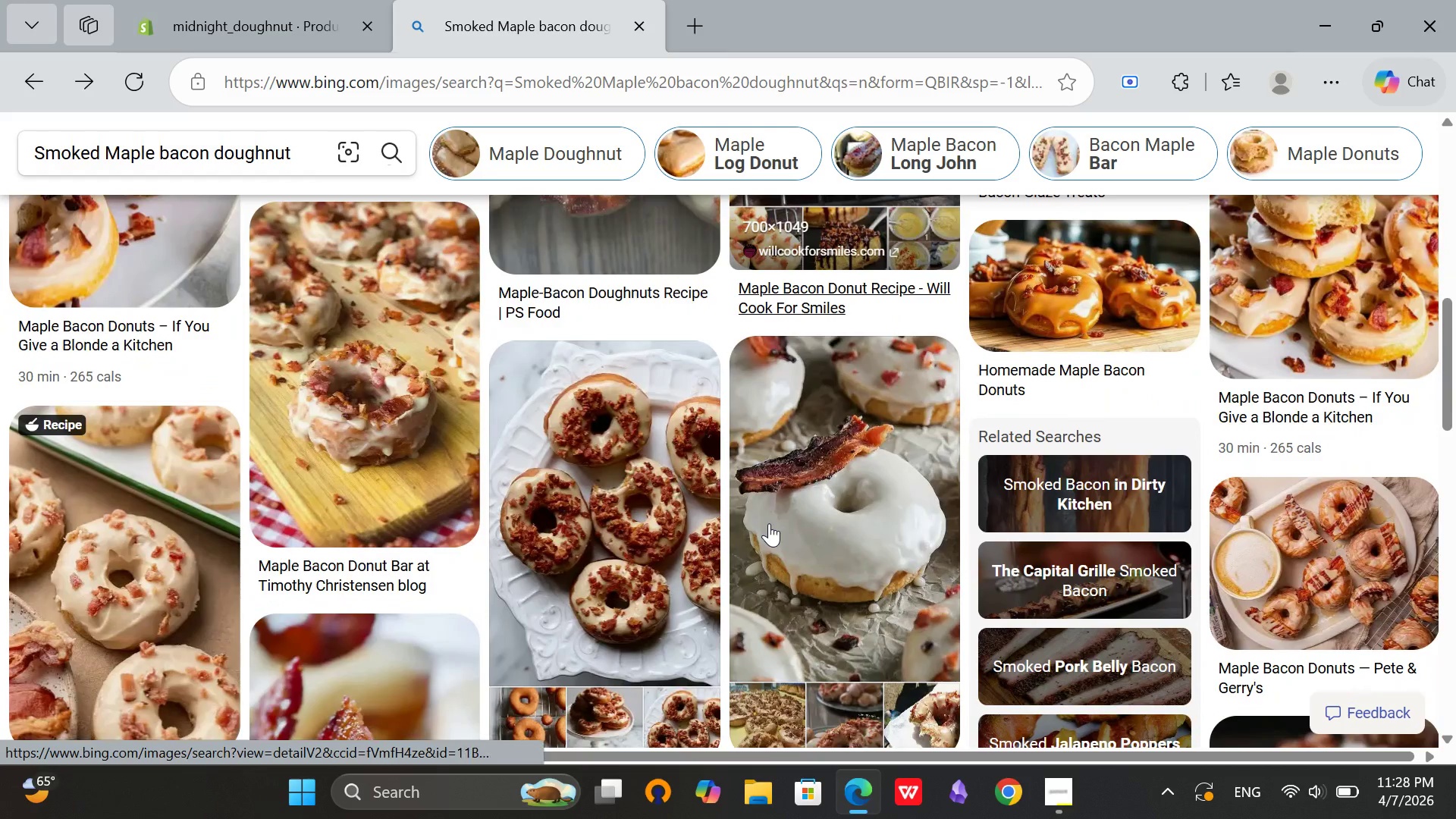 
scroll: coordinate [769, 523], scroll_direction: none, amount: 0.0
 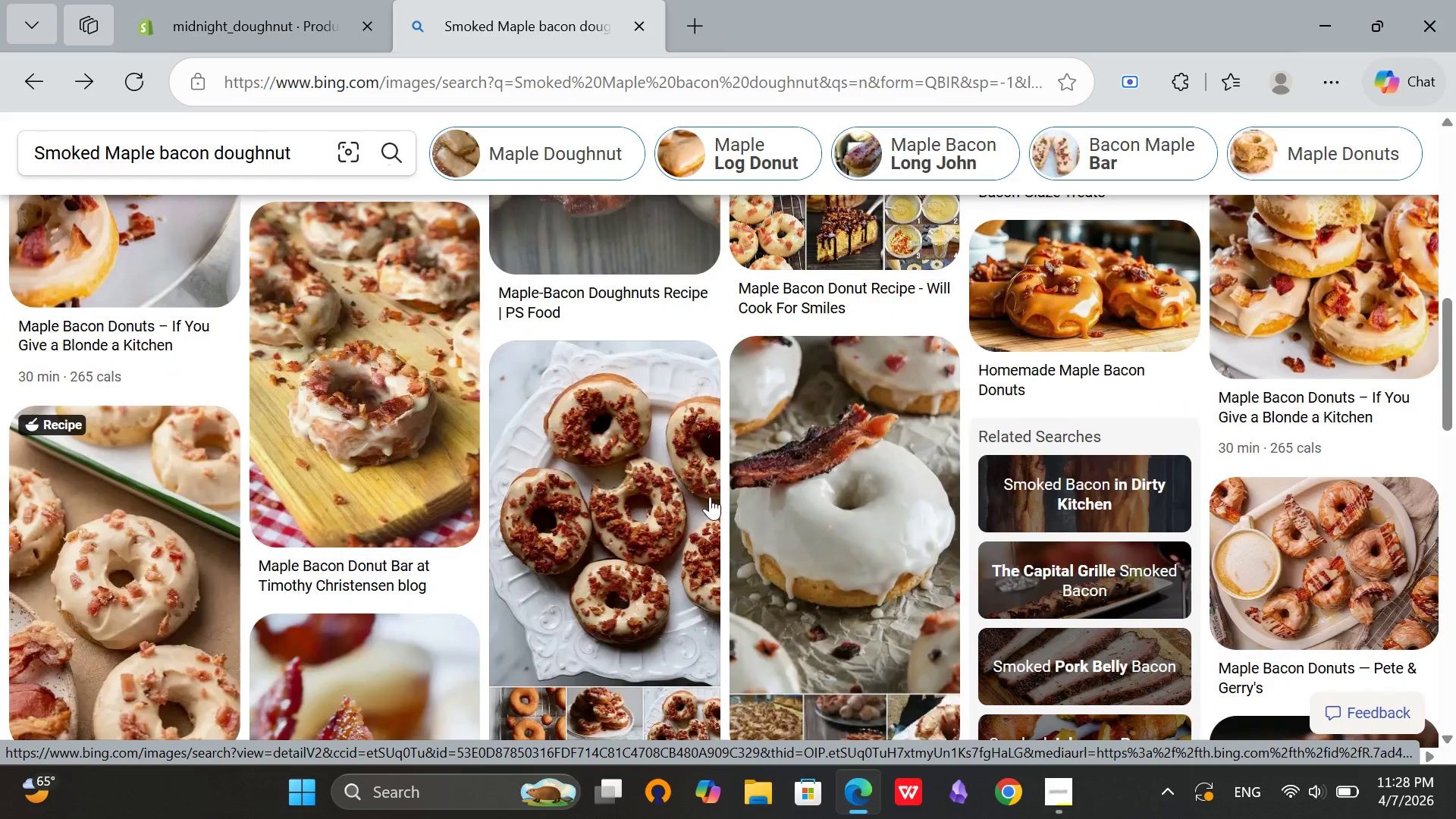 
scroll: coordinate [743, 456], scroll_direction: down, amount: 6.0
 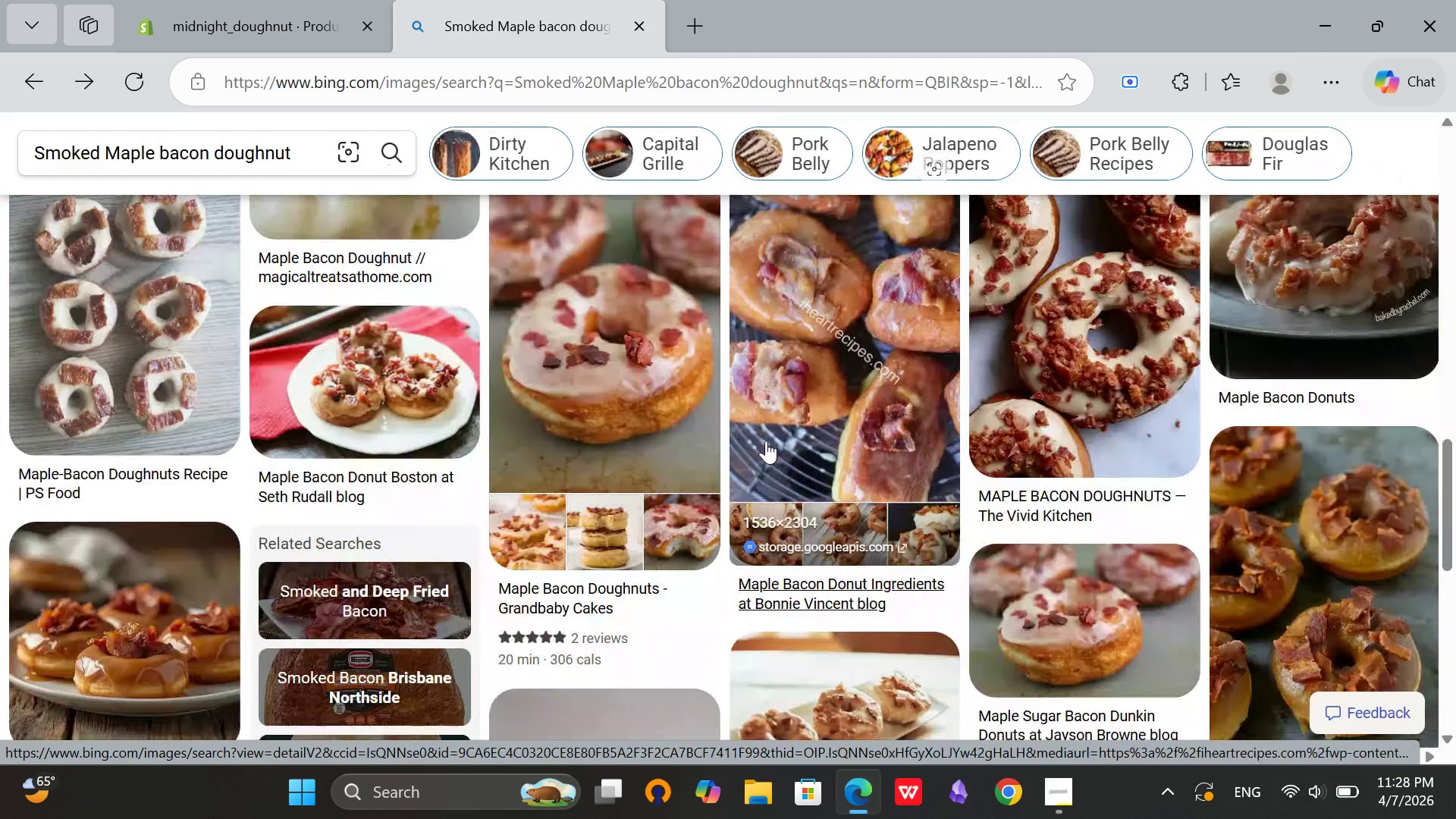 
scroll: coordinate [766, 441], scroll_direction: up, amount: 1.0
 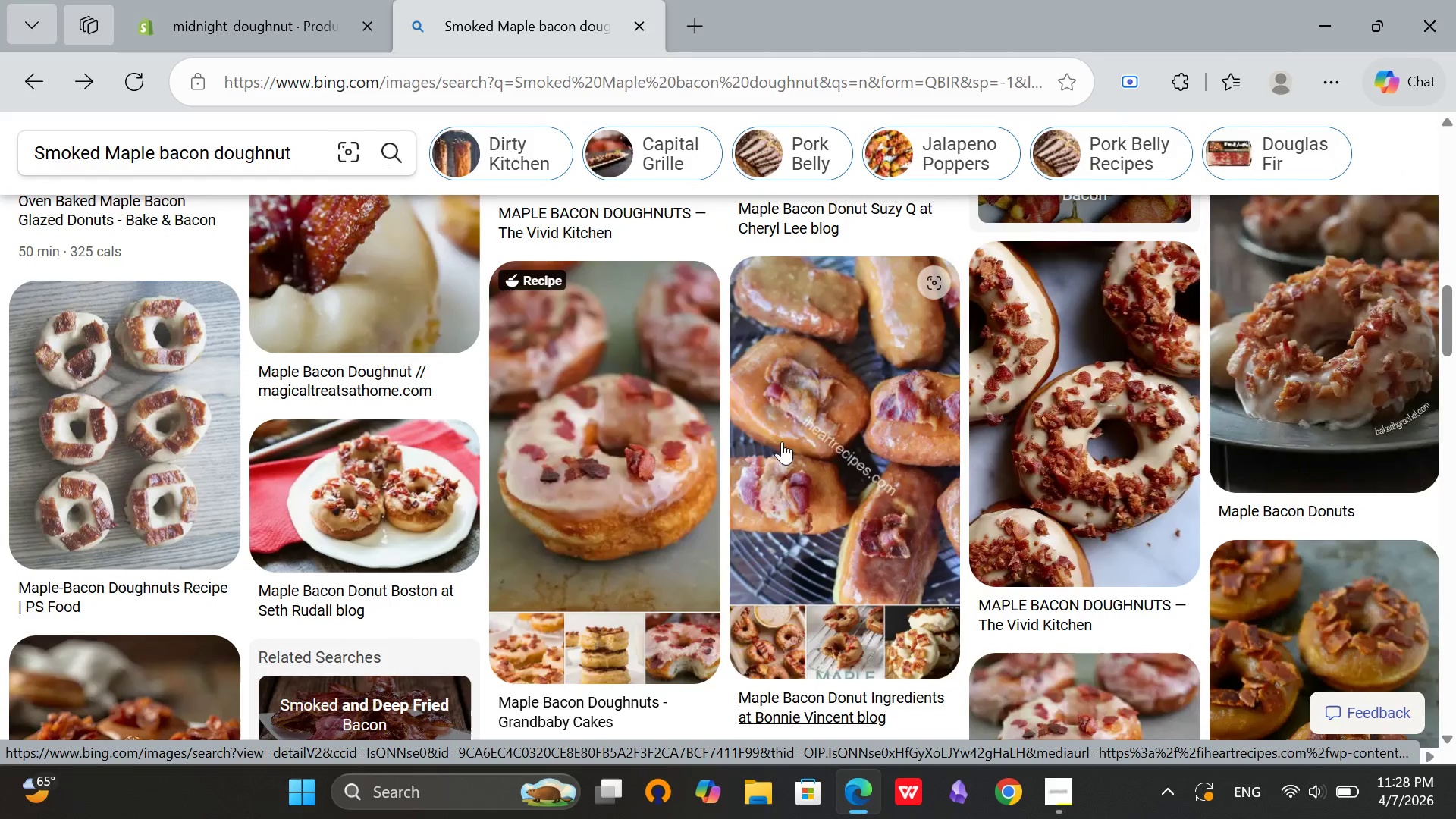 
left_click([1097, 401])
 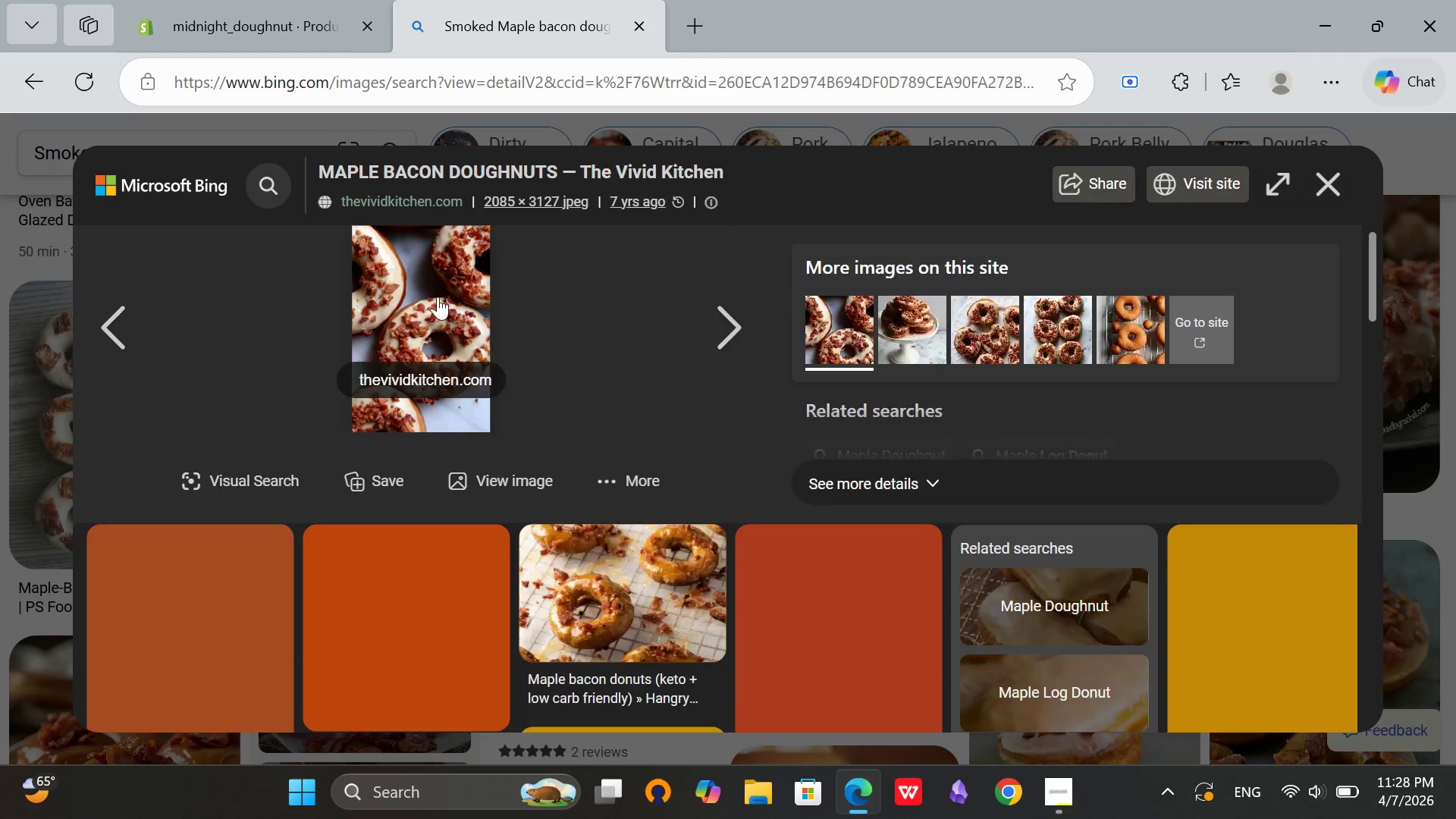 
right_click([434, 278])
 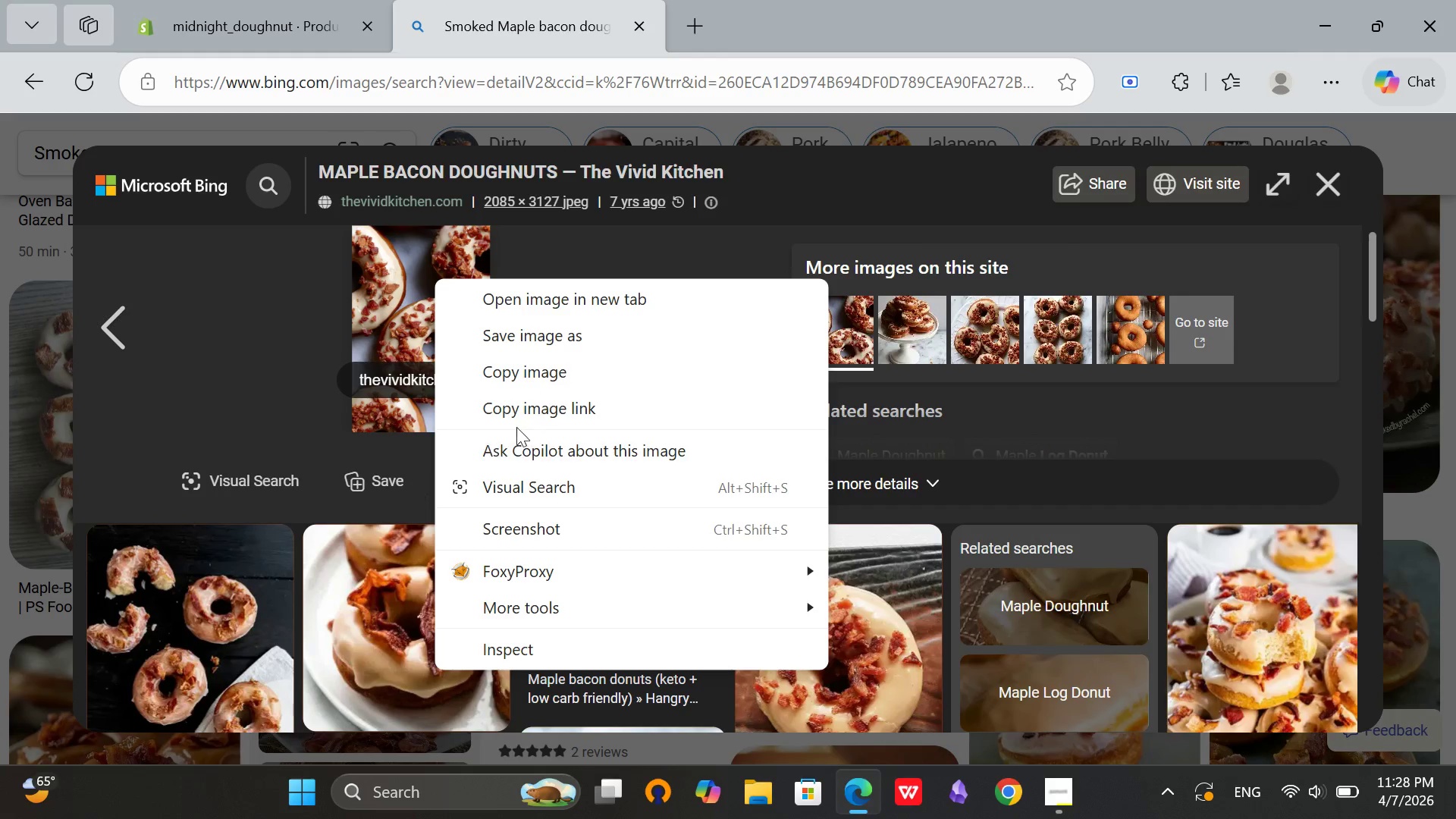 
left_click([576, 348])
 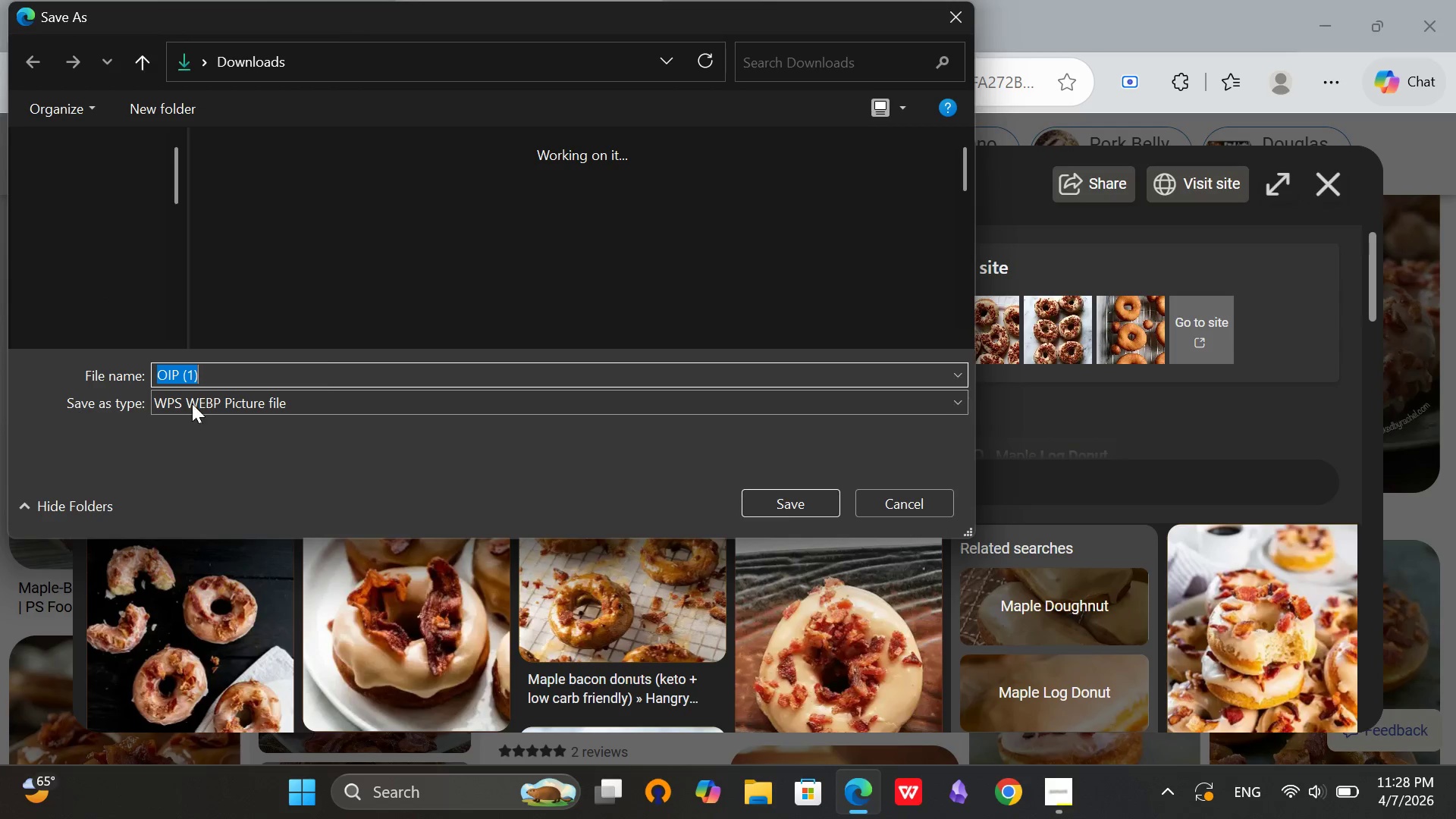 
left_click([115, 325])
 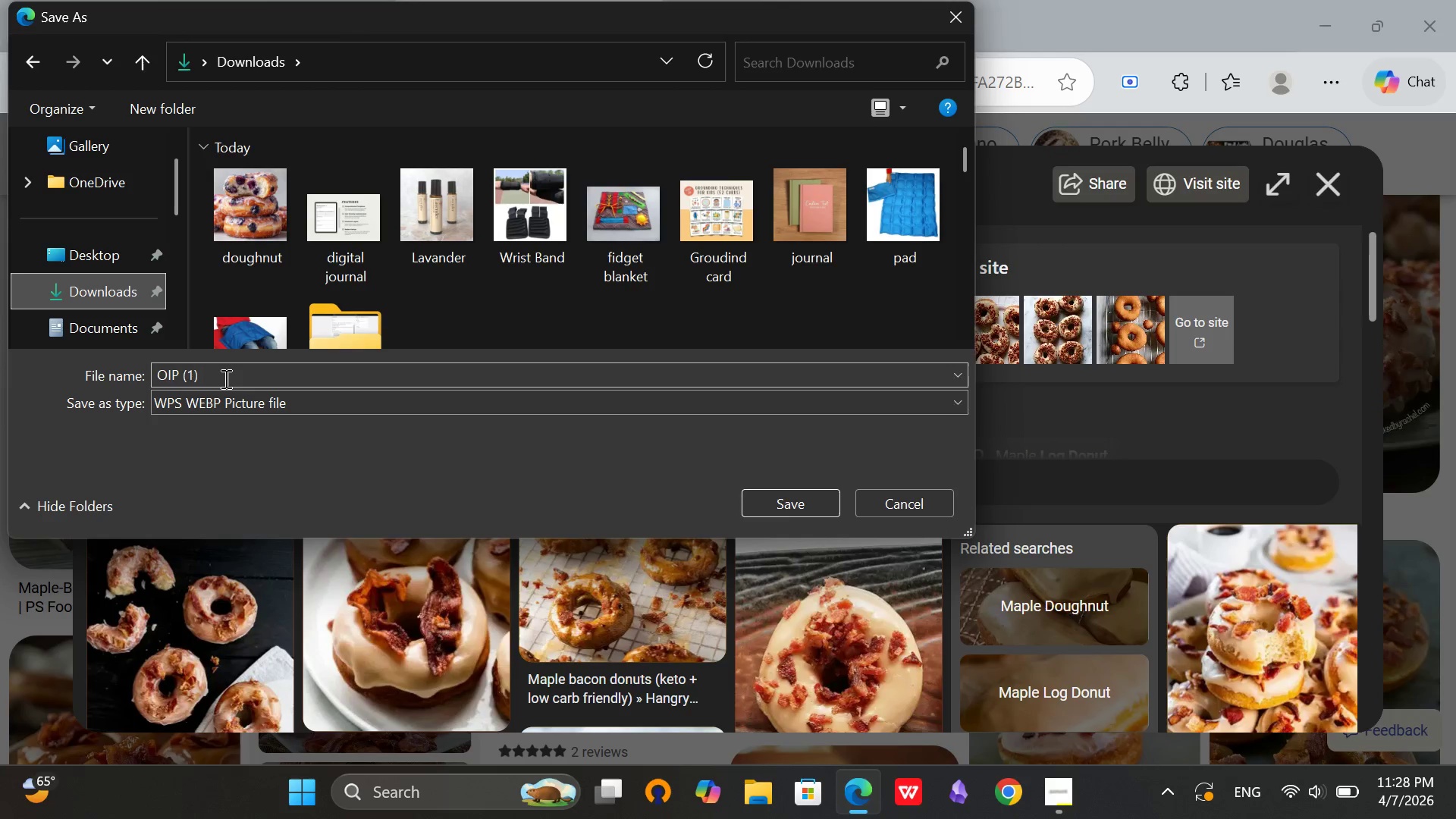 
left_click_drag(start_coordinate=[224, 378], to_coordinate=[99, 381])
 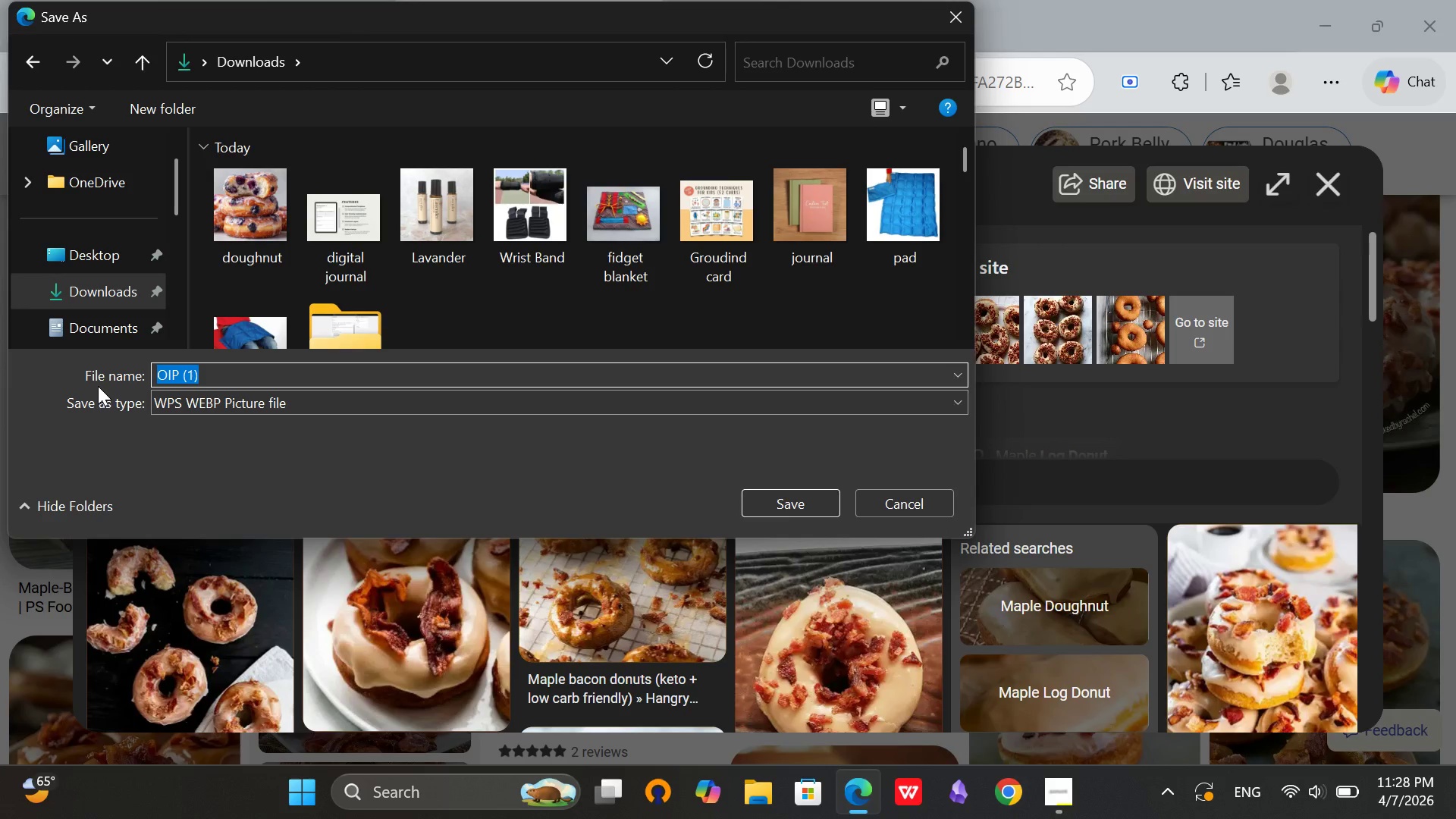 
key(Backspace)
type(maple bacon)
 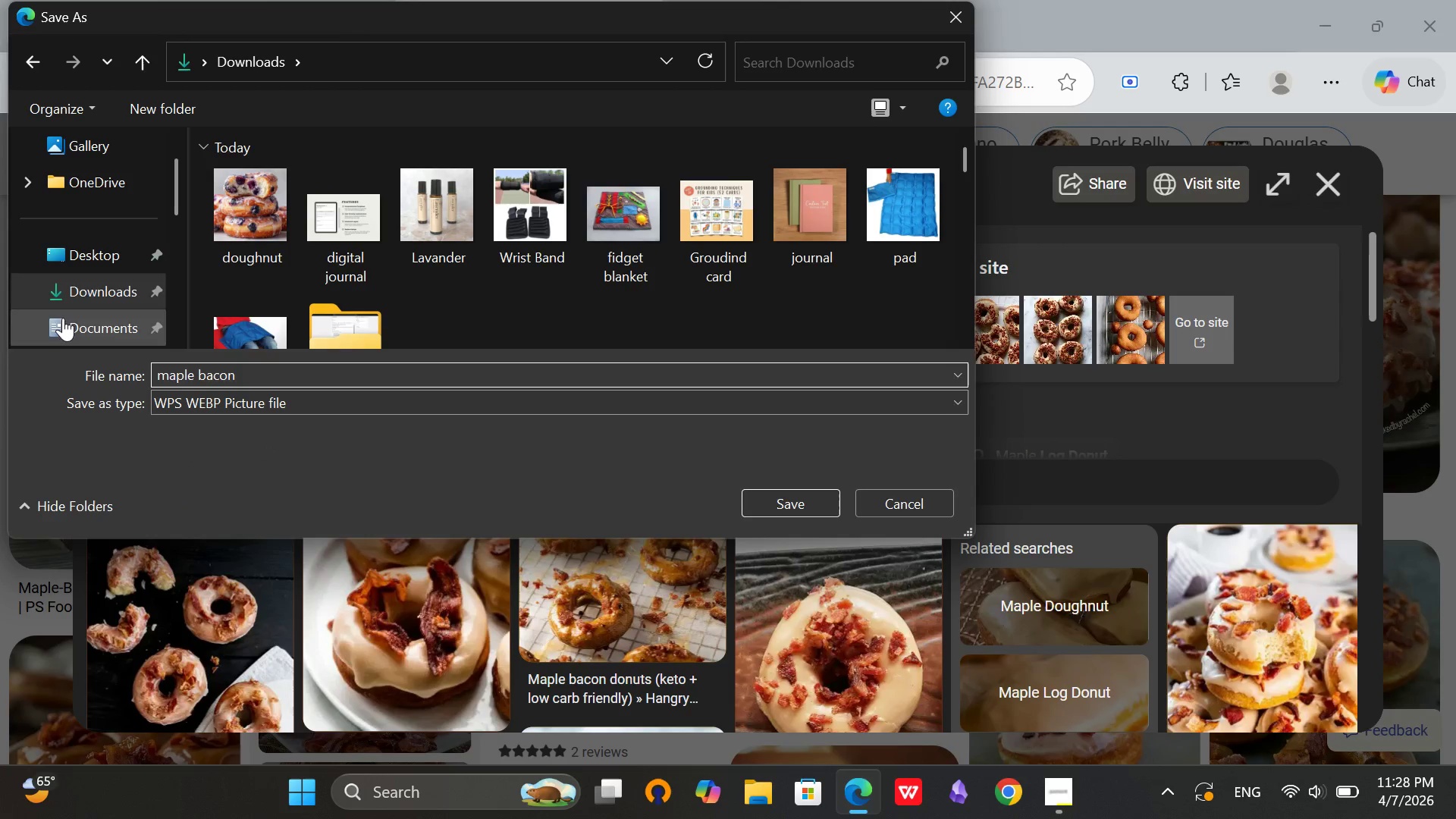 
left_click([87, 273])
 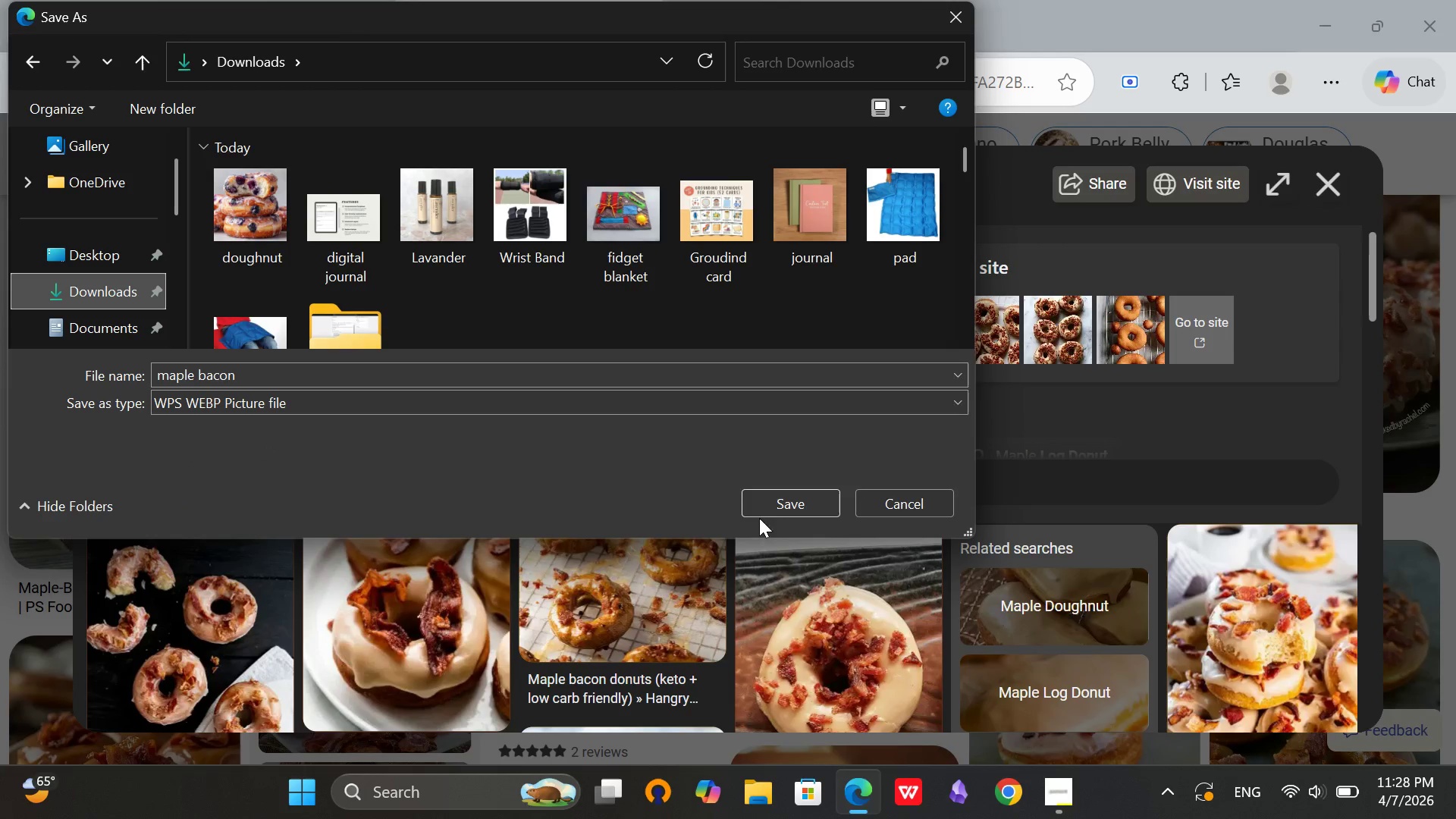 
left_click([774, 514])
 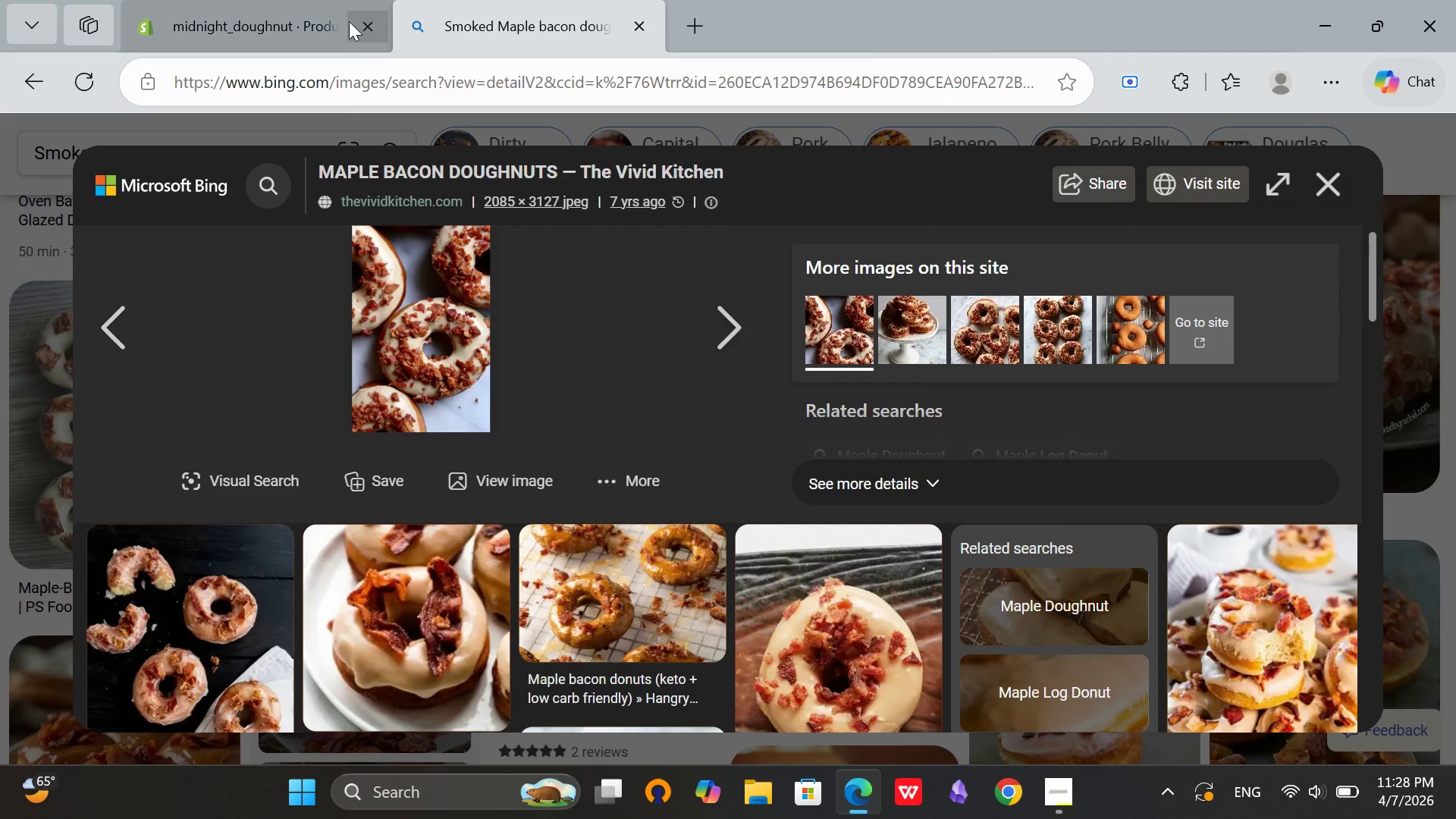 
left_click([266, 0])
 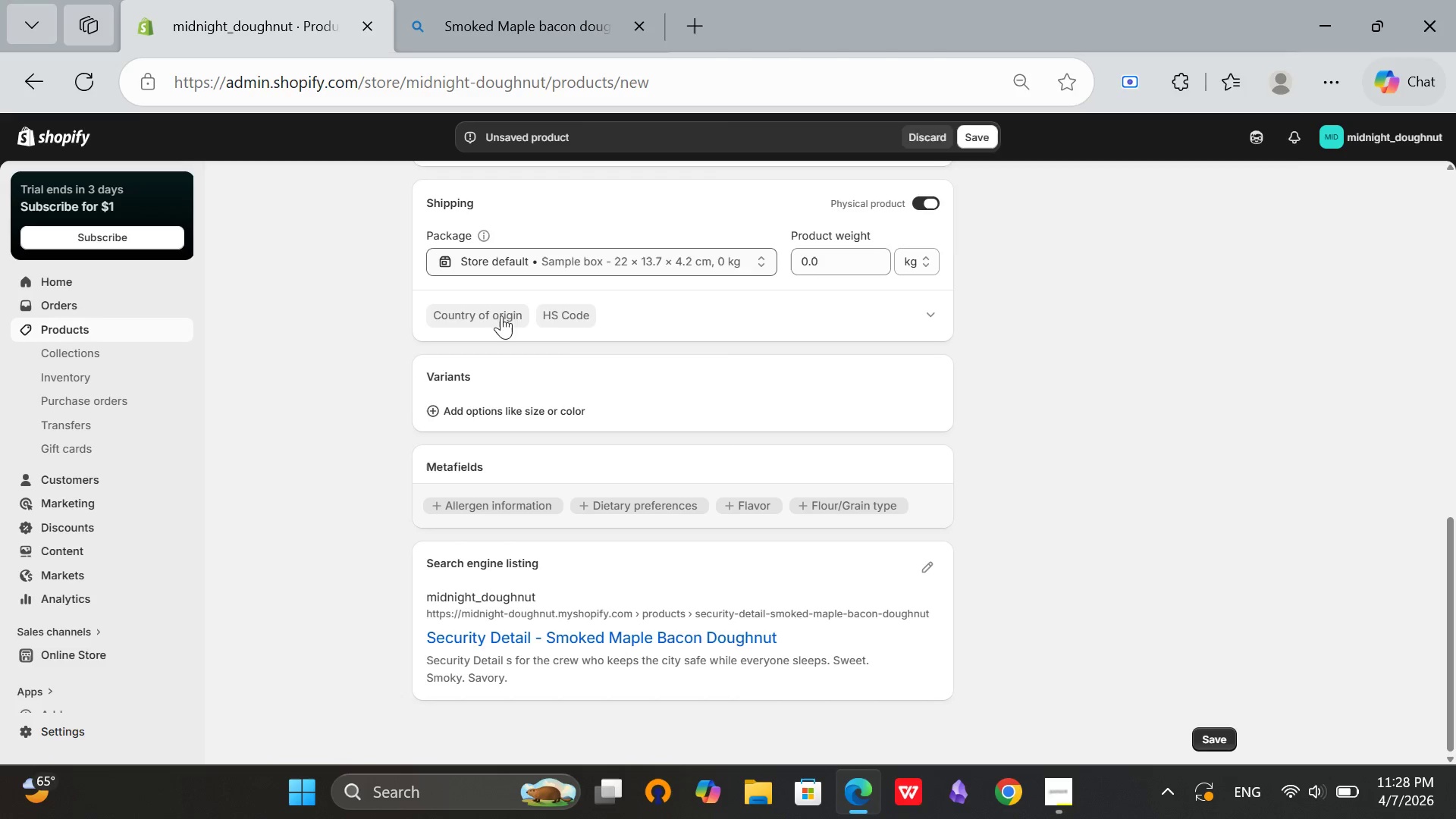 
scroll: coordinate [677, 344], scroll_direction: up, amount: 7.0
 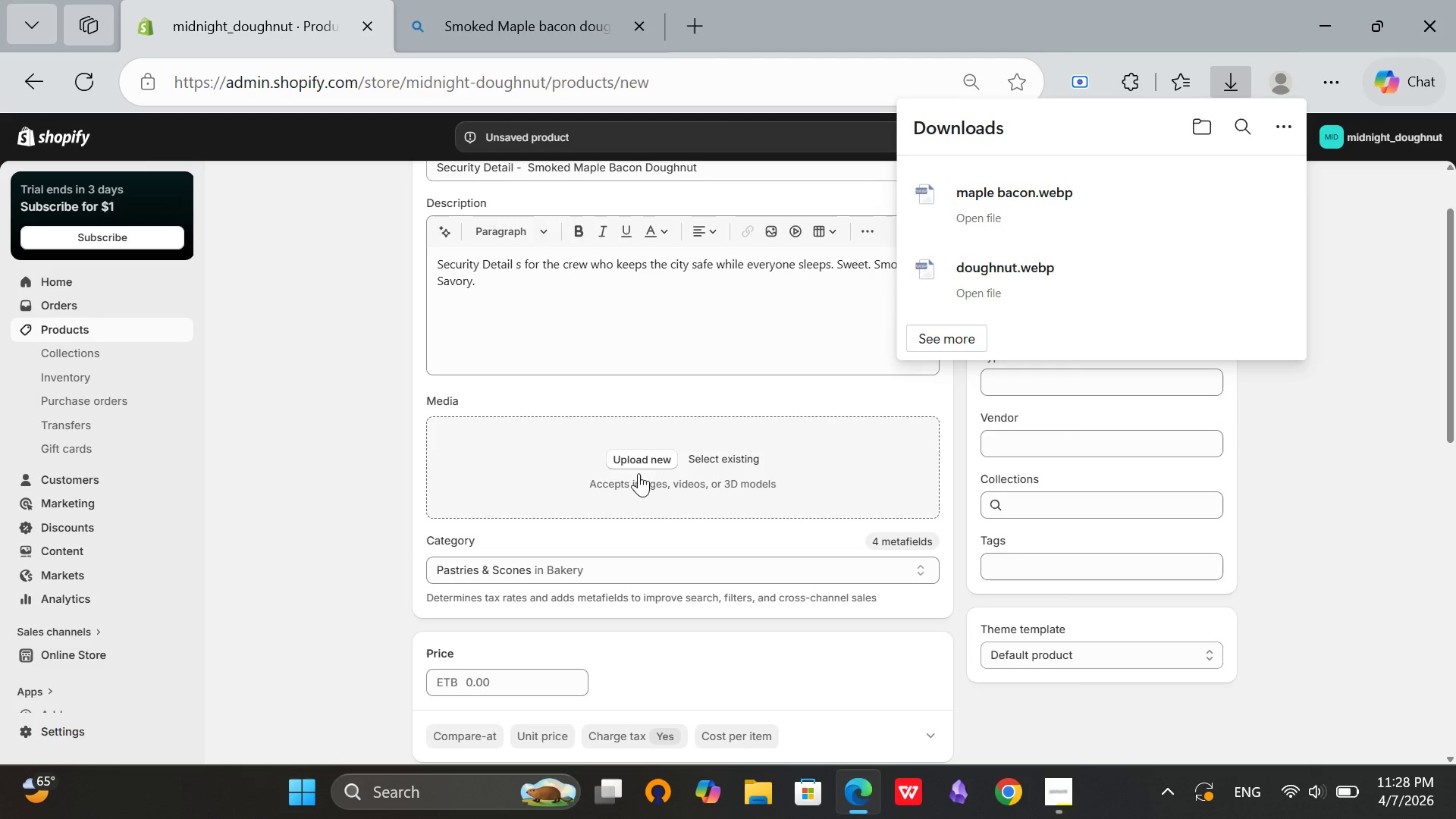 
left_click([639, 461])
 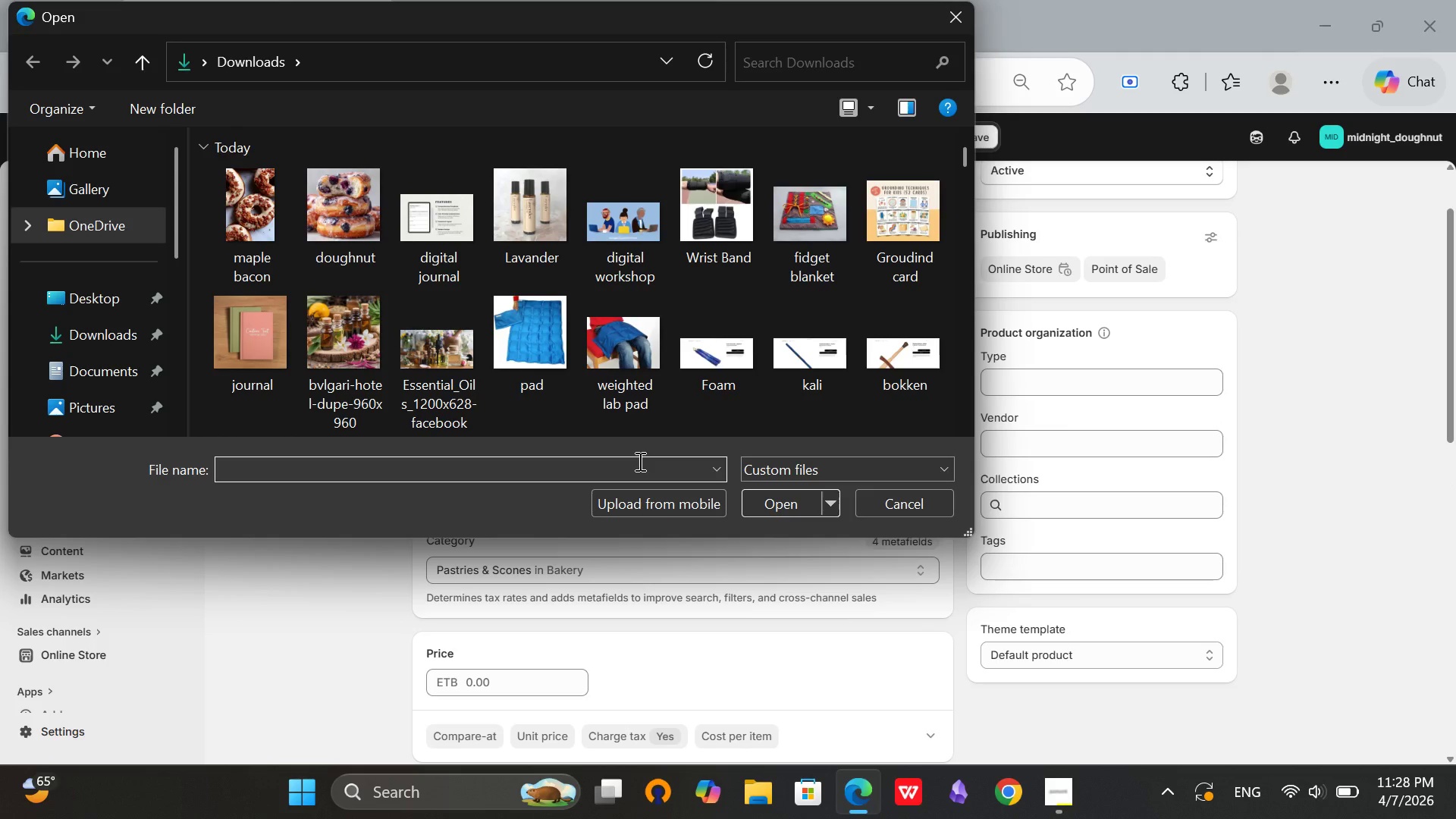 
wait(11.24)
 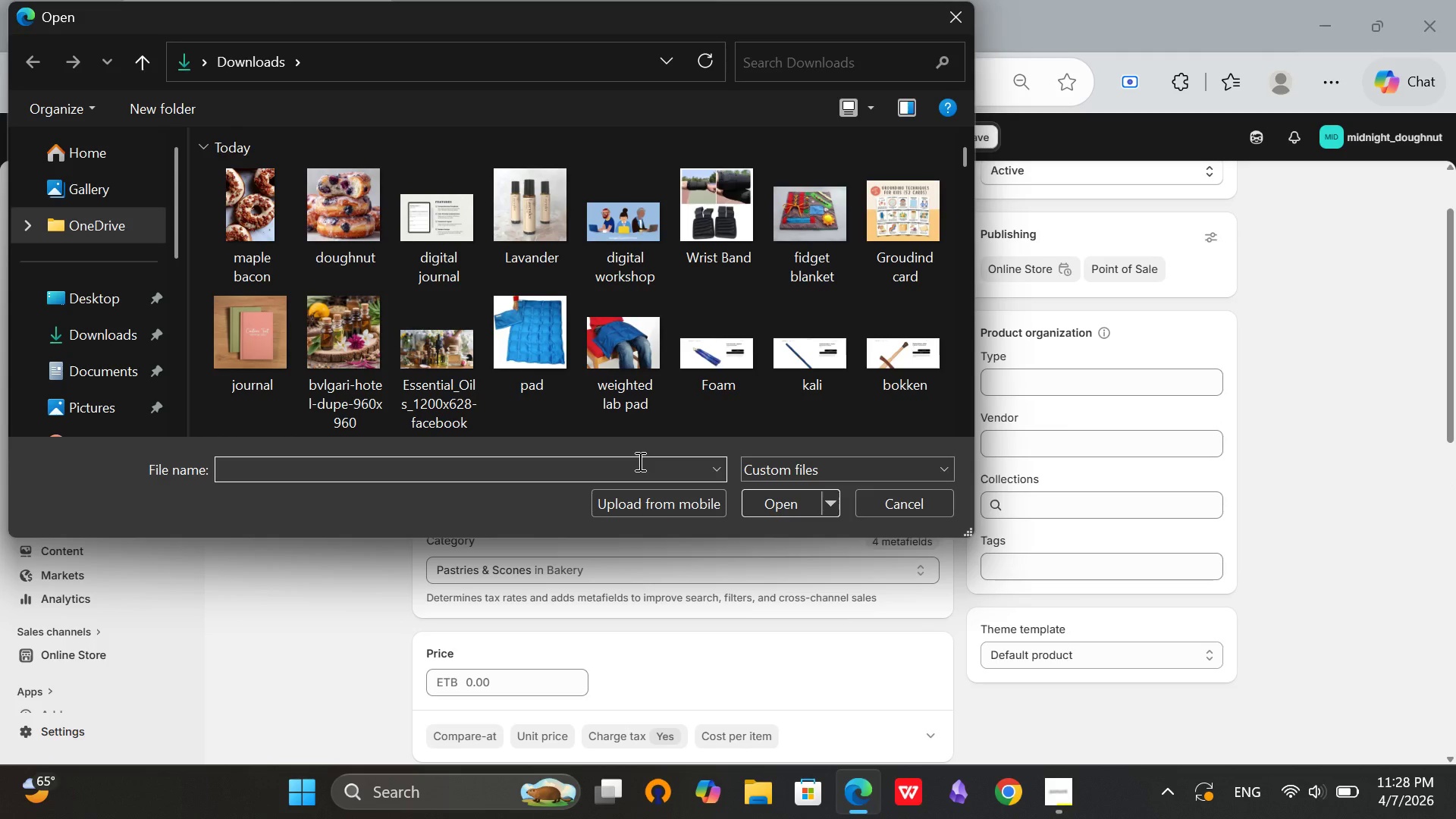 
double_click([239, 188])
 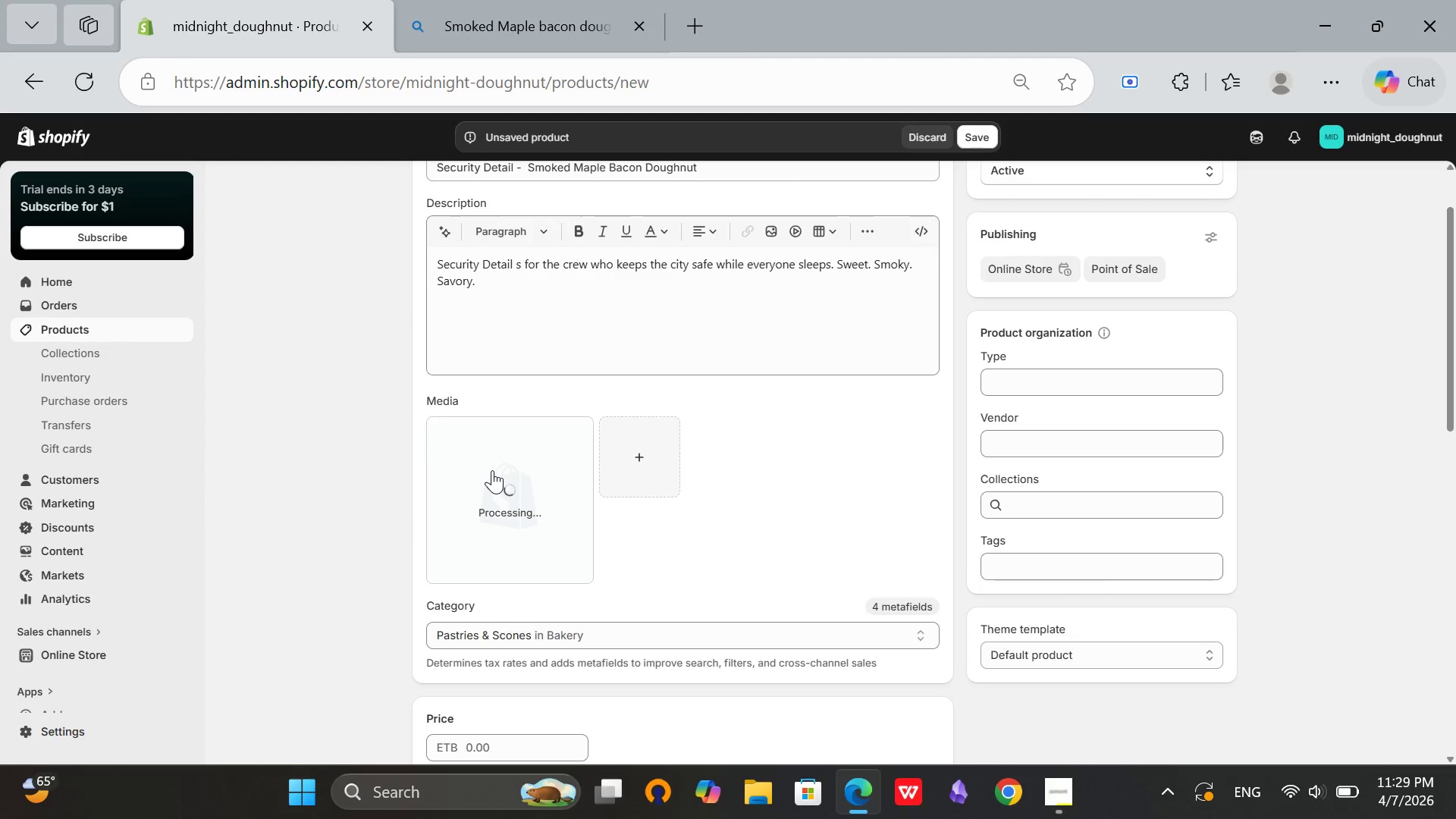 
wait(6.55)
 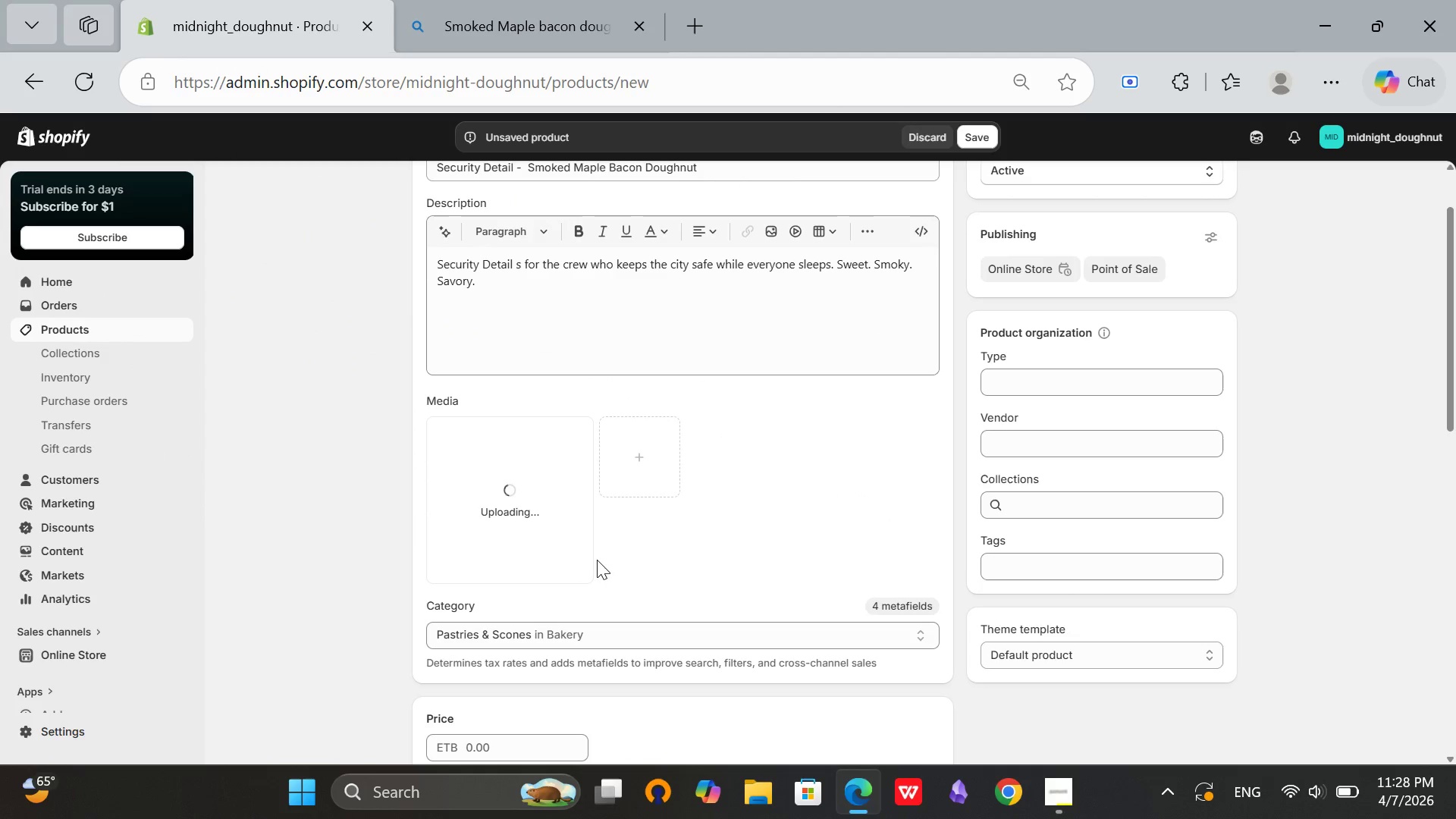 
left_click([510, 463])
 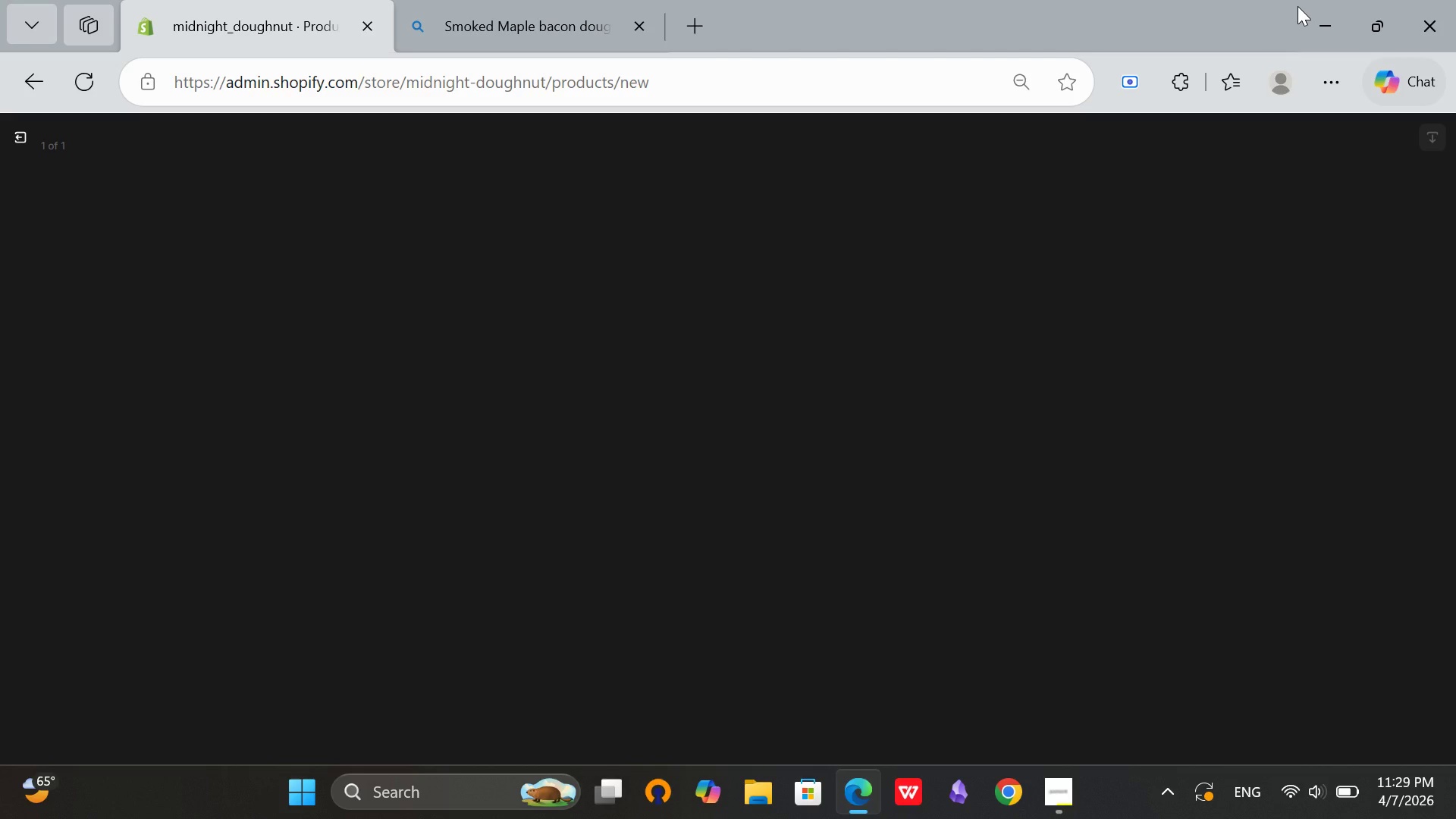 
wait(7.17)
 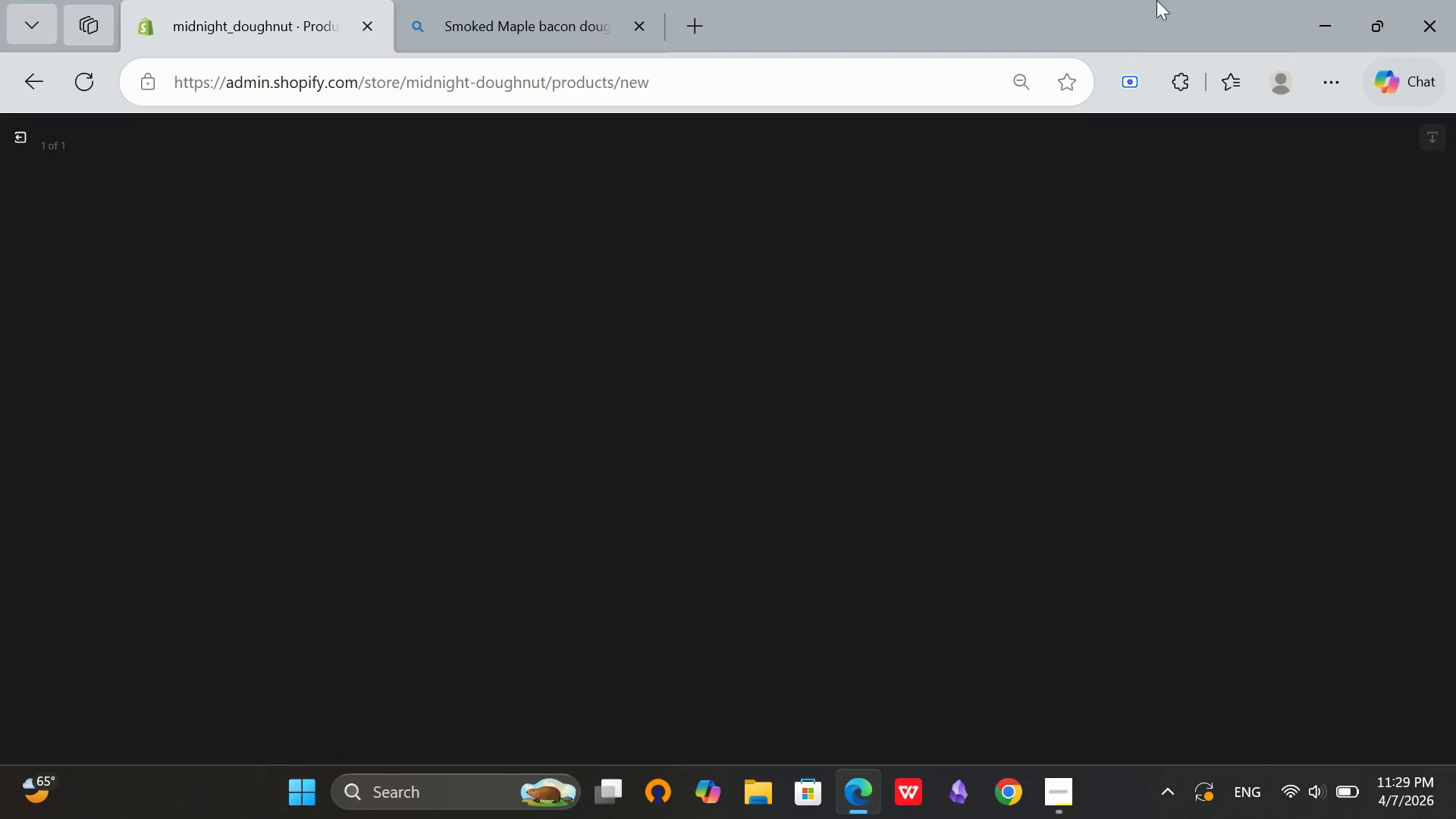 
left_click([1209, 340])
 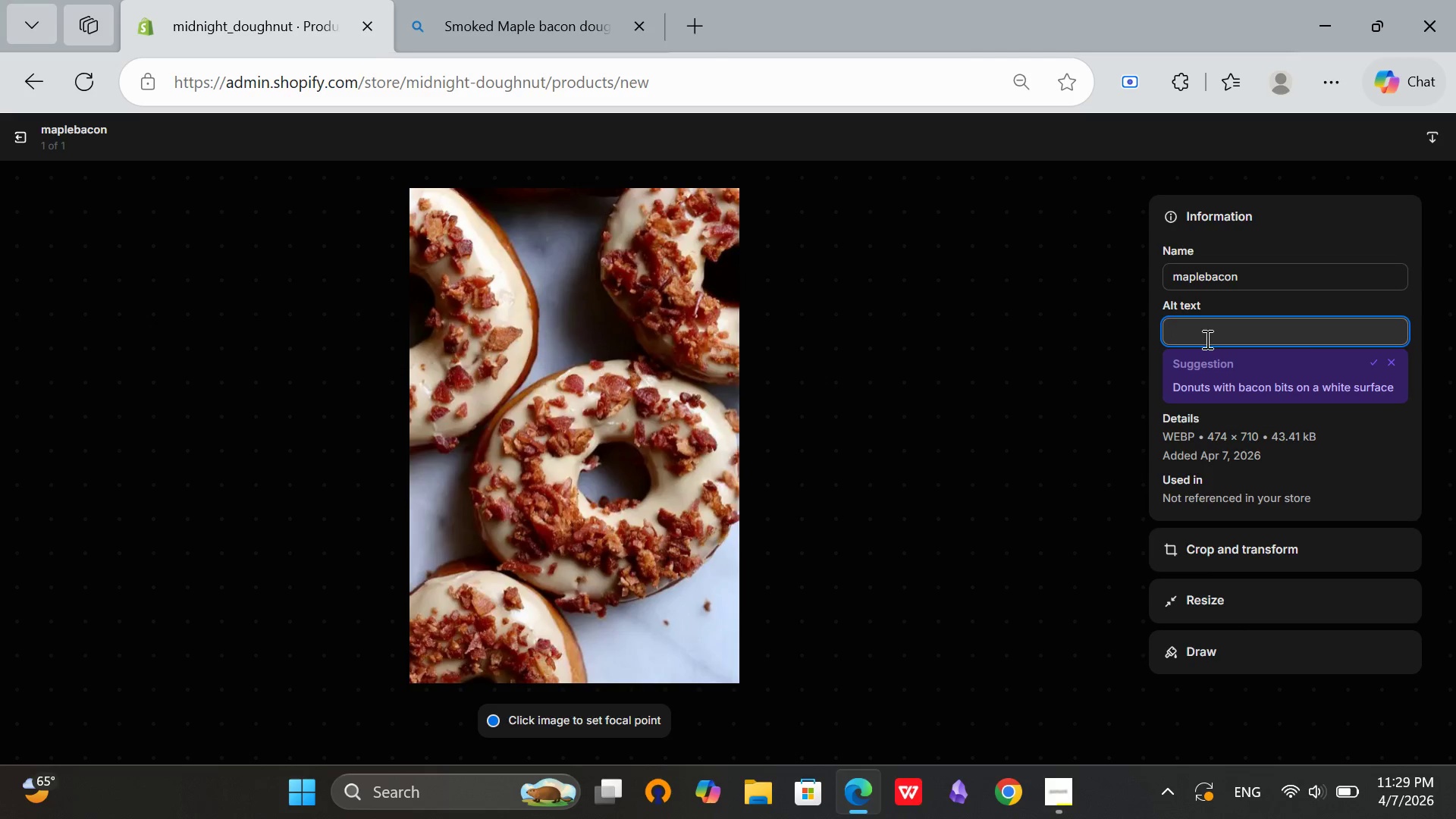 
type(Smoked maple bacon doughnut with sea salt)
 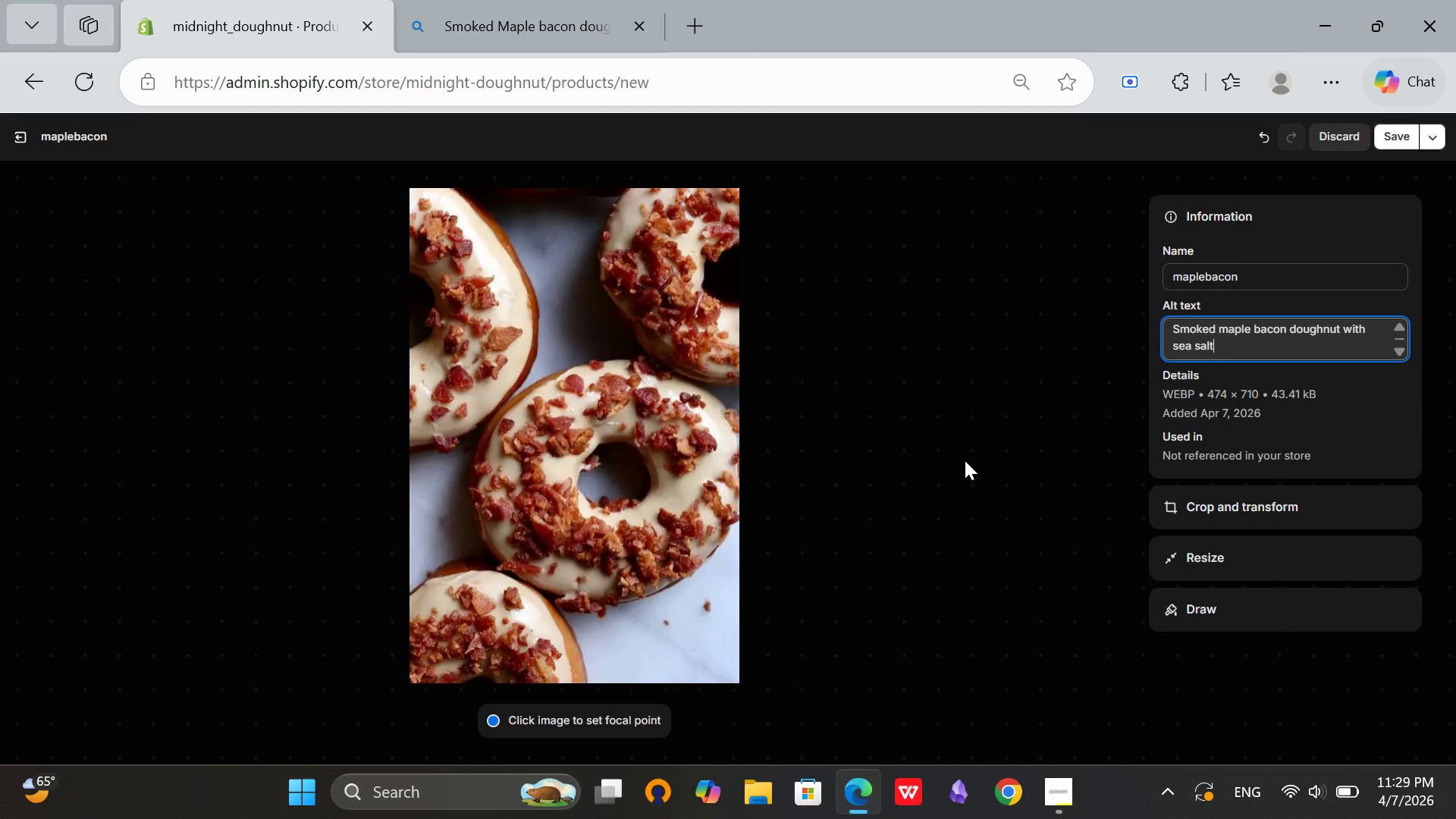 
type( on dark background)
 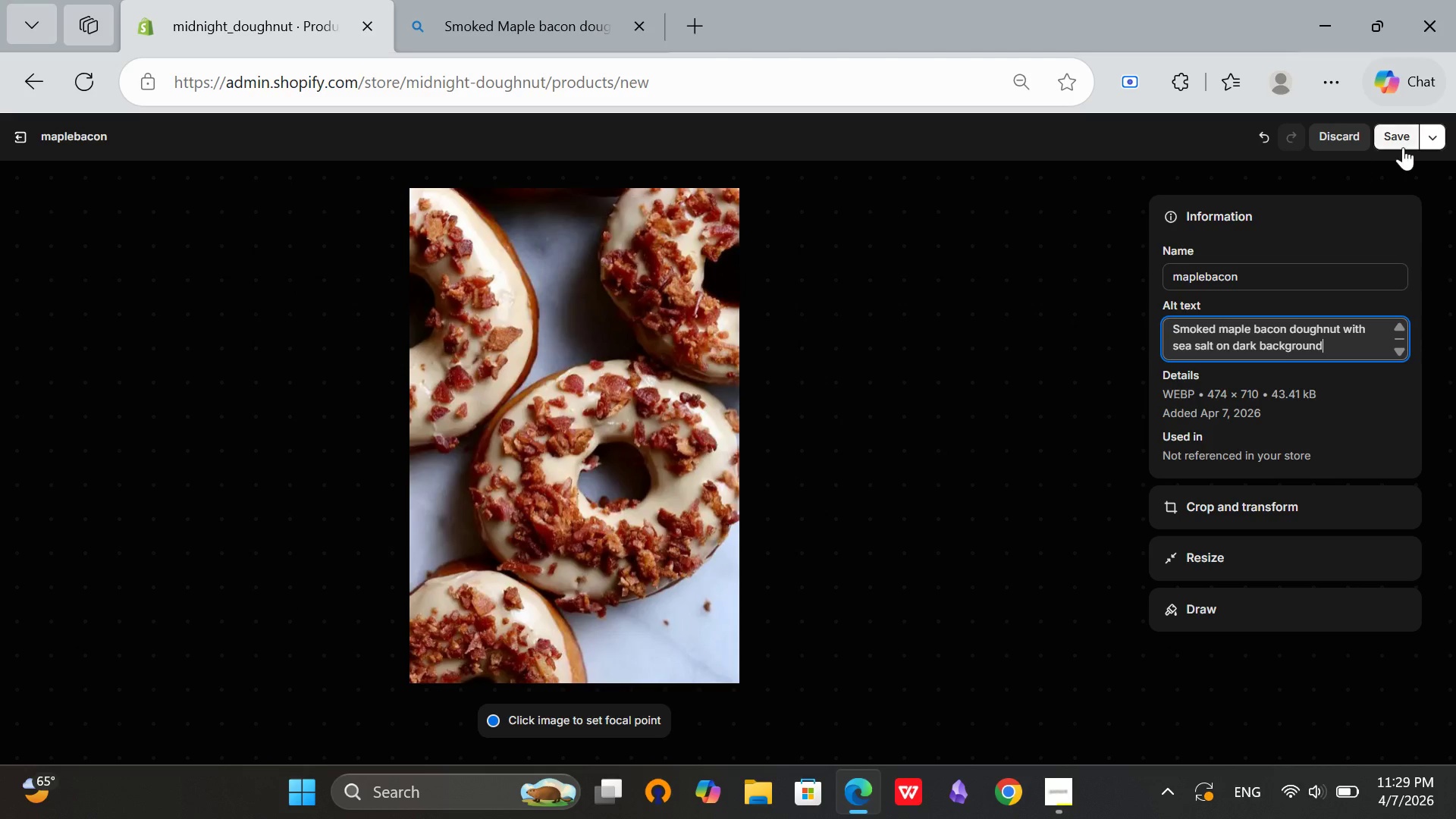 
left_click([1403, 145])
 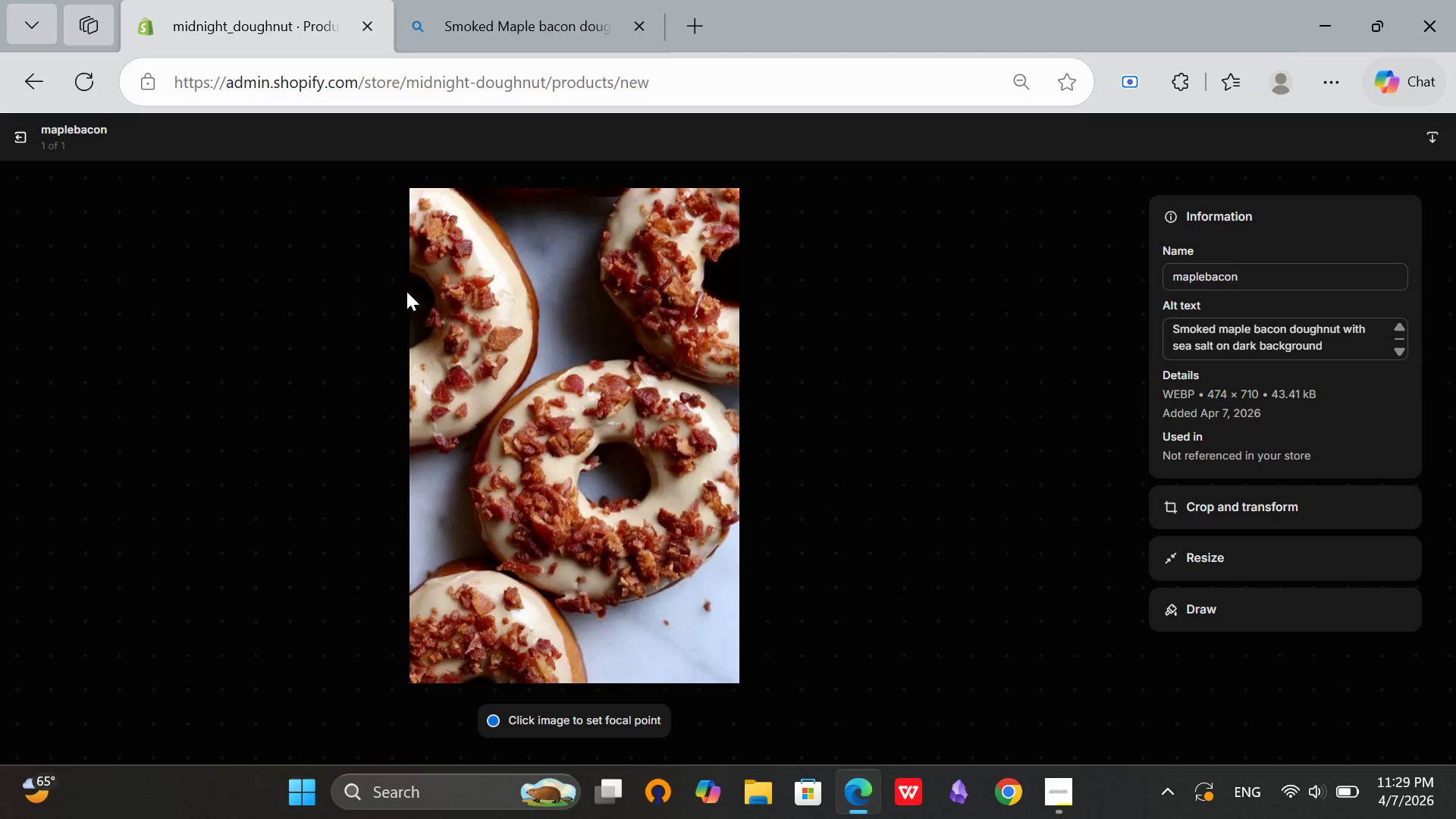 
left_click([24, 142])
 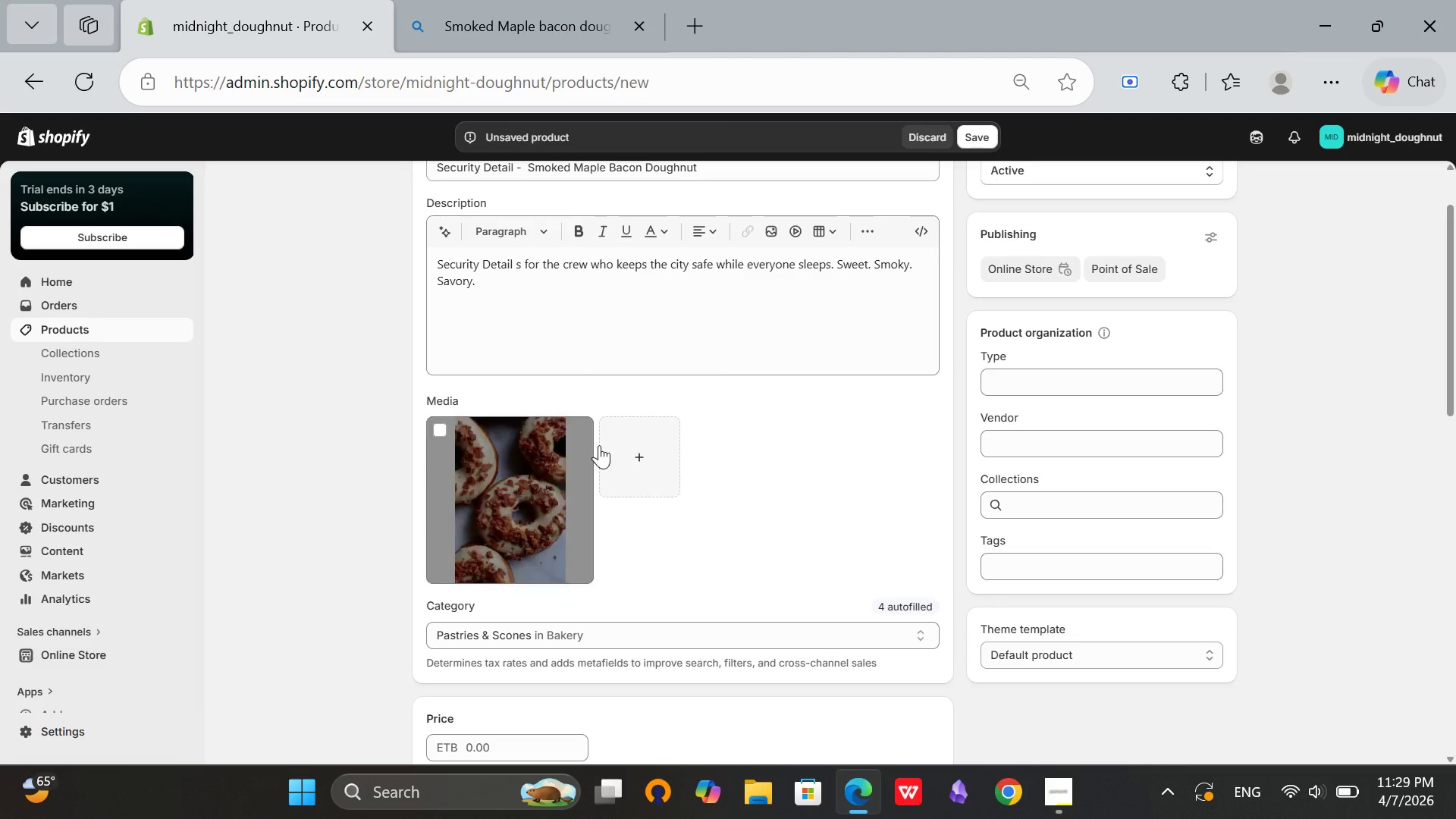 
scroll: coordinate [599, 445], scroll_direction: up, amount: 4.0
 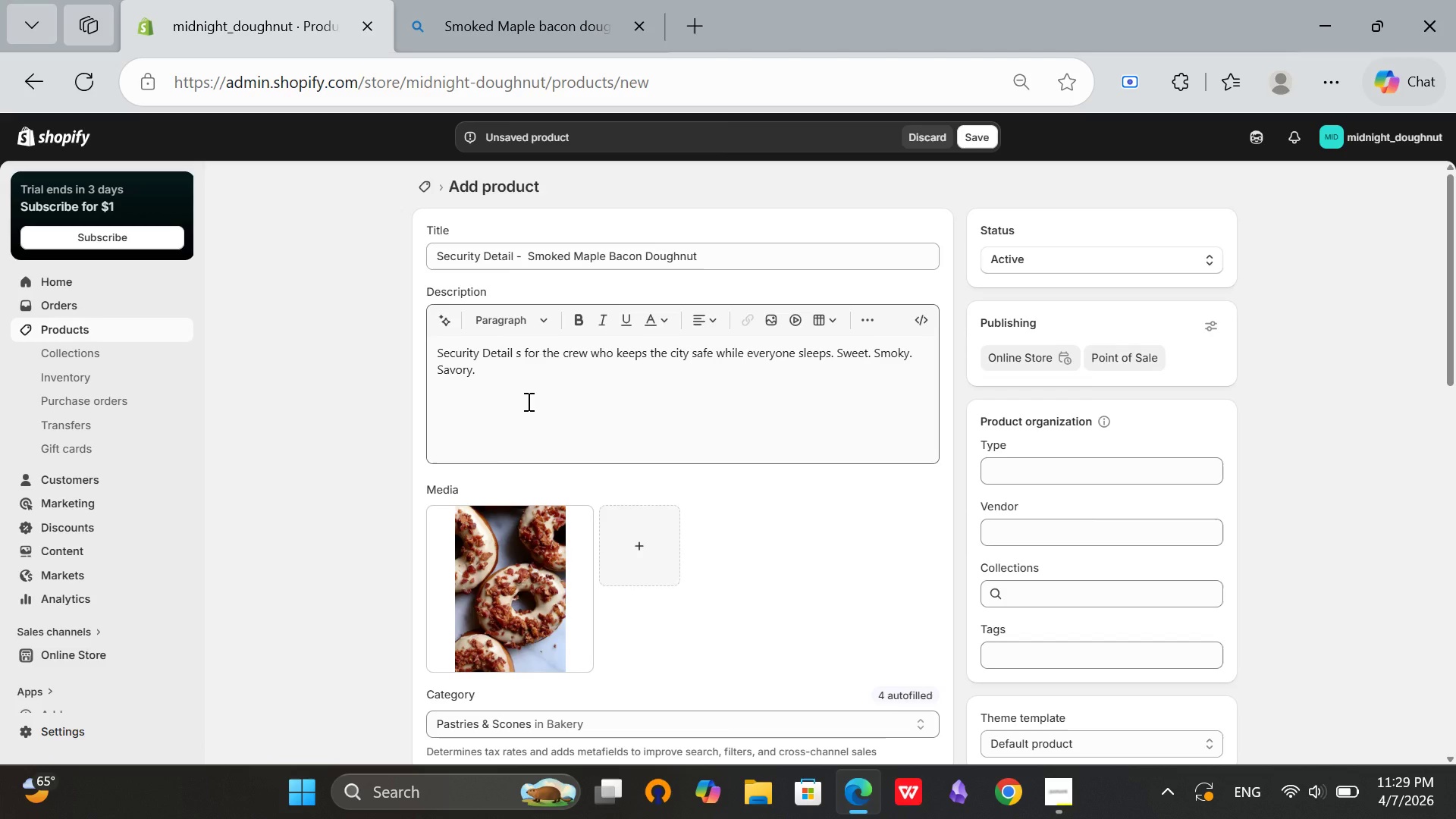 
left_click([527, 401])
 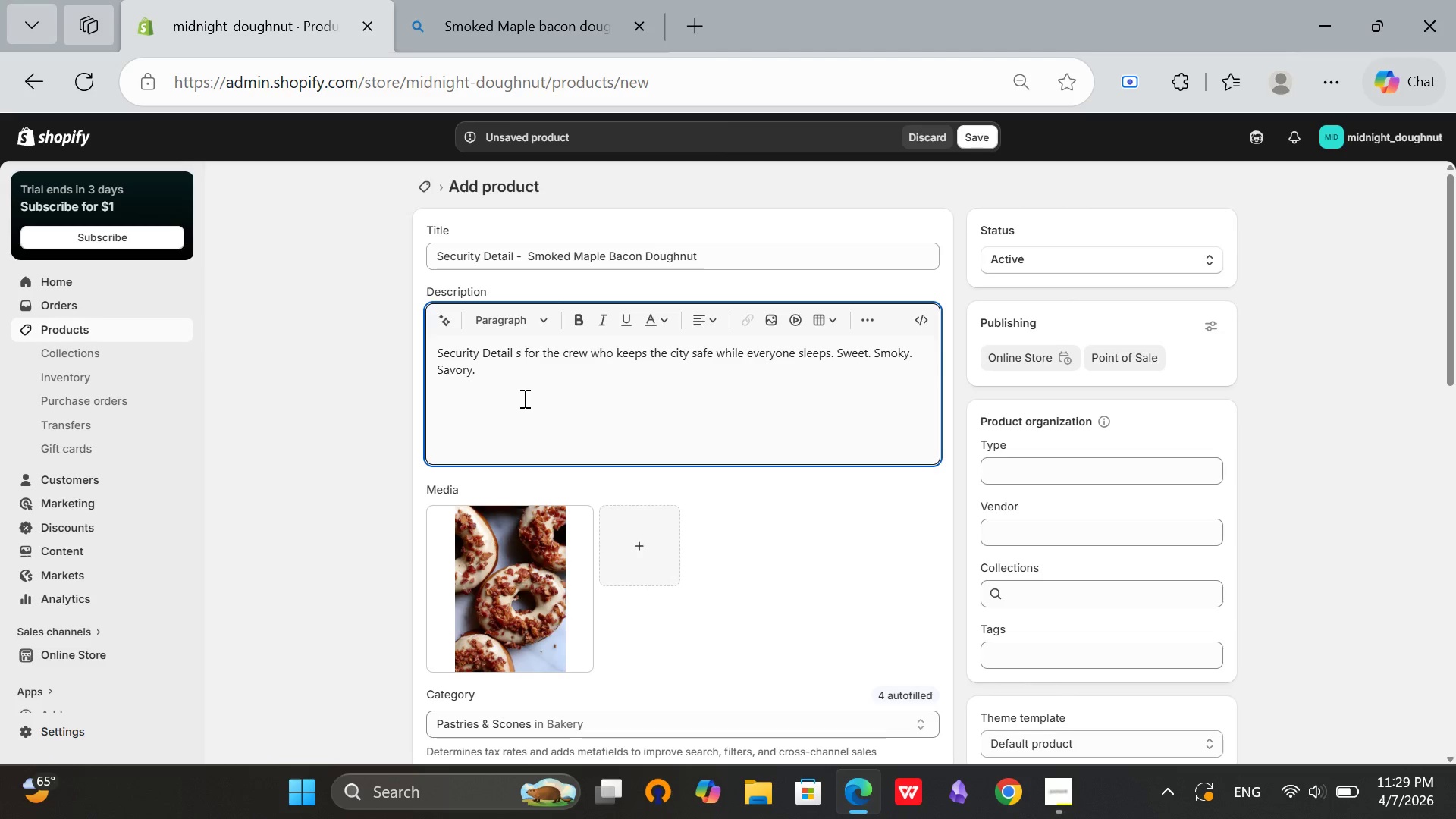 
wait(7.11)
 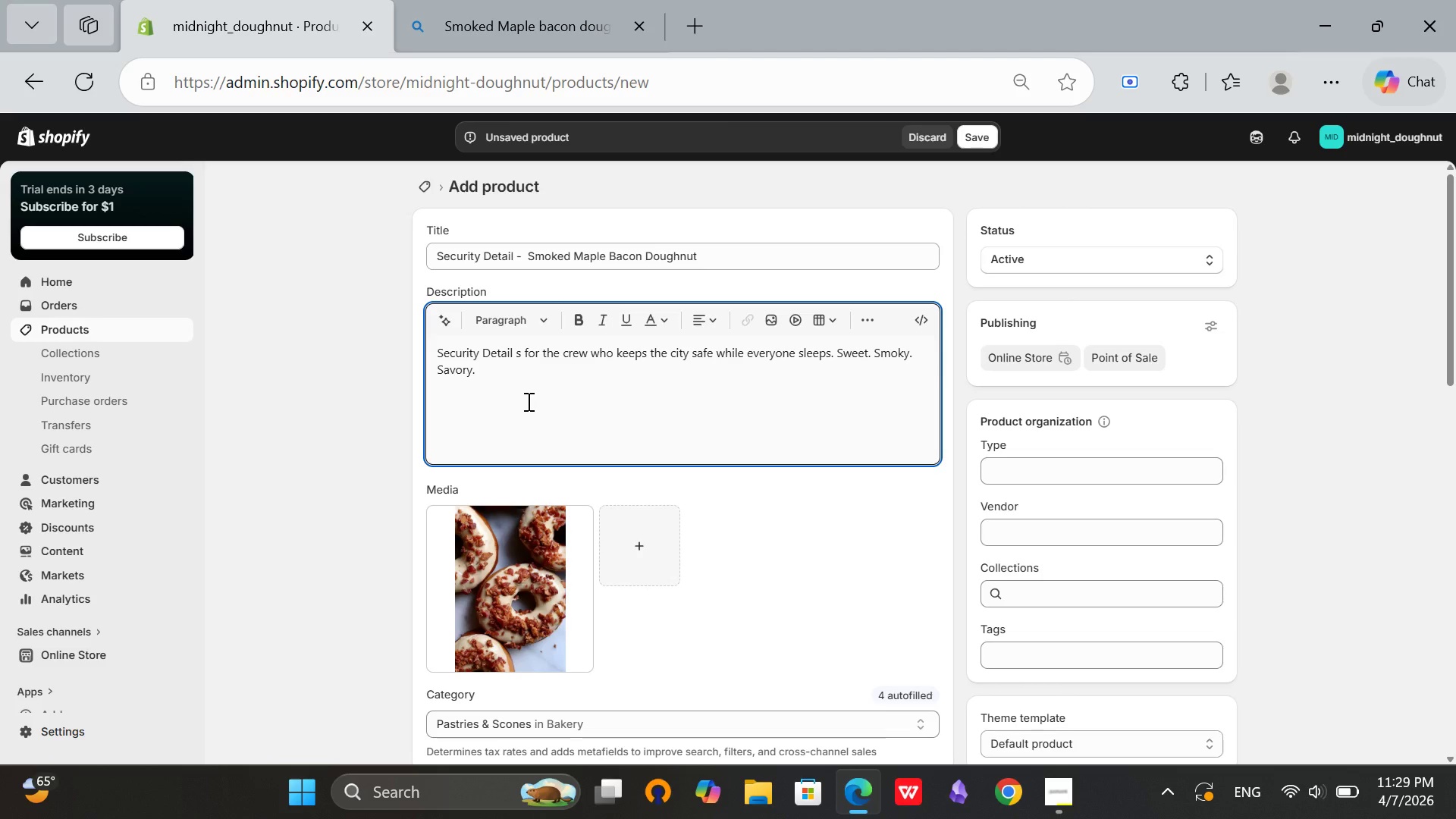 
key(Enter)
 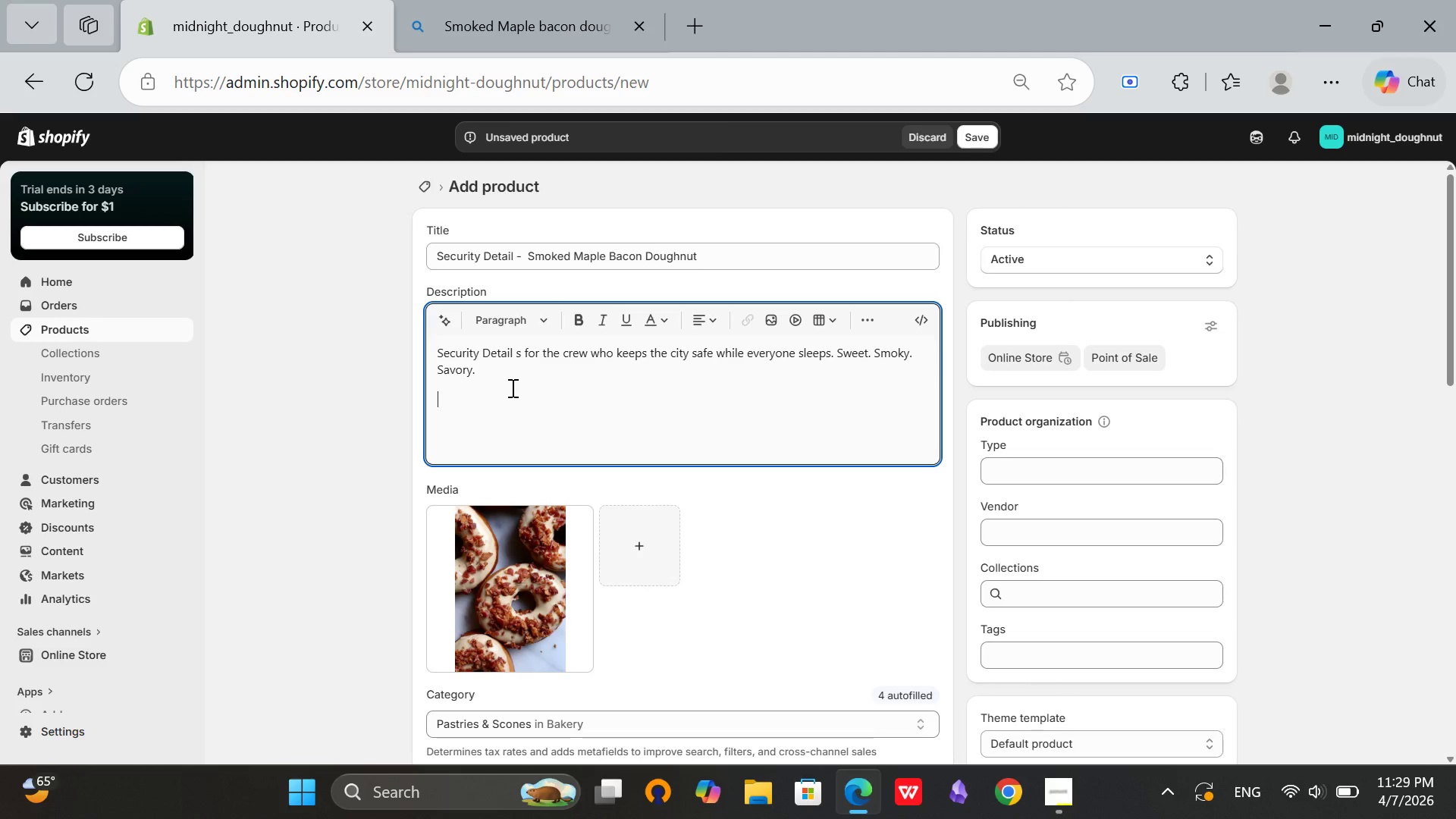 
type(What's inside:)
 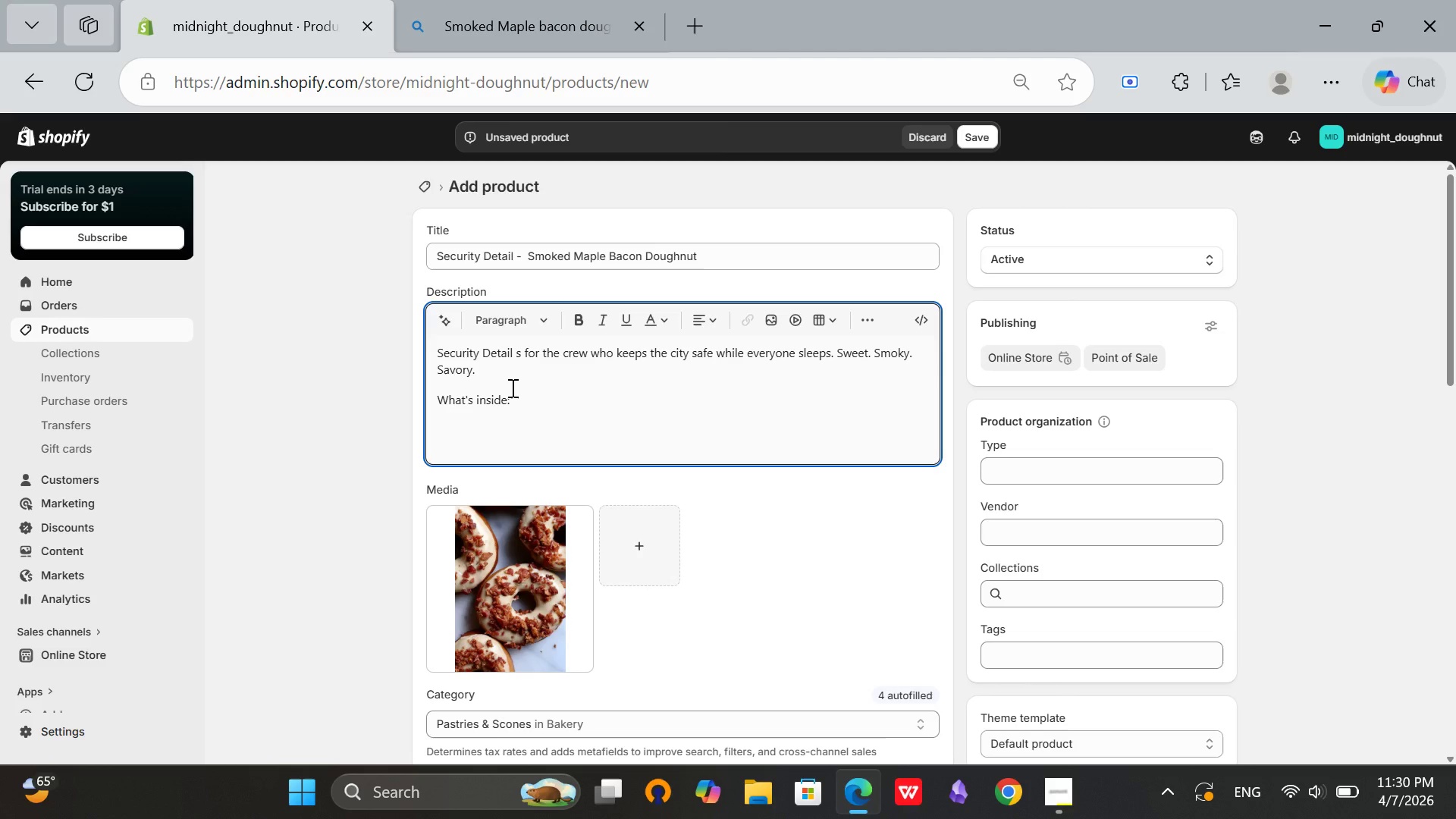 
key(Enter)
 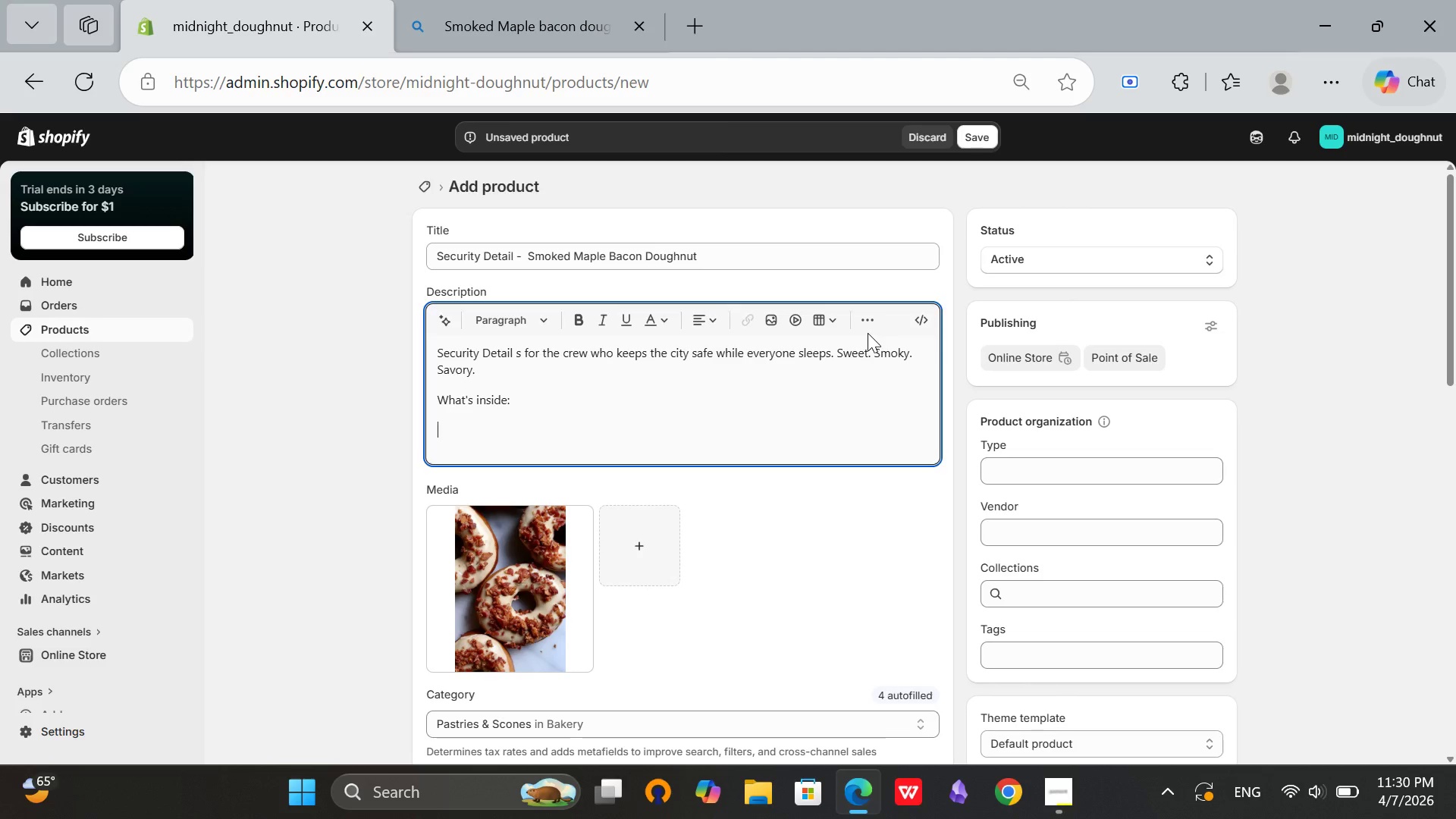 
double_click([867, 314])
 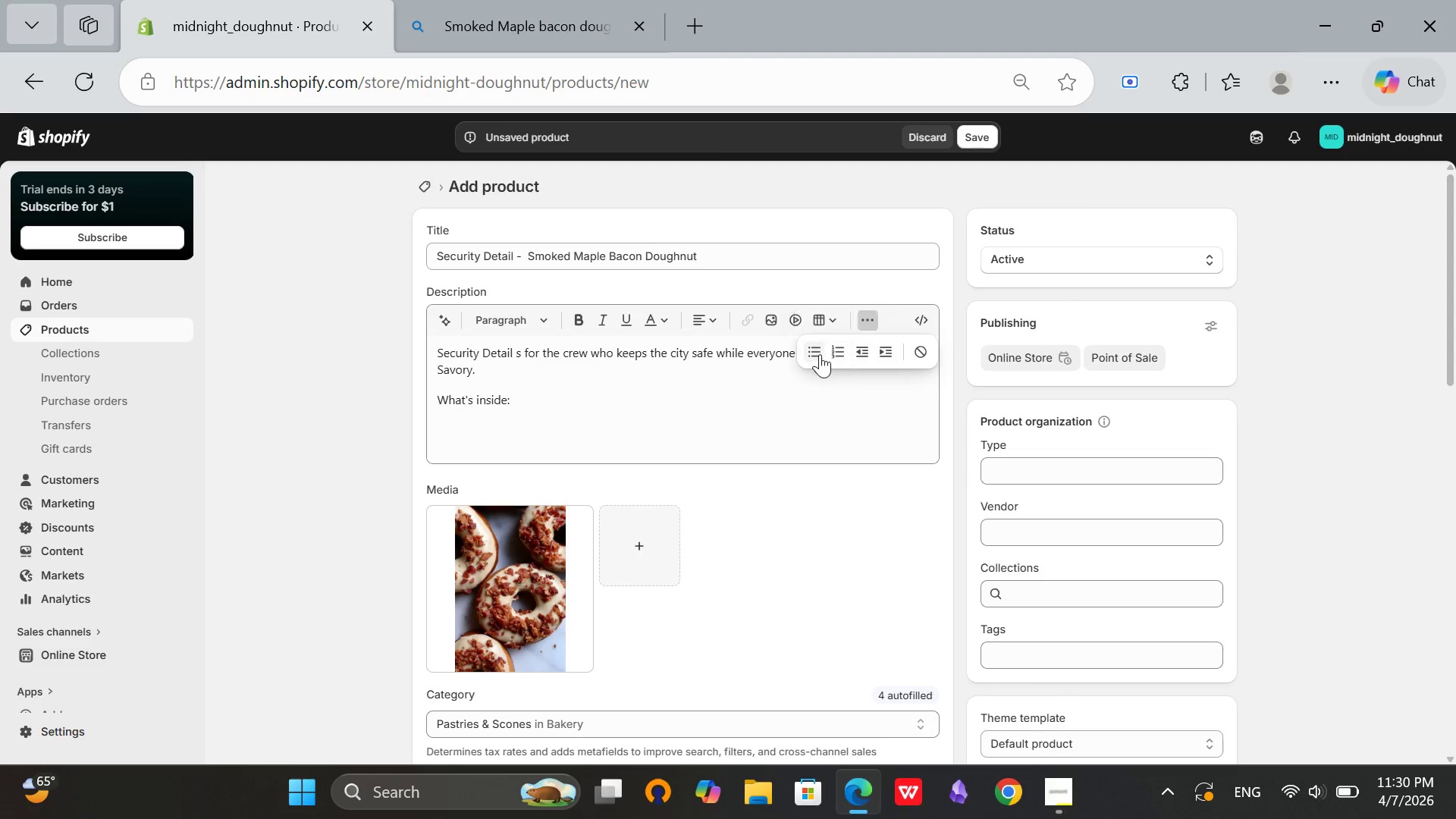 
left_click([813, 353])
 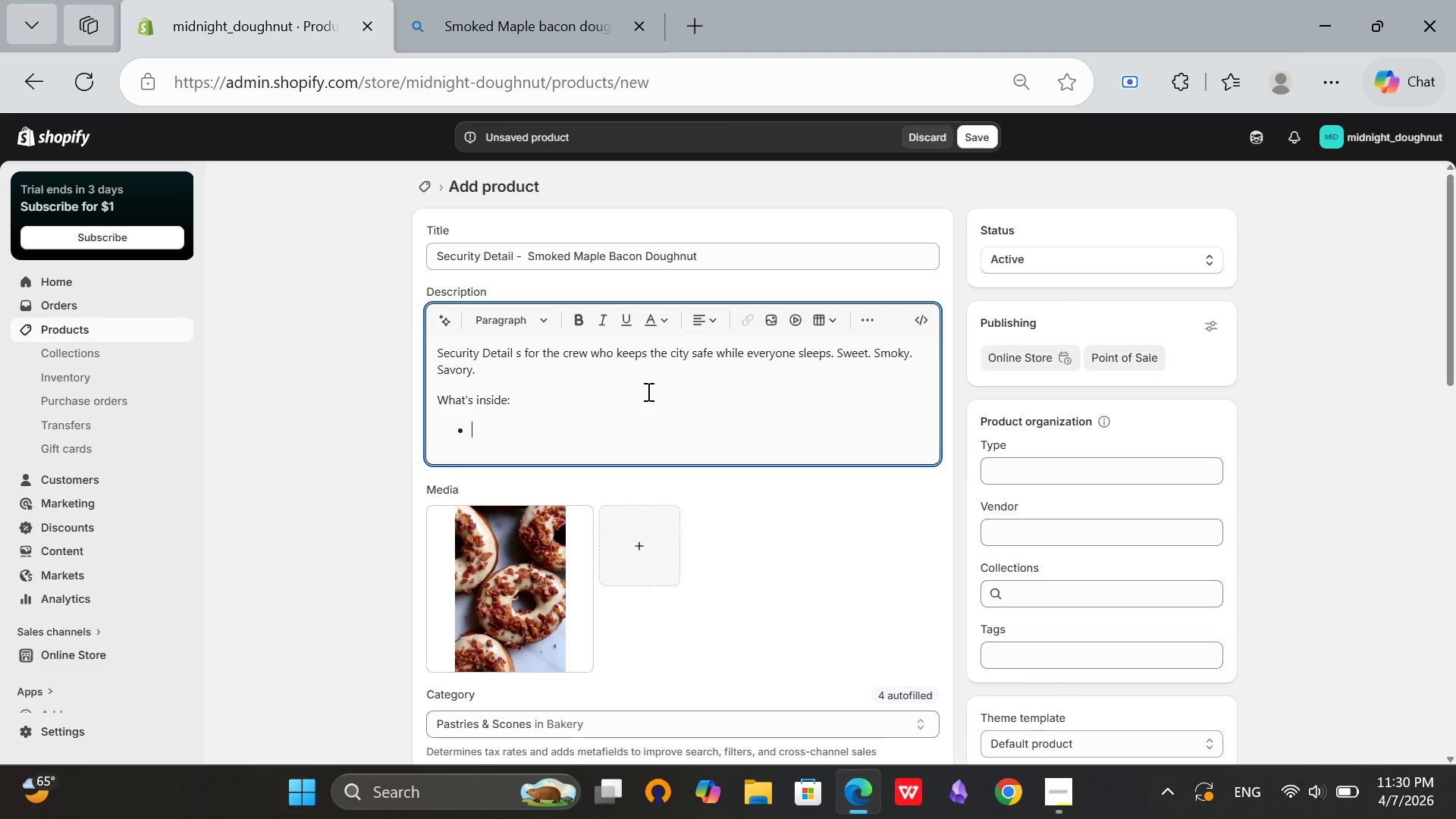 
type(Smoked maple glaze)
 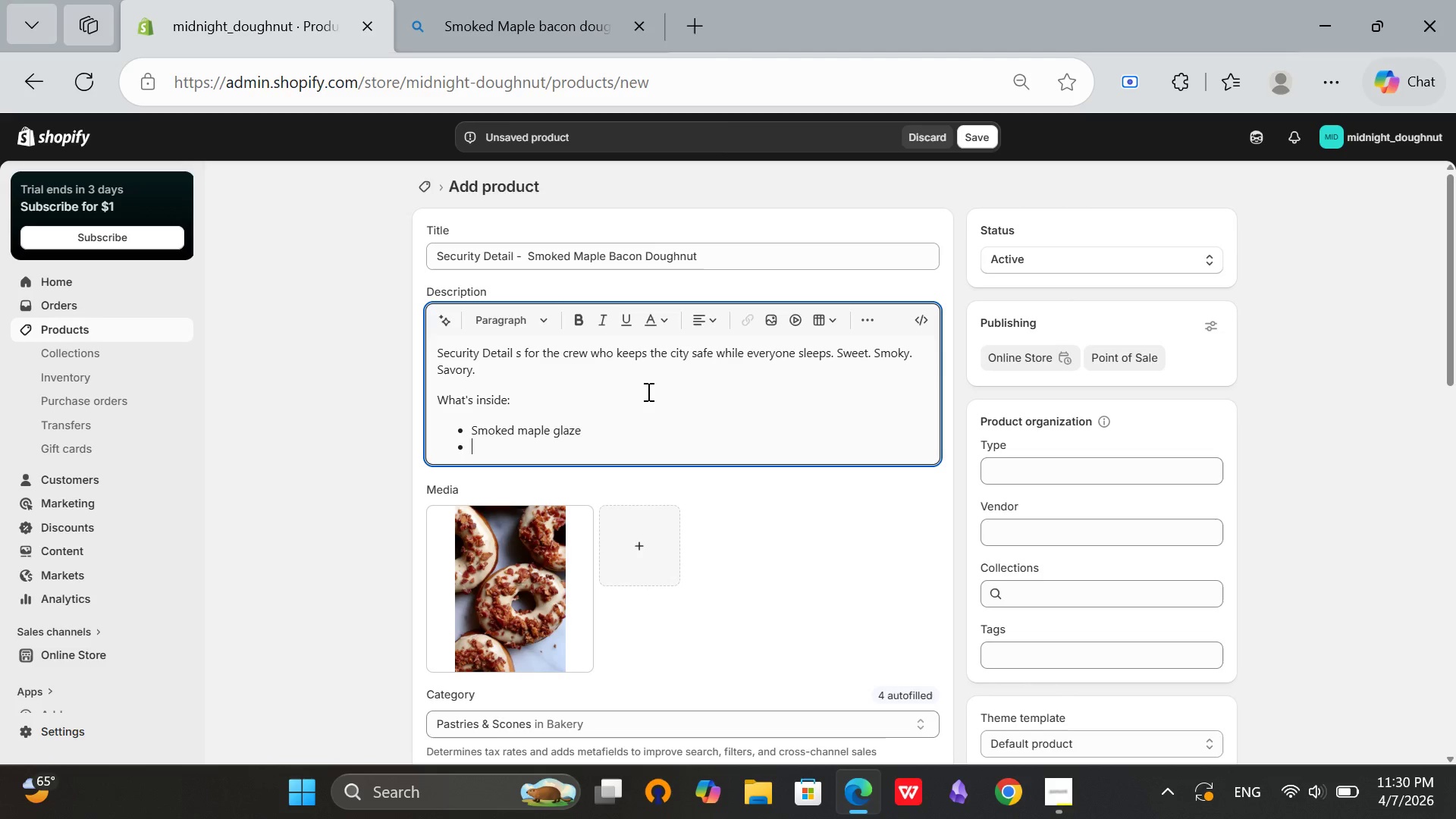 
key(Enter)
 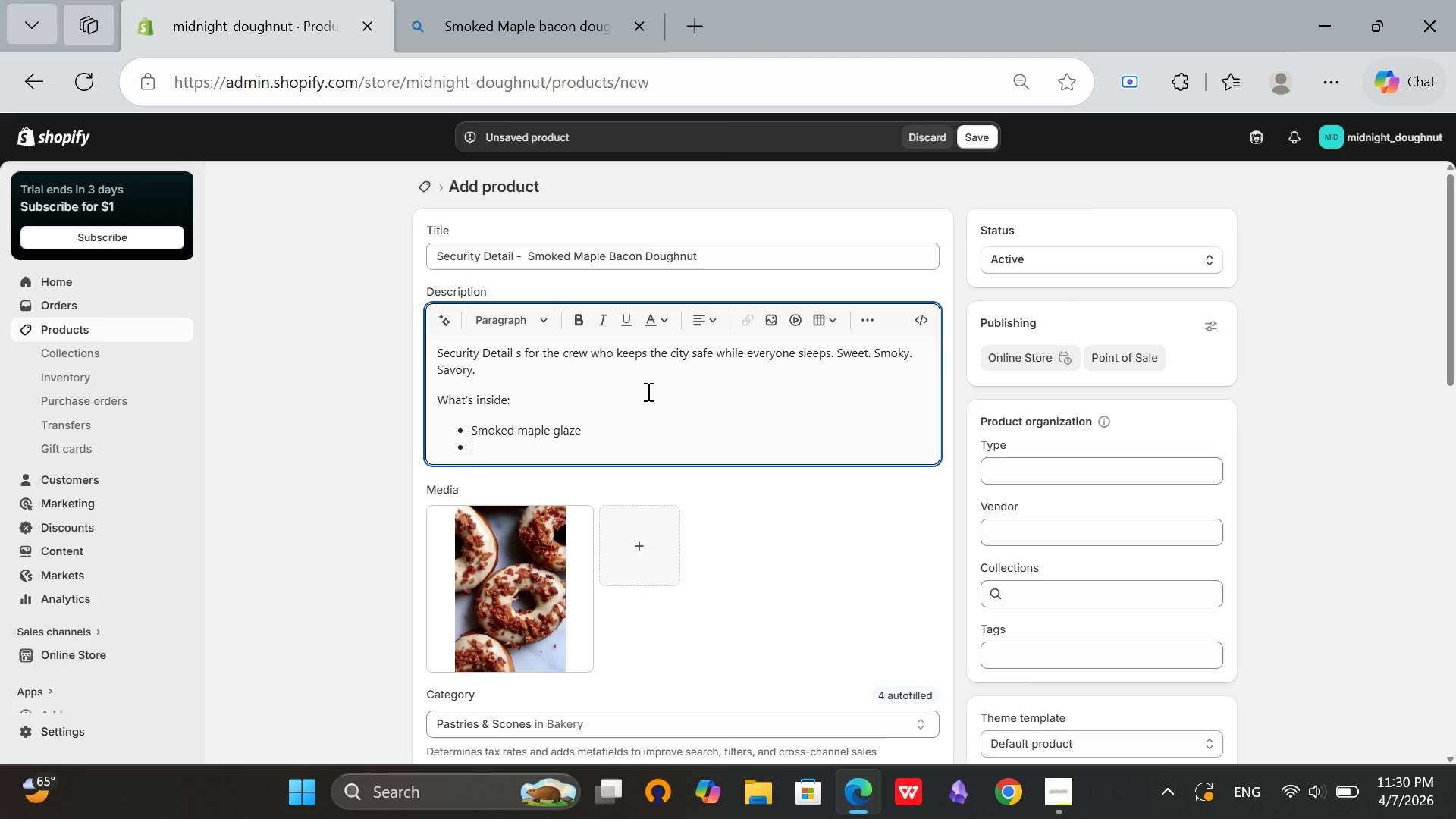 
type(Crunchy sea salt)
 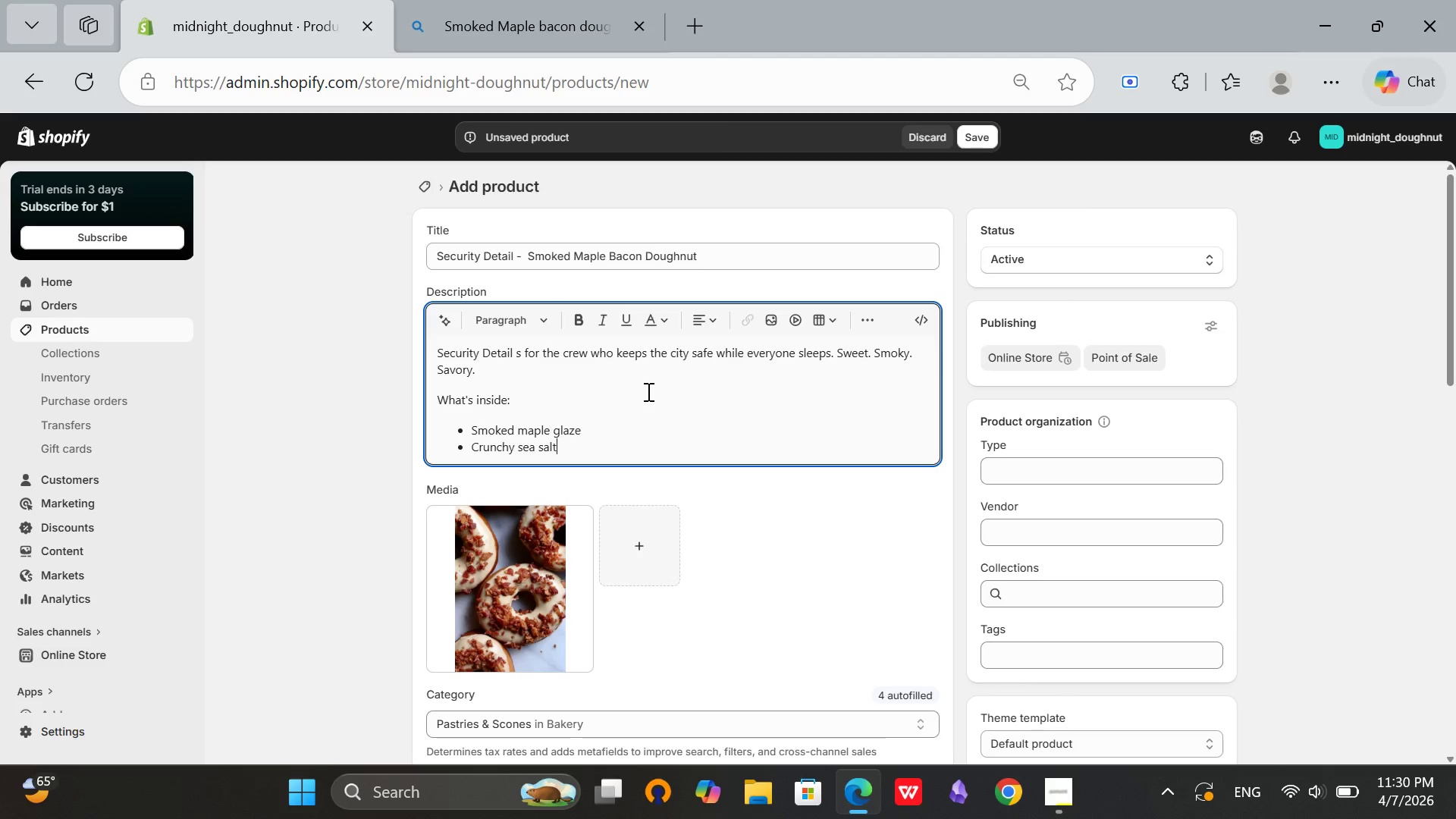 
key(Enter)
 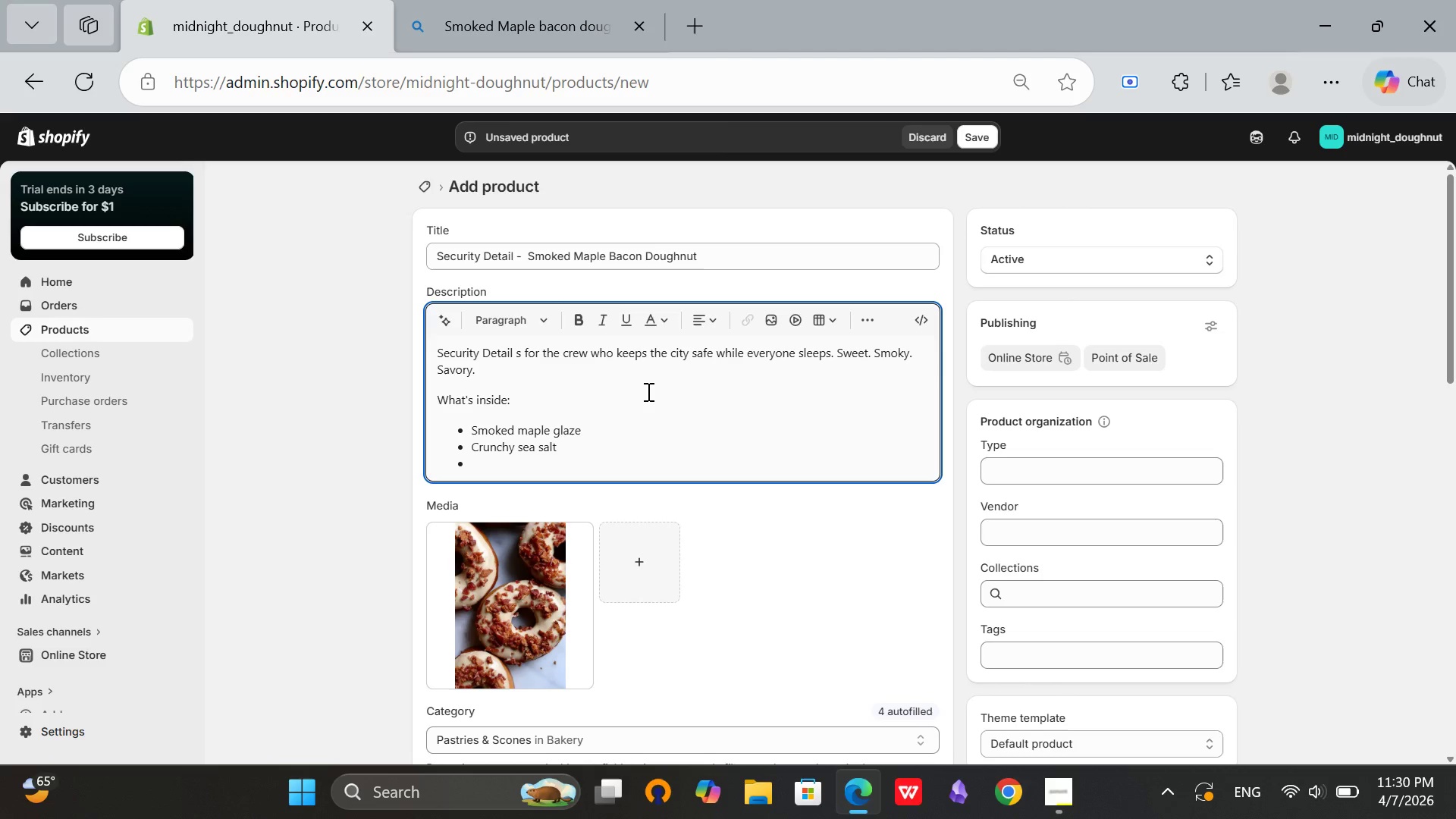 
type(Real bacon bits)
 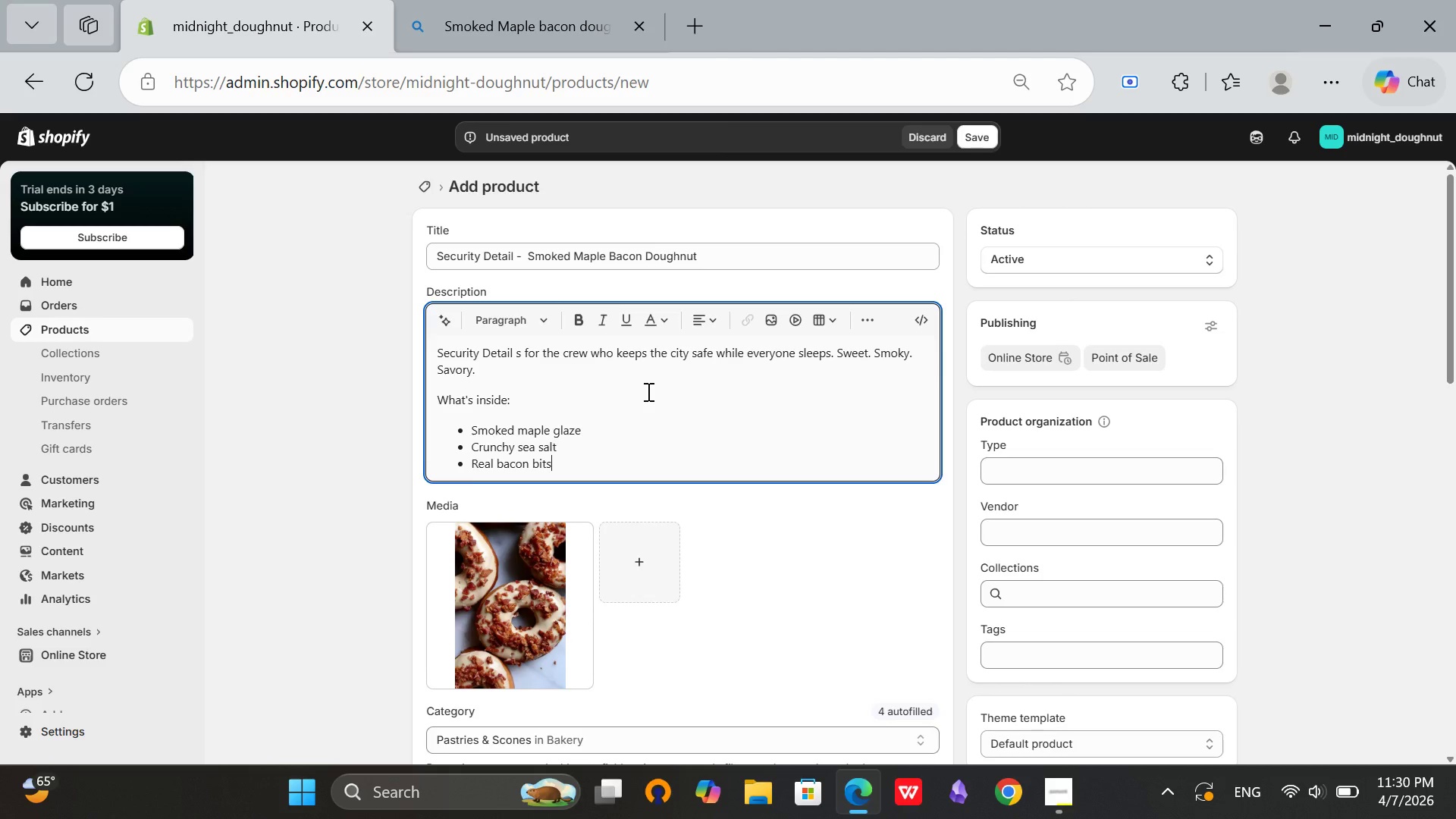 
key(Enter)
 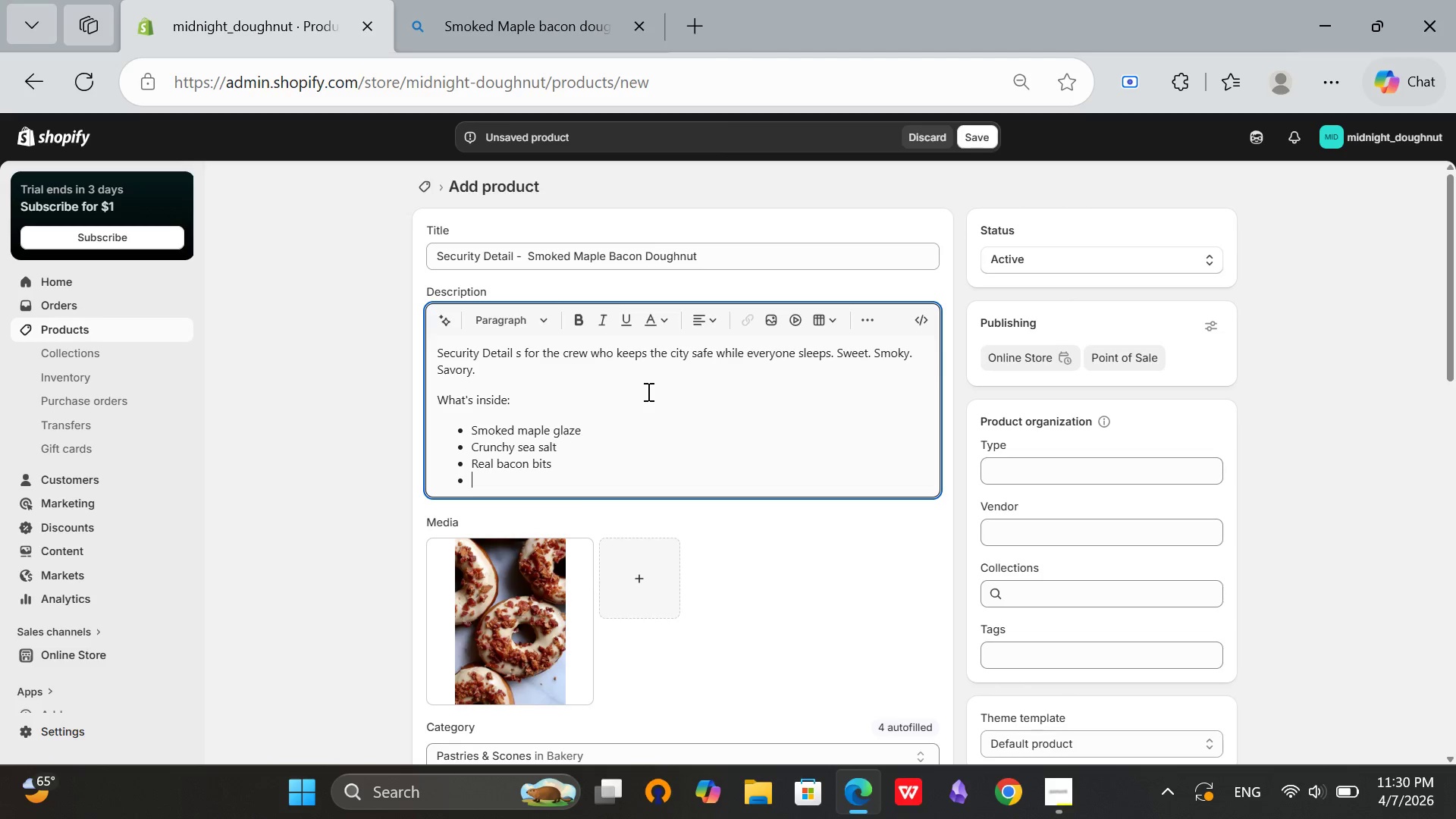 
type(Sweet and savory in every bite)
 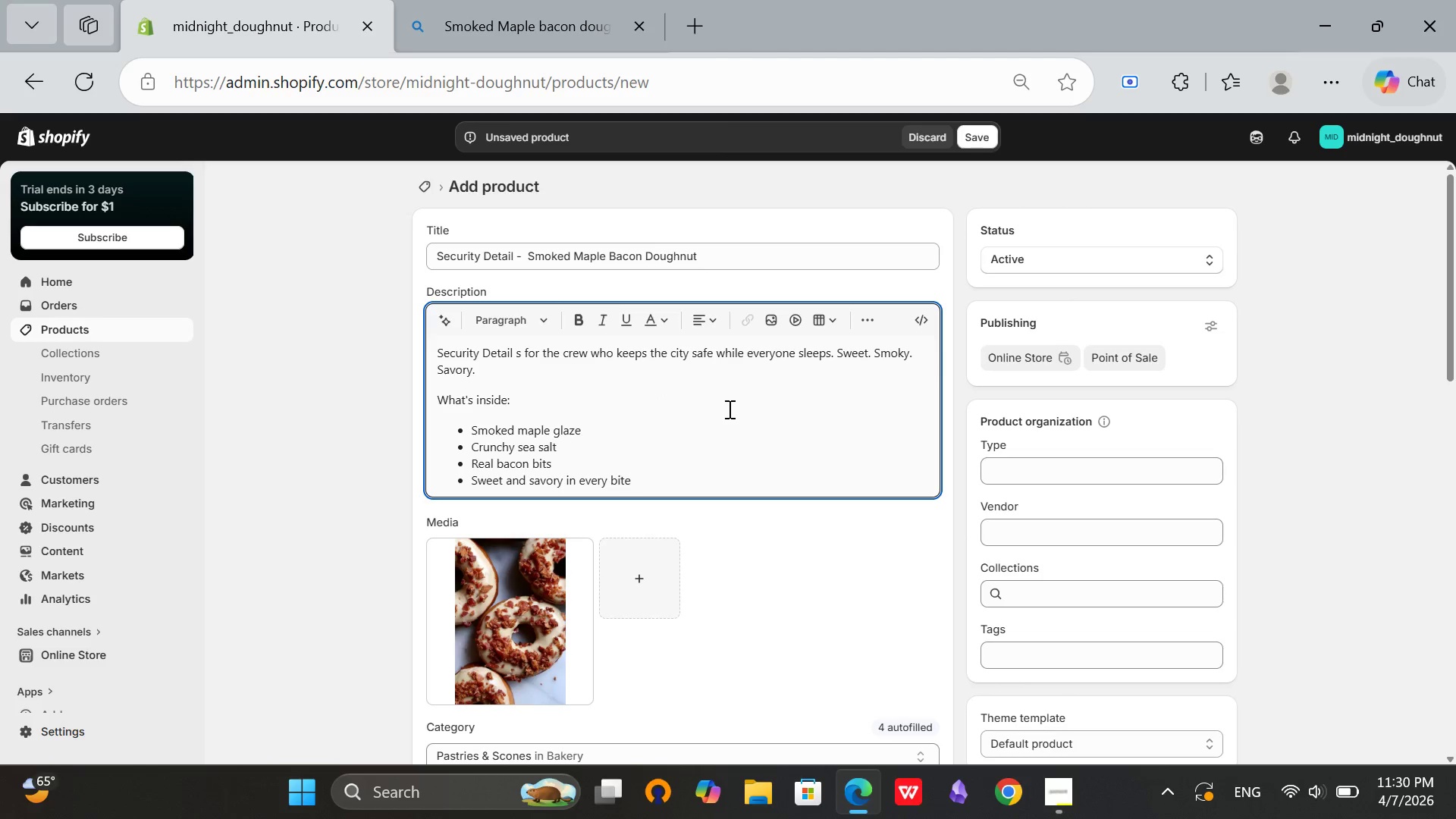 
key(Enter)
 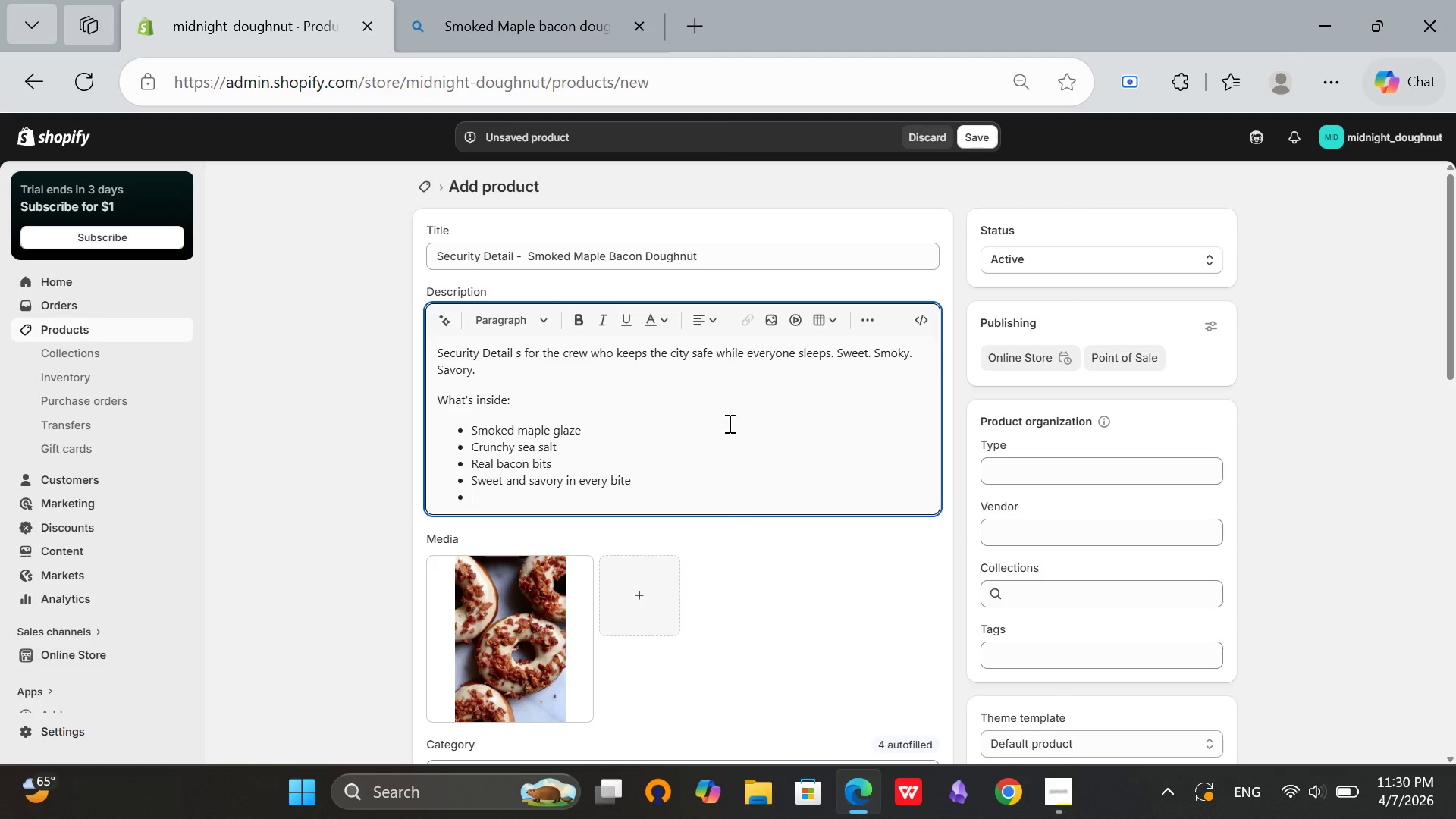 
key(Enter)
 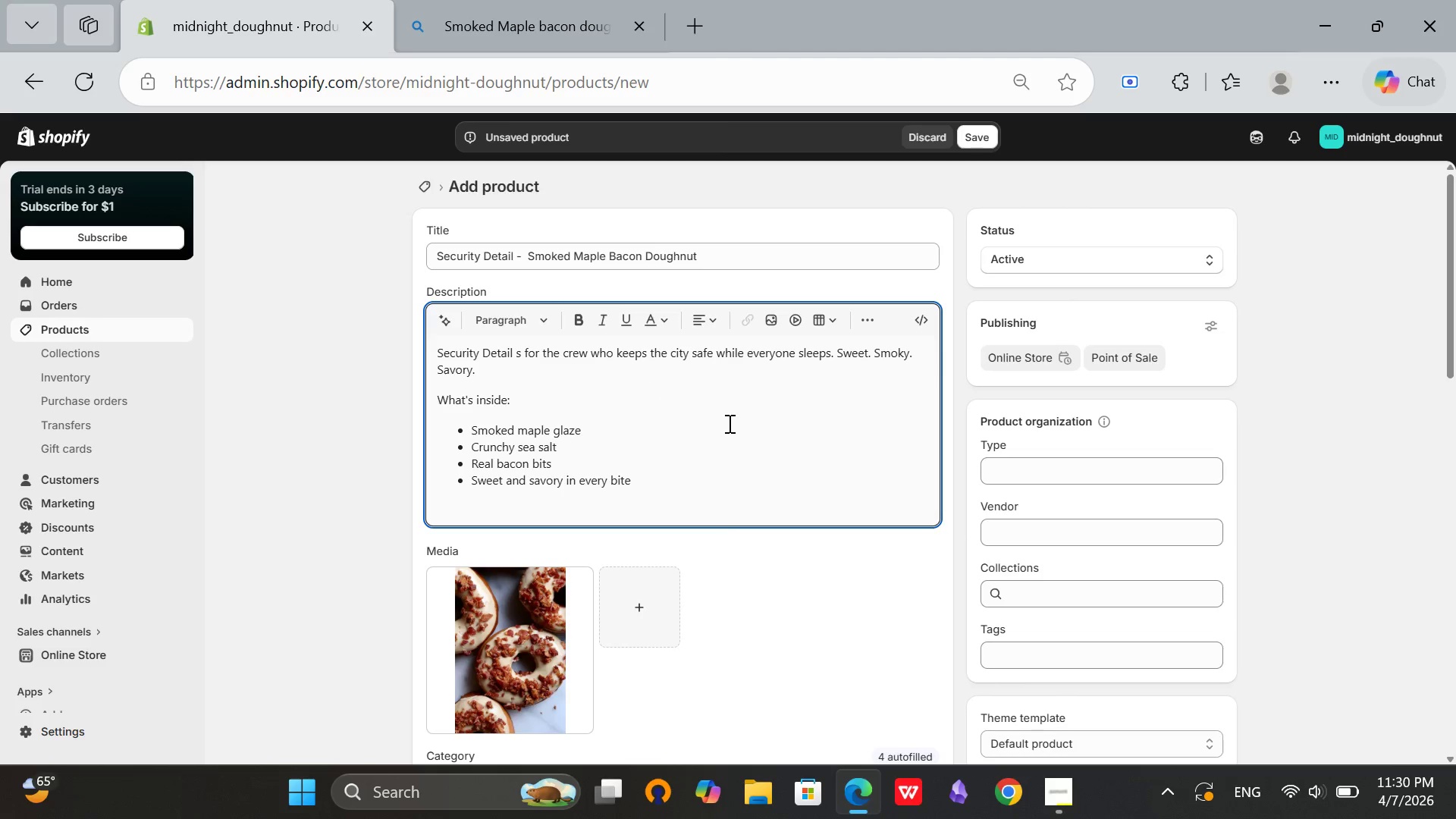 
type(Made fresh betweem)
key(Backspace)
type(n 10PM and 4a)
key(Backspace)
type(AM. Delivered hot to night shift workers who need something differen than another eneergy)
key(Backspace)
key(Backspace)
key(Backspace)
key(Backspace)
type(rgy drink.)
 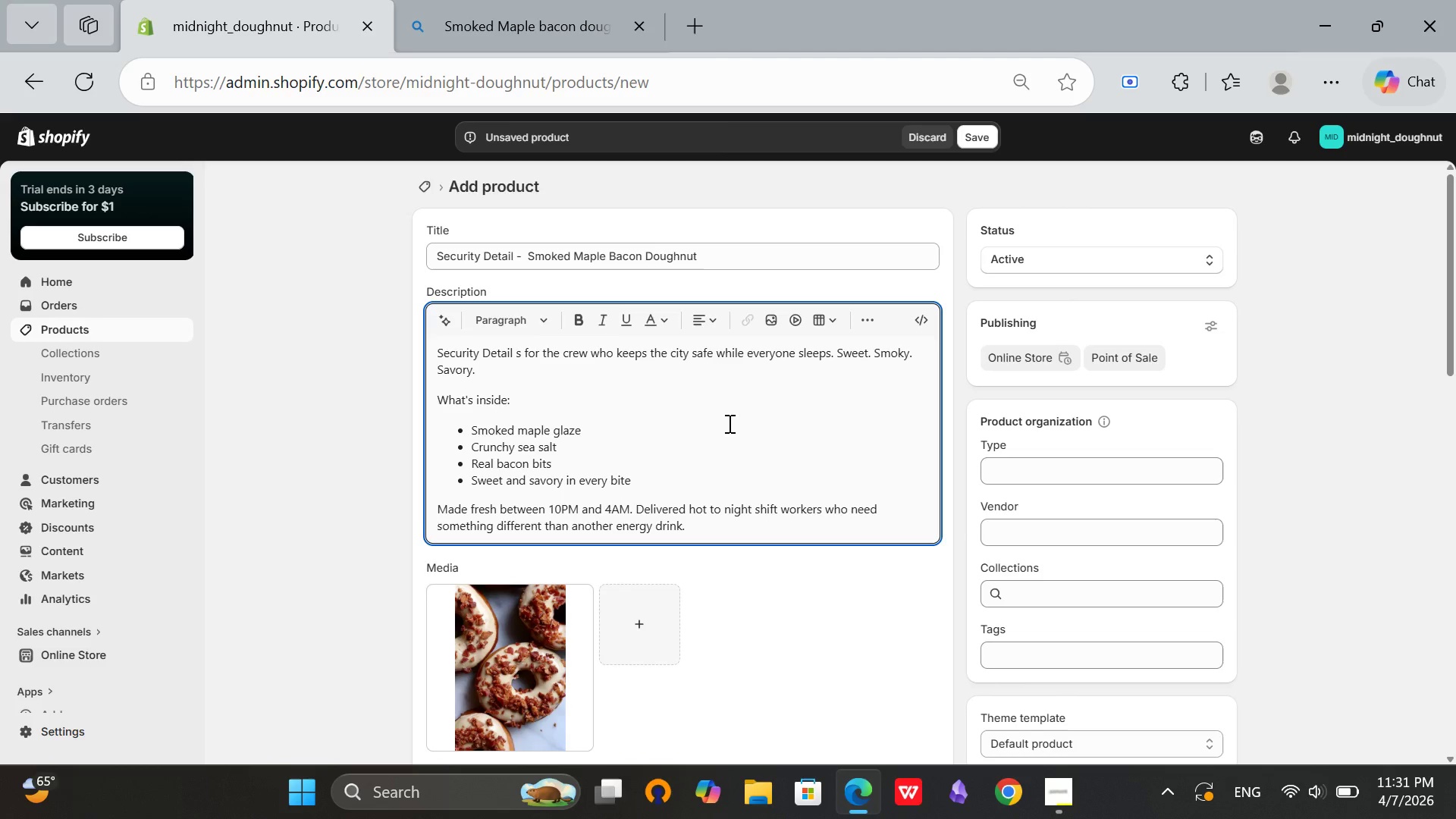 
key(Enter)
 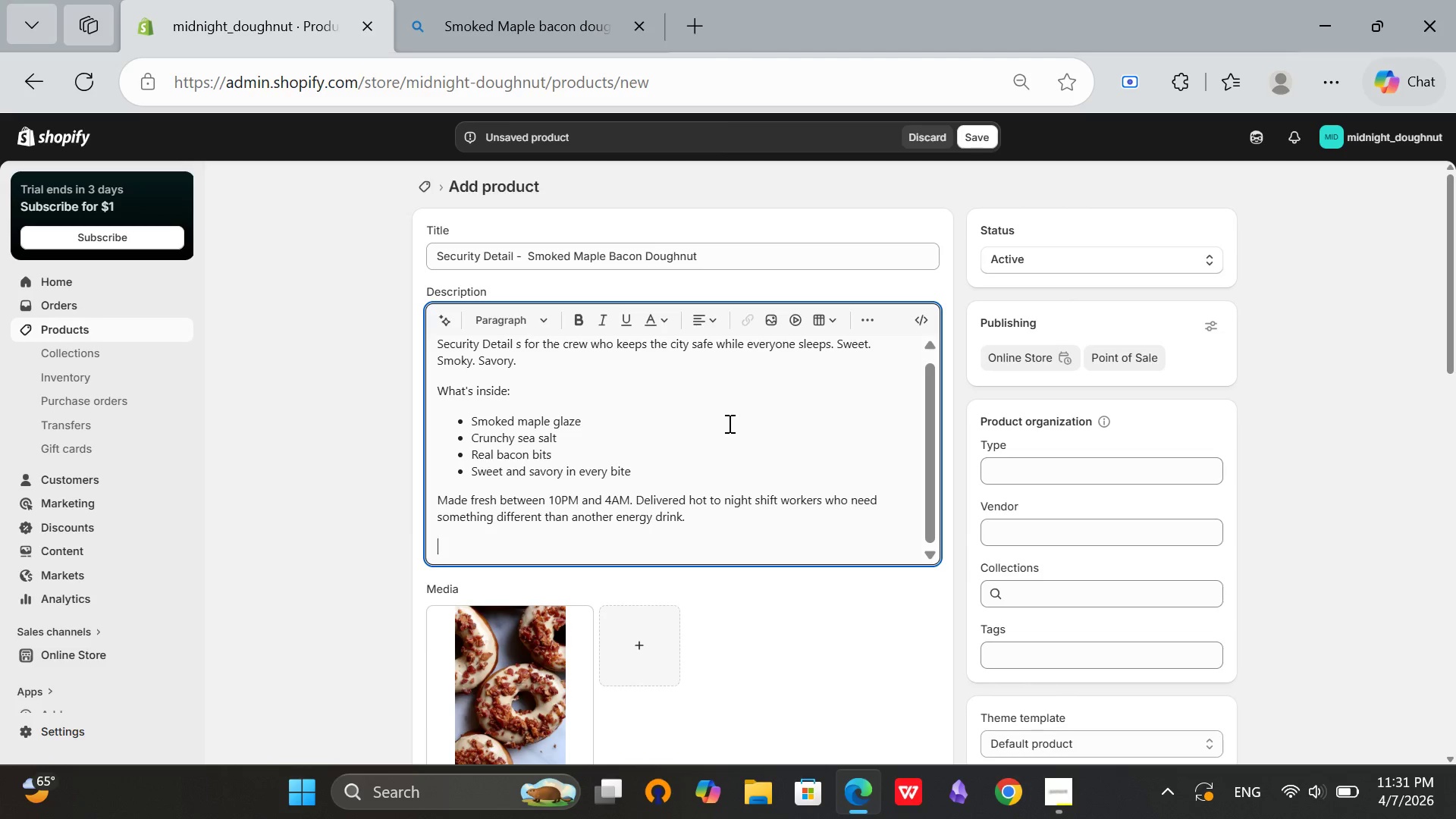 
type(Why this works for night shift:)
 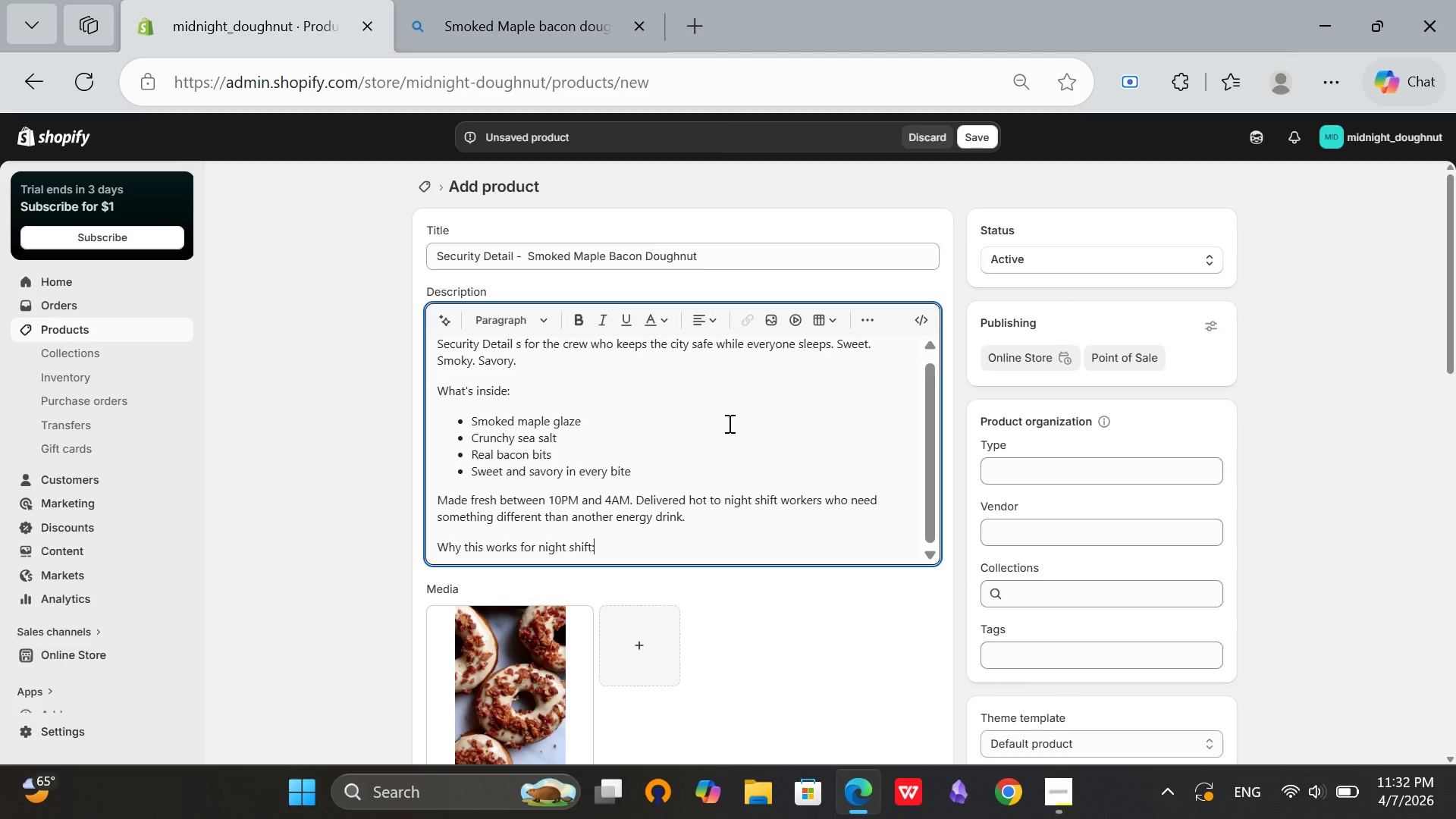 
key(Enter)
 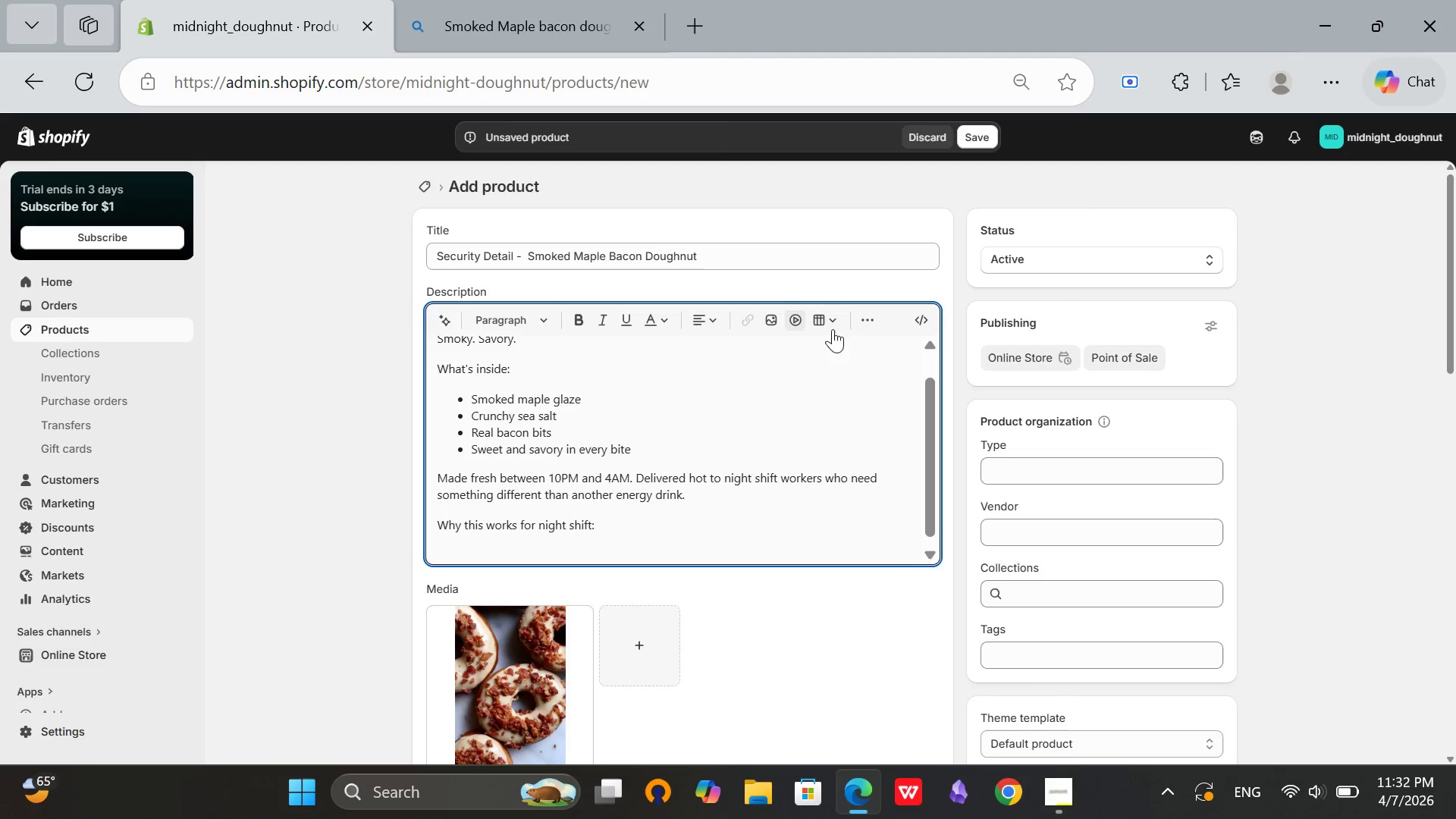 
left_click([873, 327])
 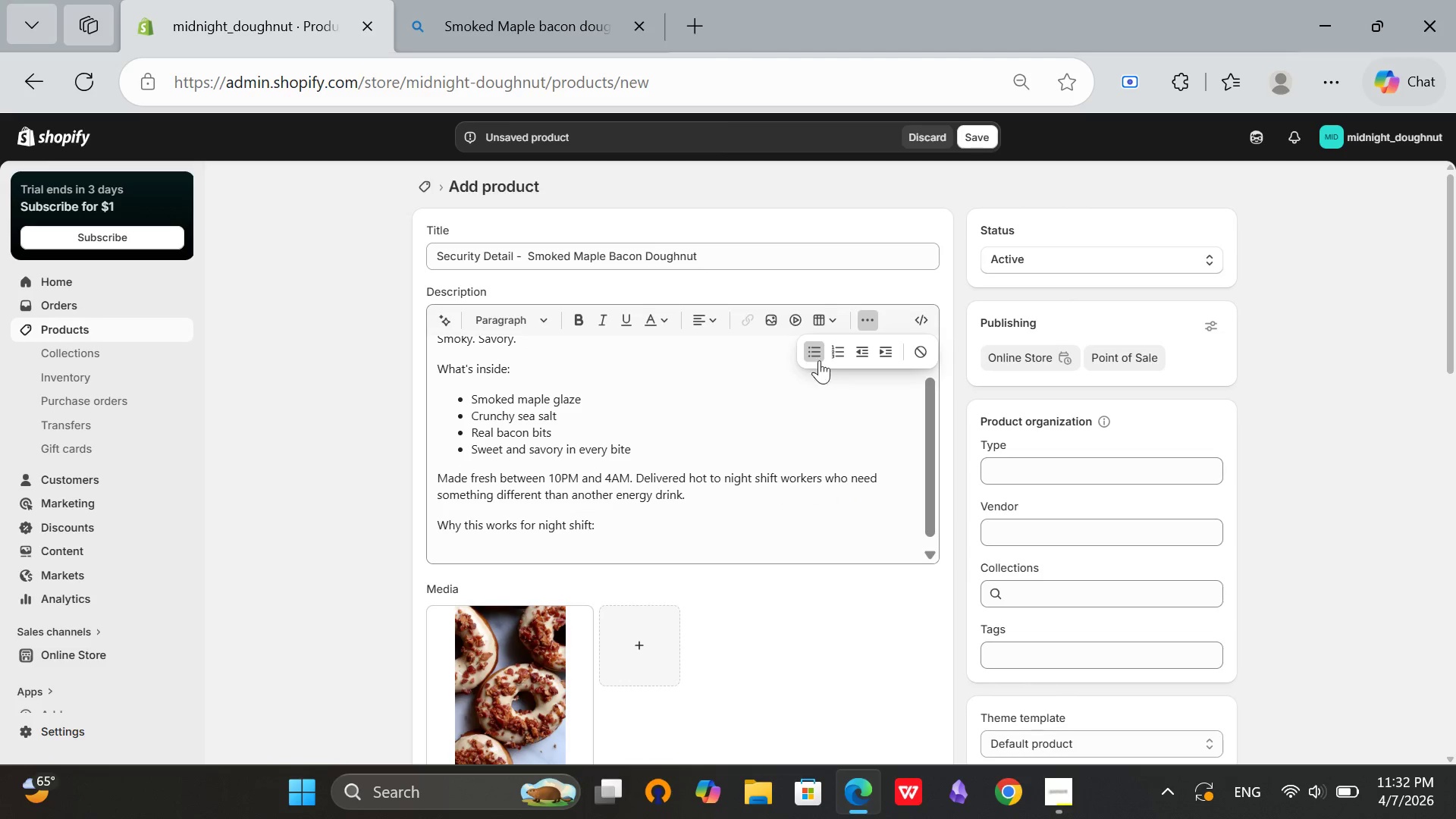 
left_click([817, 356])
 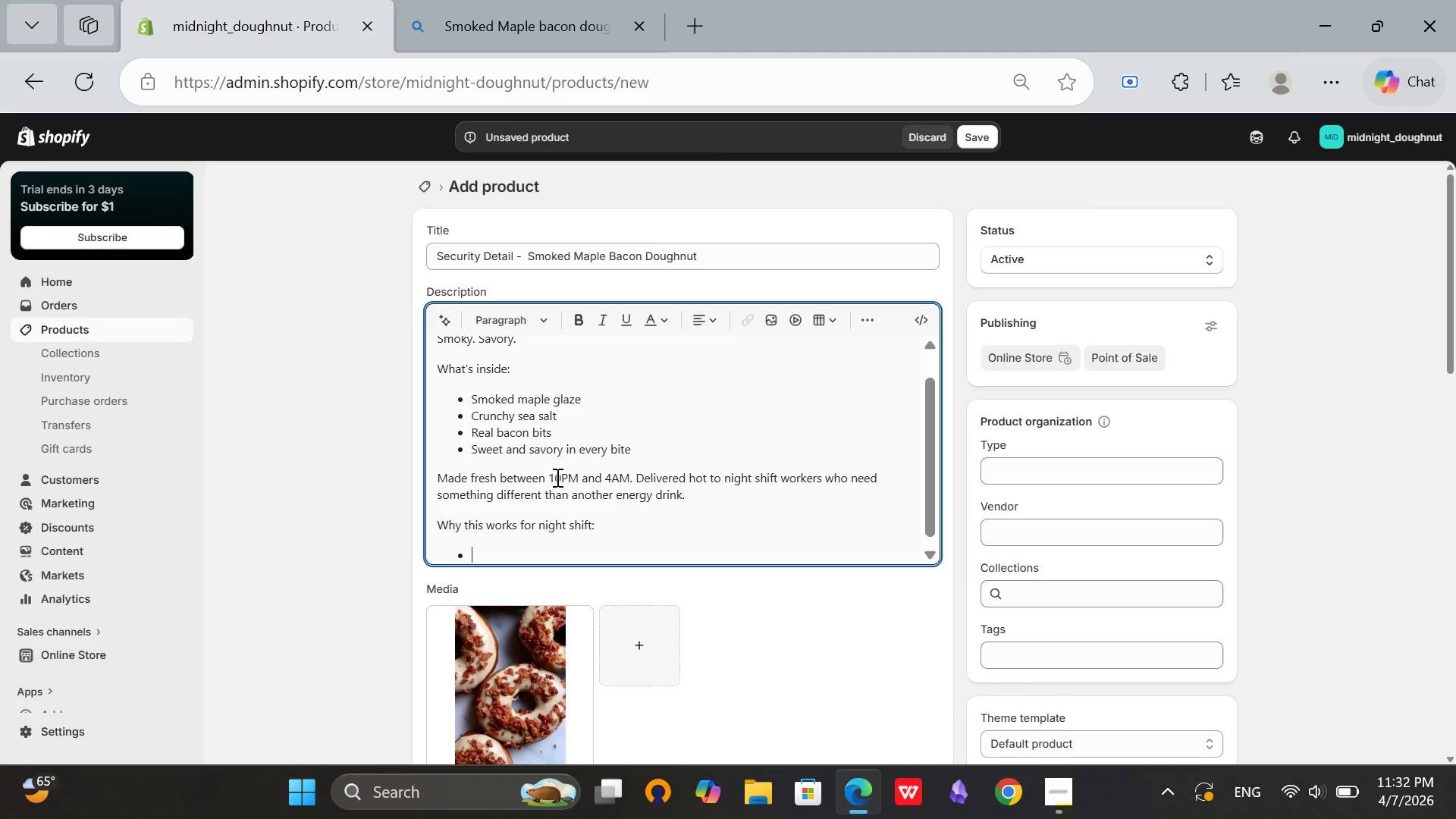 
scroll: coordinate [558, 466], scroll_direction: down, amount: 2.0
 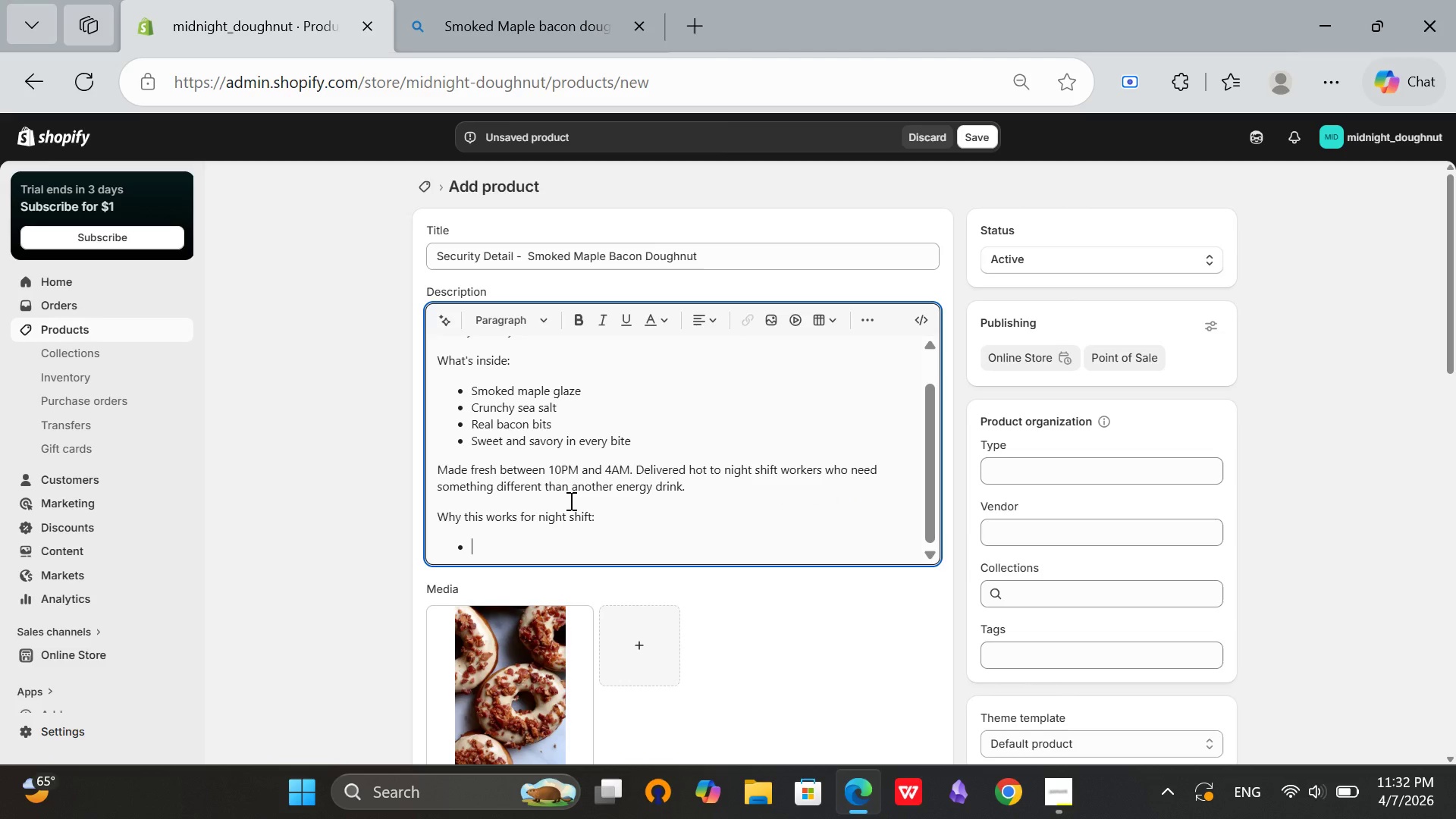 
type(Protein from real bacon\)
key(Backspace)
 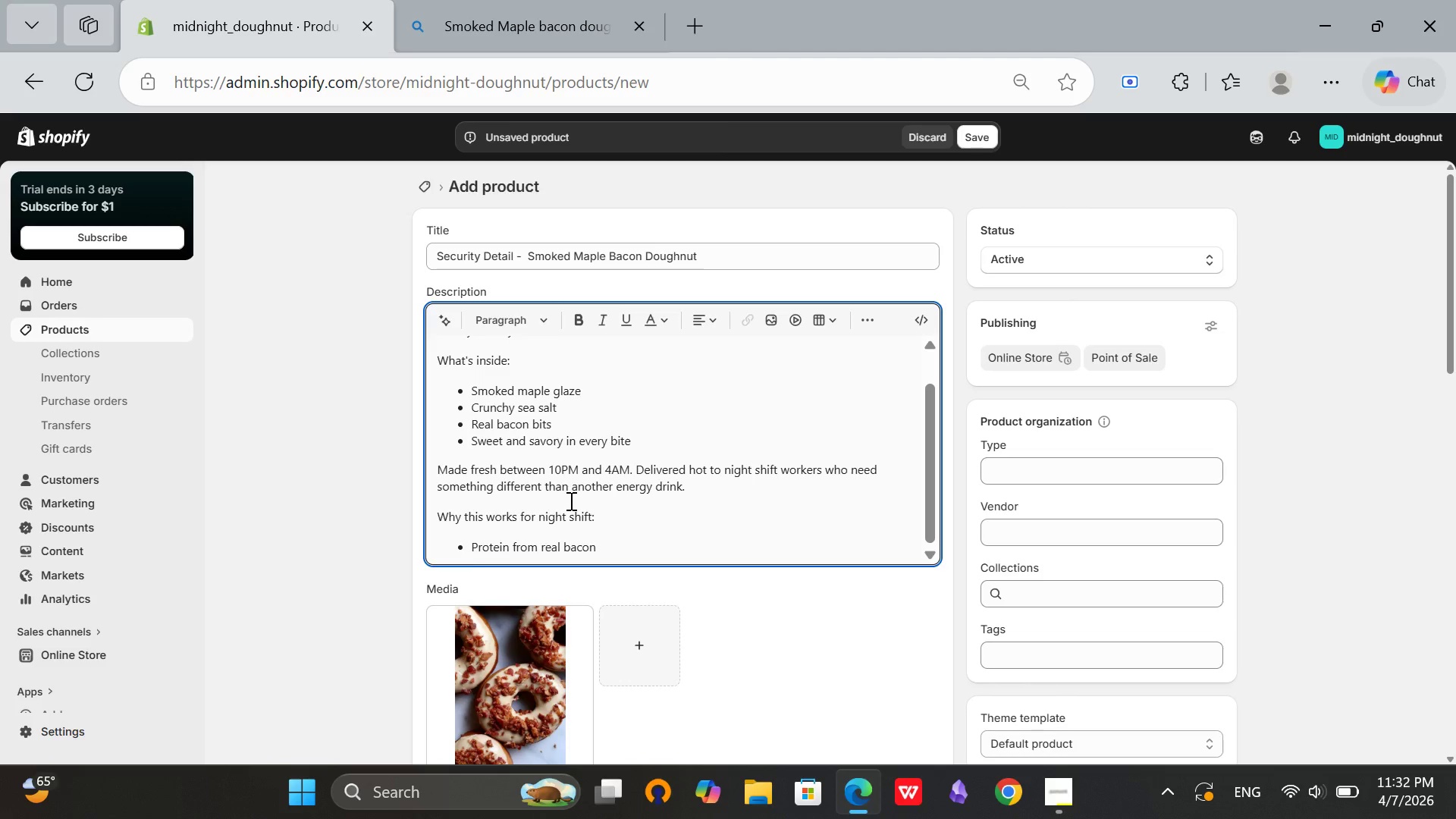 
key(Enter)
 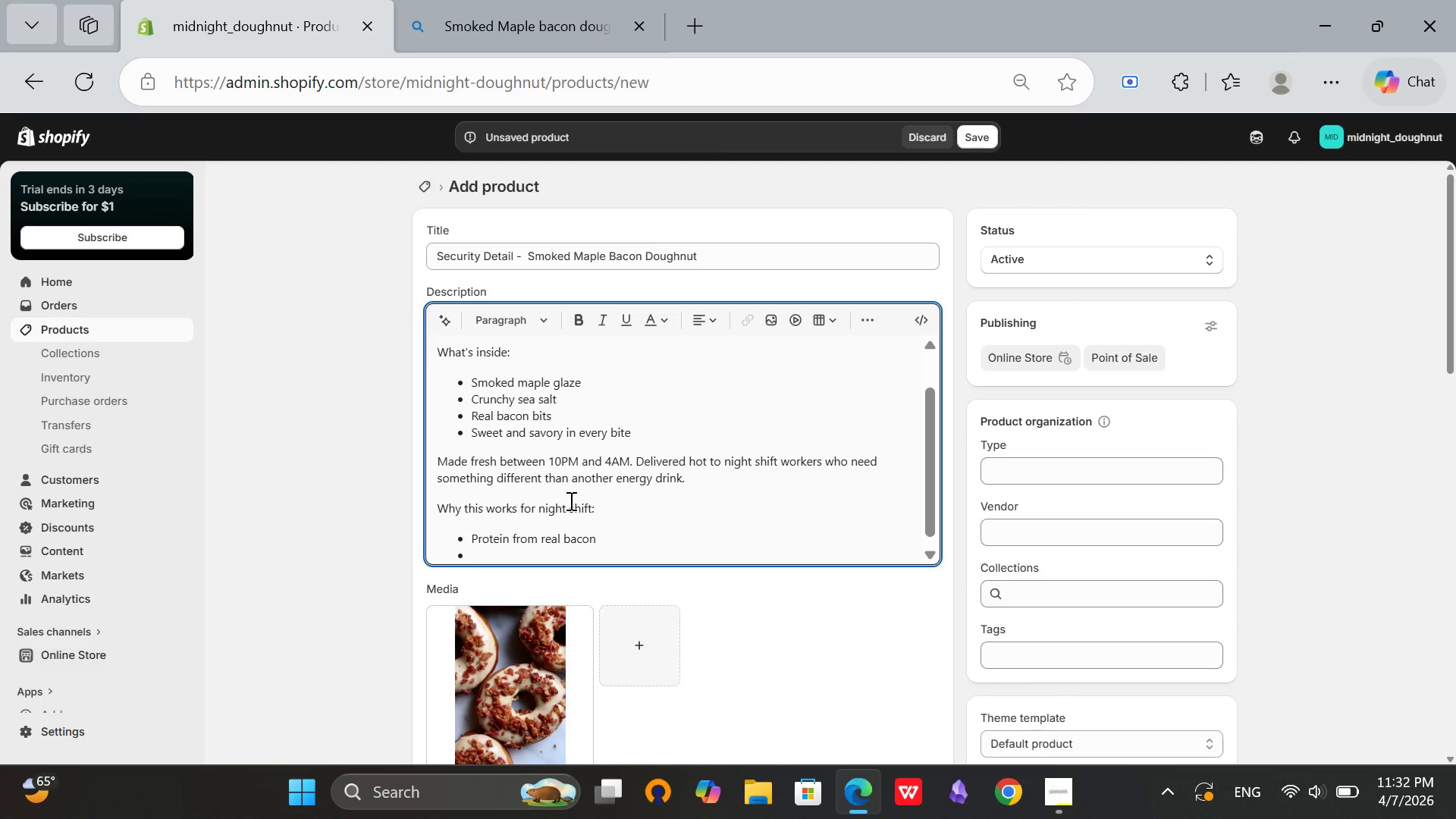 
type(Maple for staed)
key(Backspace)
key(Backspace)
key(Backspace)
type(eady energy (no sugar crash))
 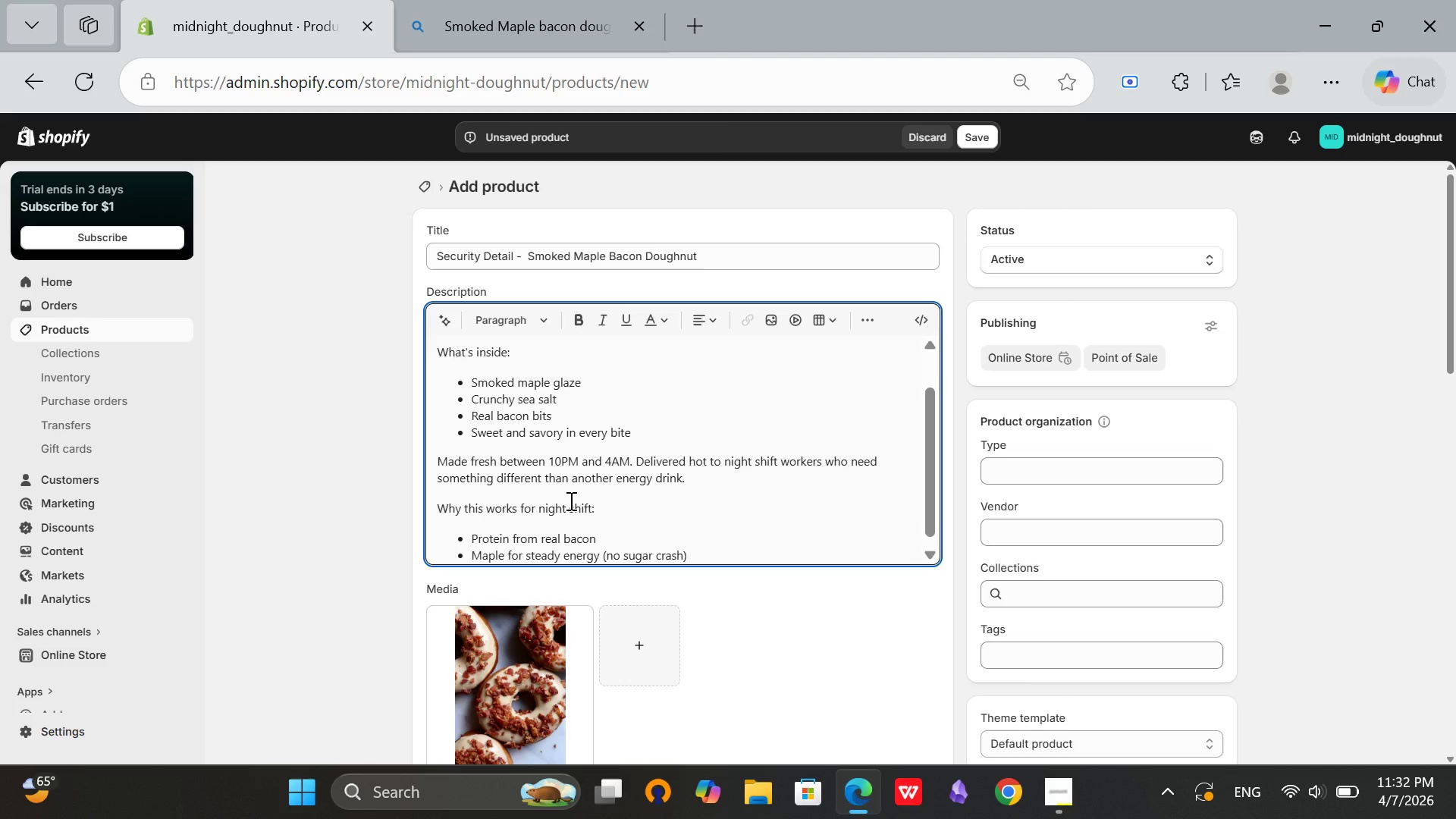 
key(Enter)
 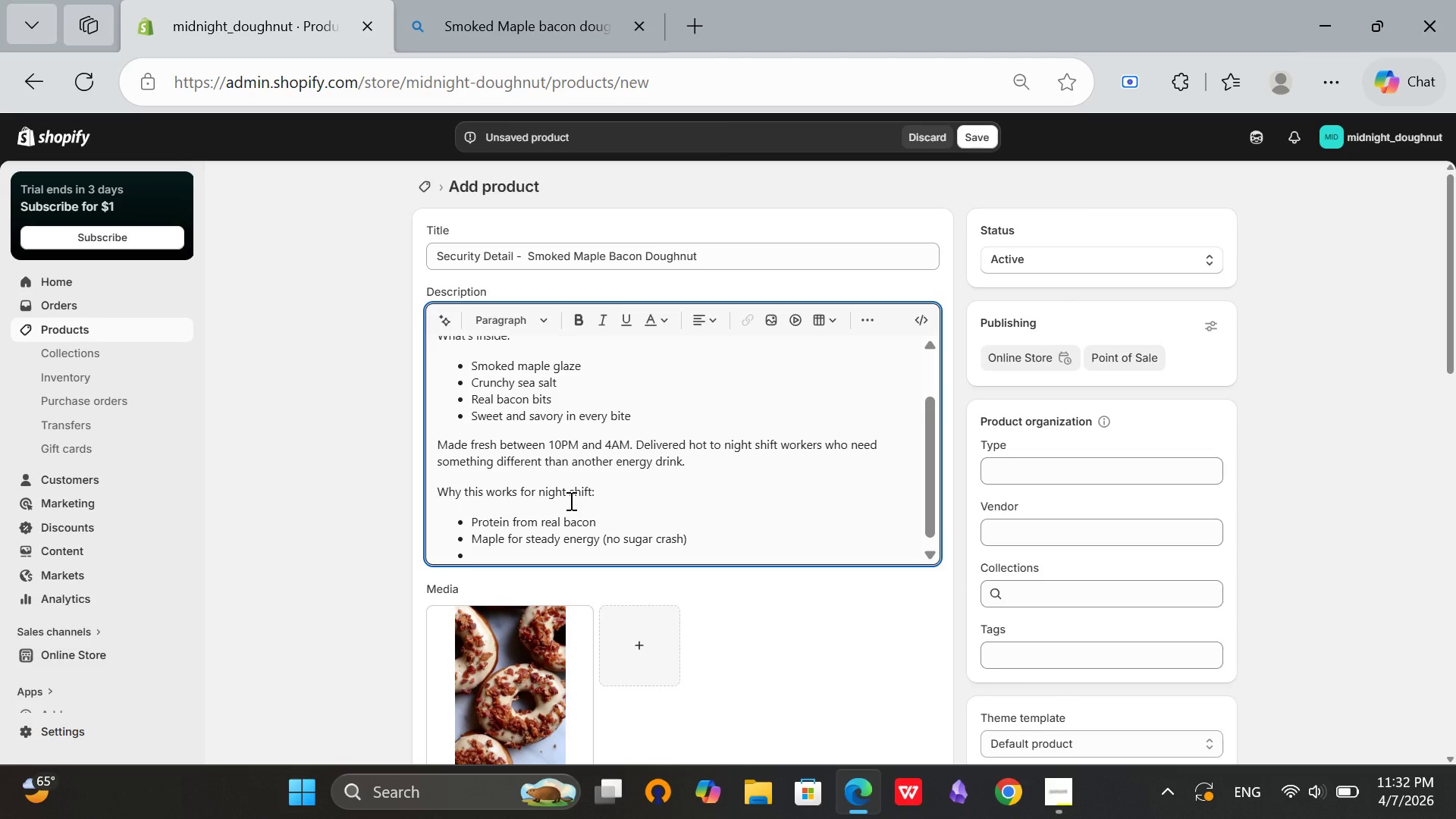 
type(SE)
key(Backspace)
type(ea salt for electrolyte balance)
 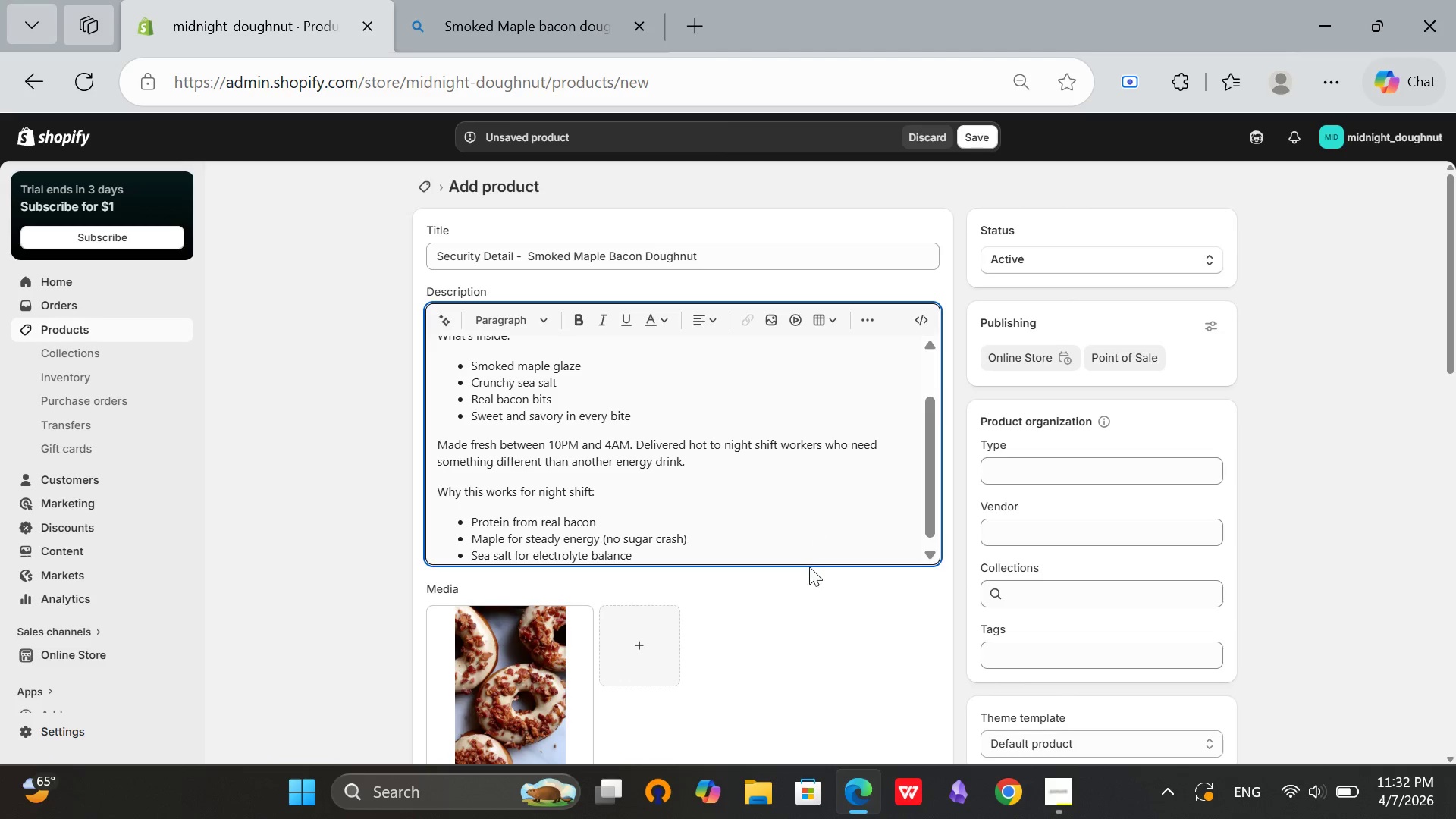 
left_click([813, 632])
 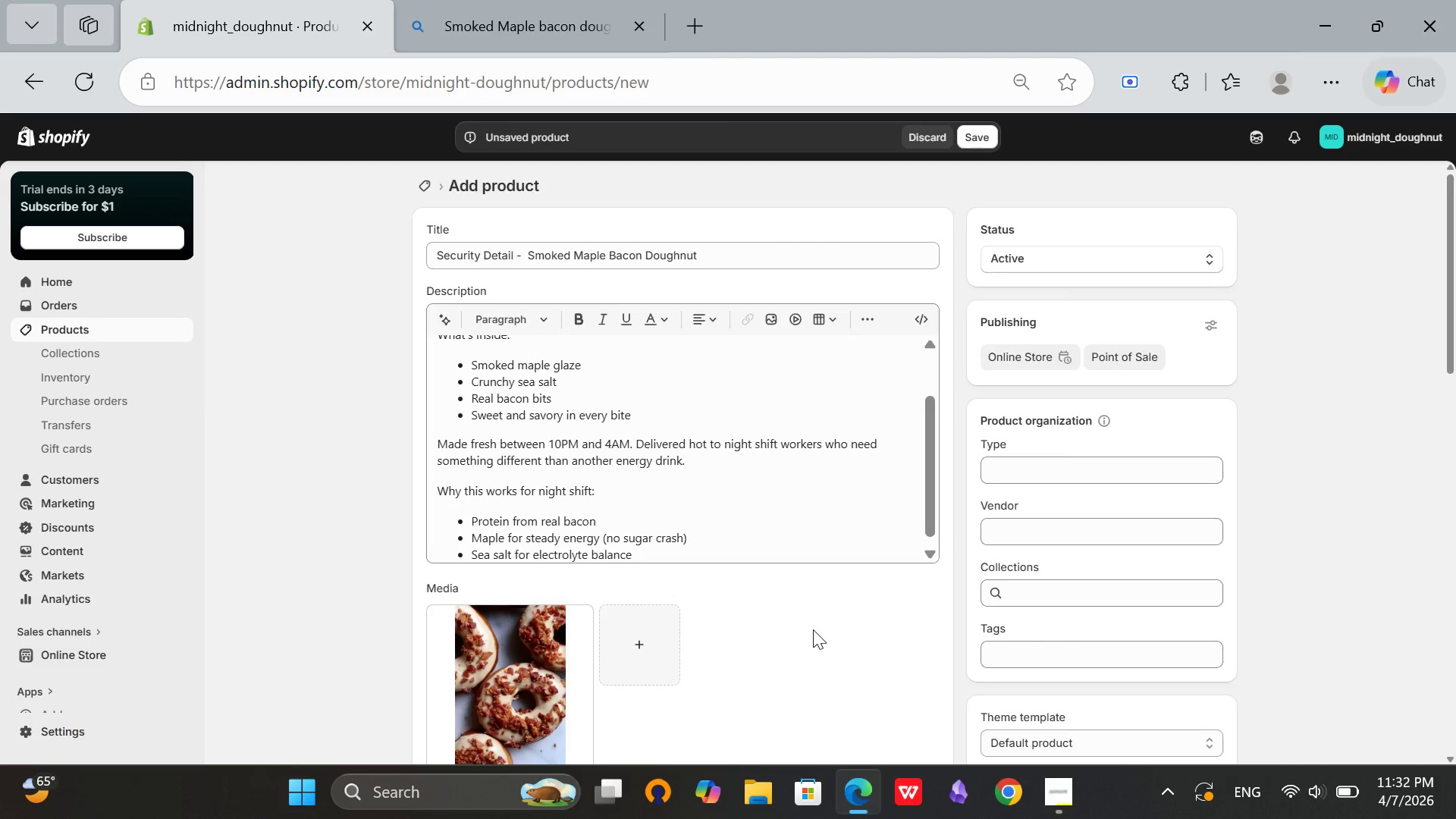 
scroll: coordinate [813, 629], scroll_direction: down, amount: 3.0
 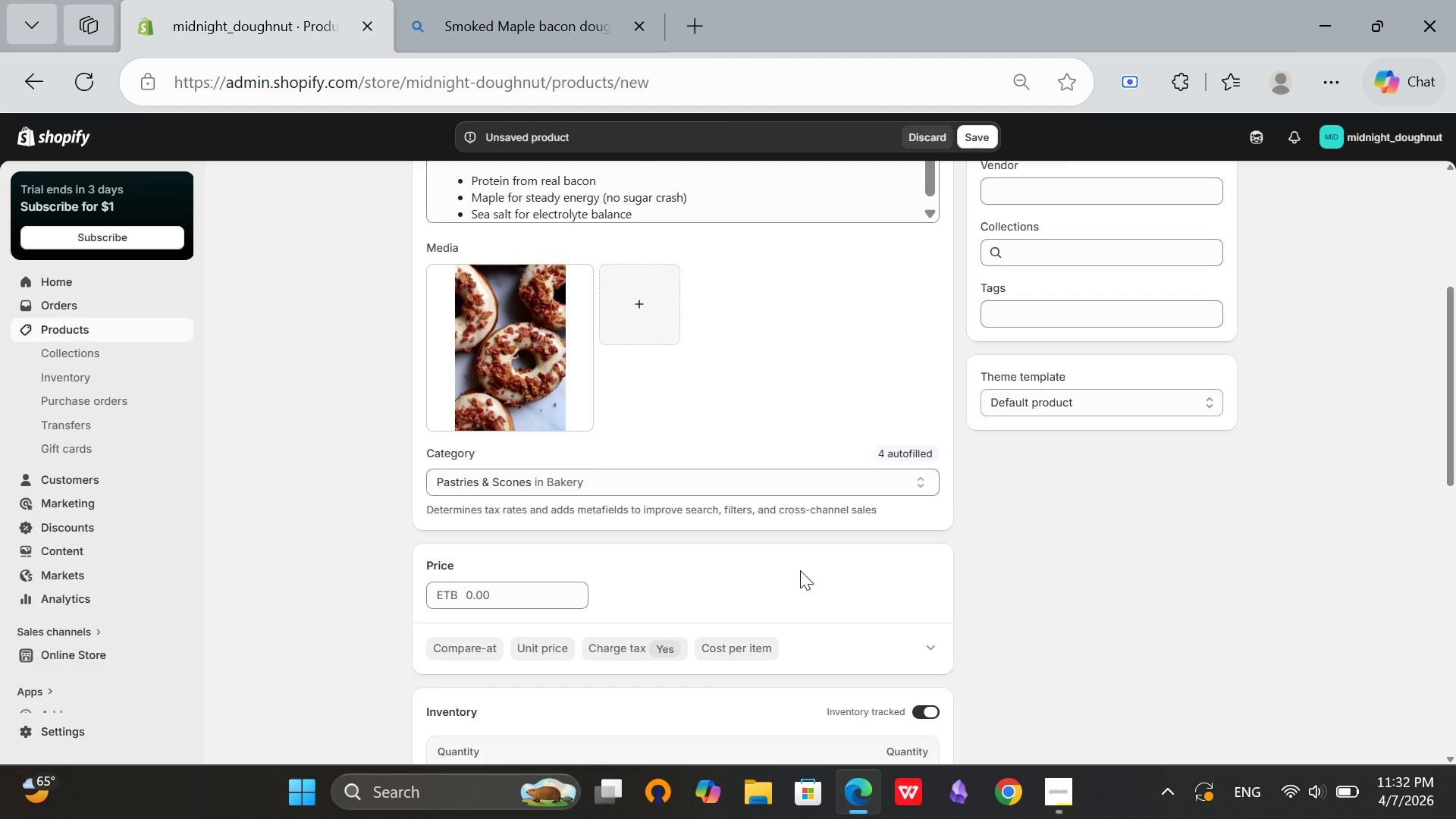 
scroll: coordinate [800, 570], scroll_direction: none, amount: 0.0
 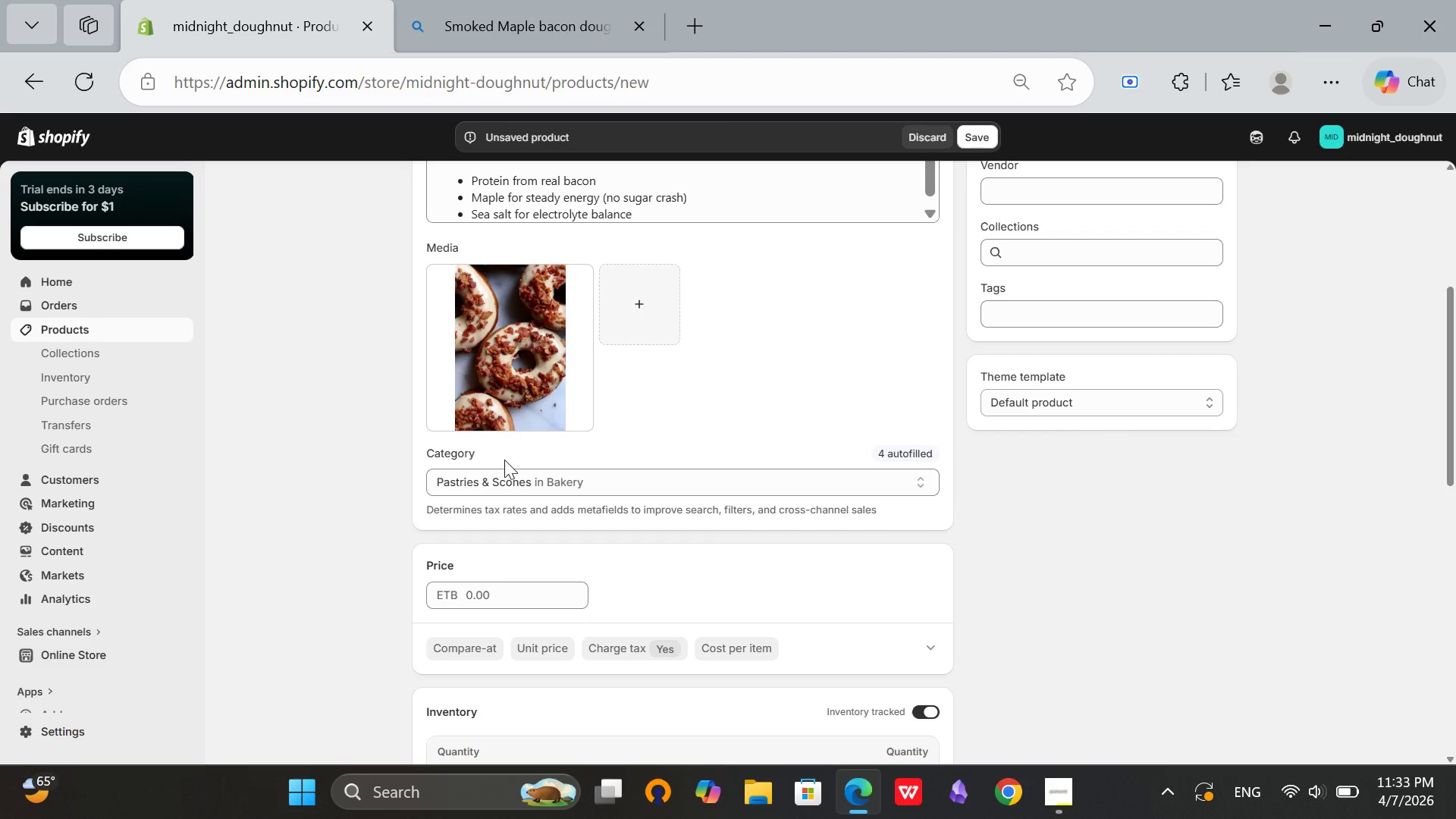 
wait(5.04)
 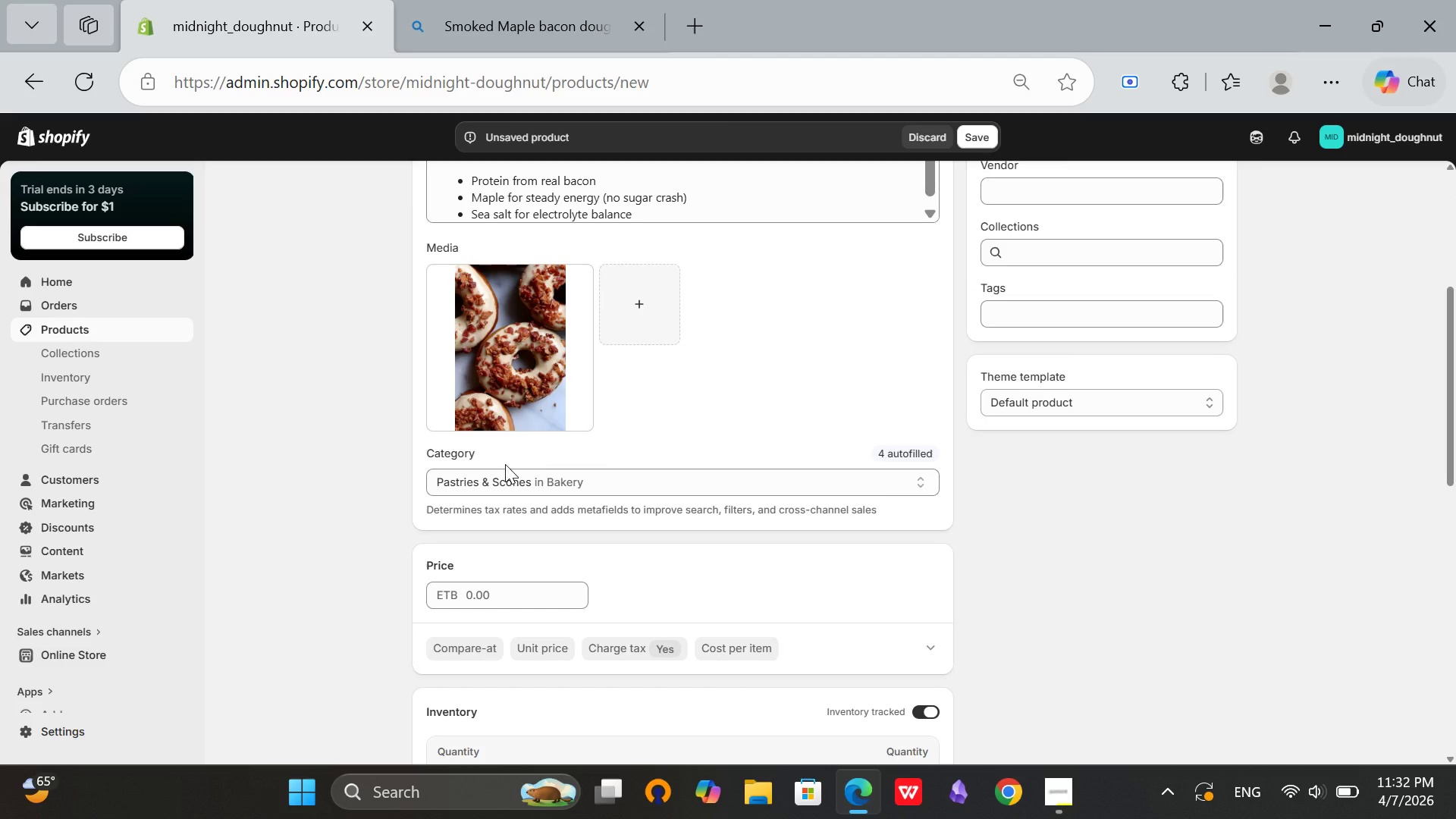 
left_click([469, 587])
 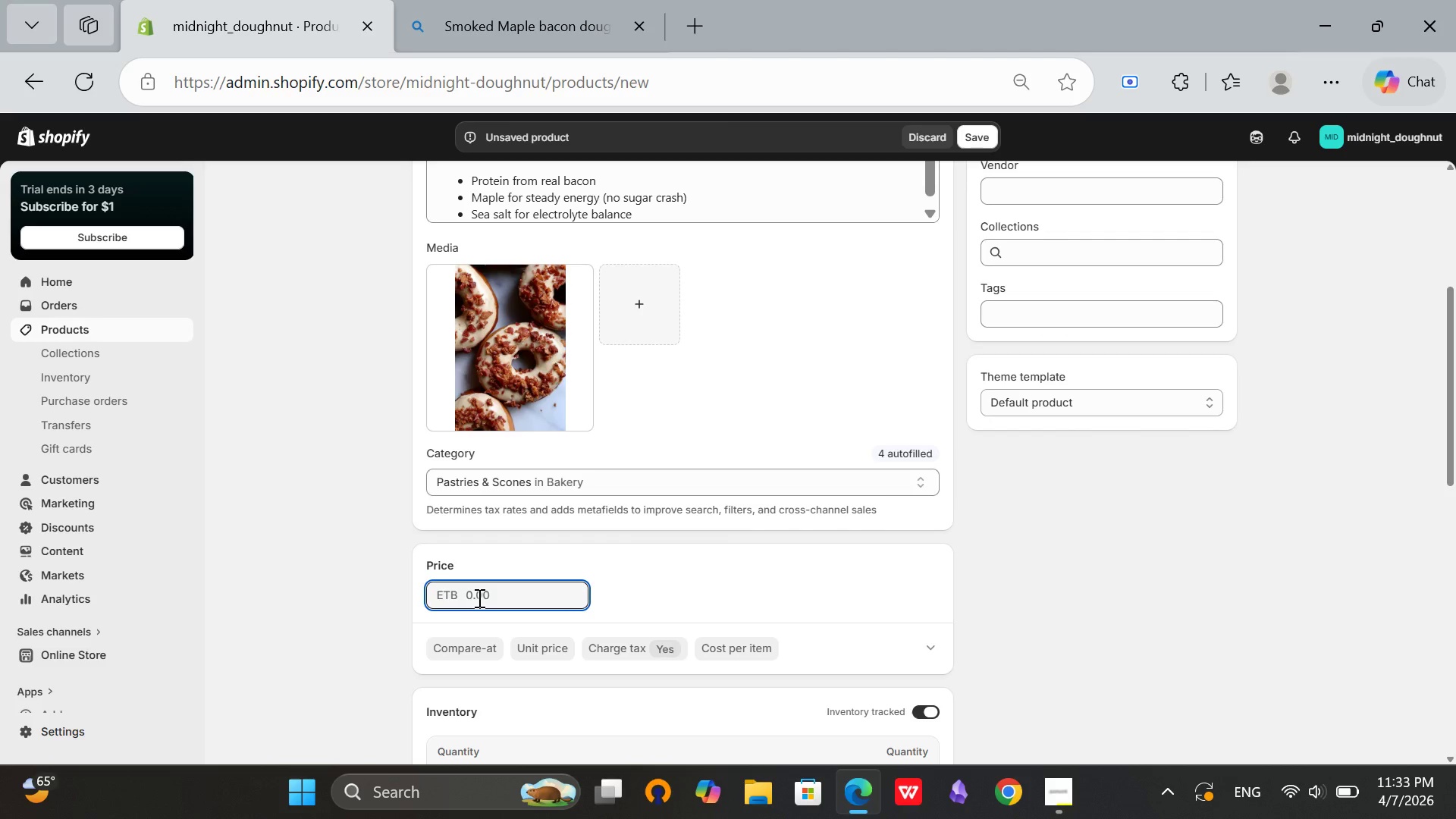 
type(5.50)
 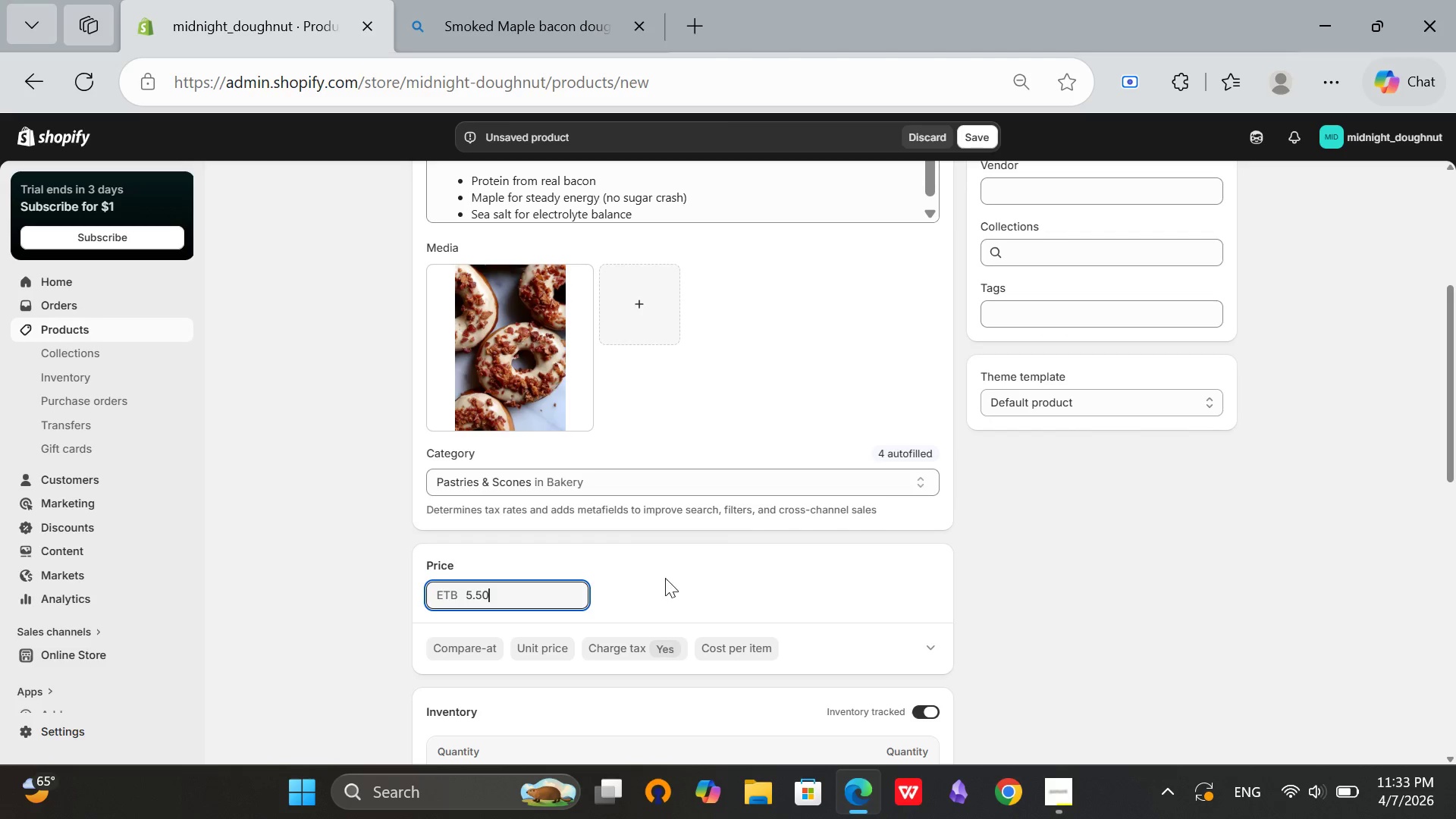 
left_click([665, 578])
 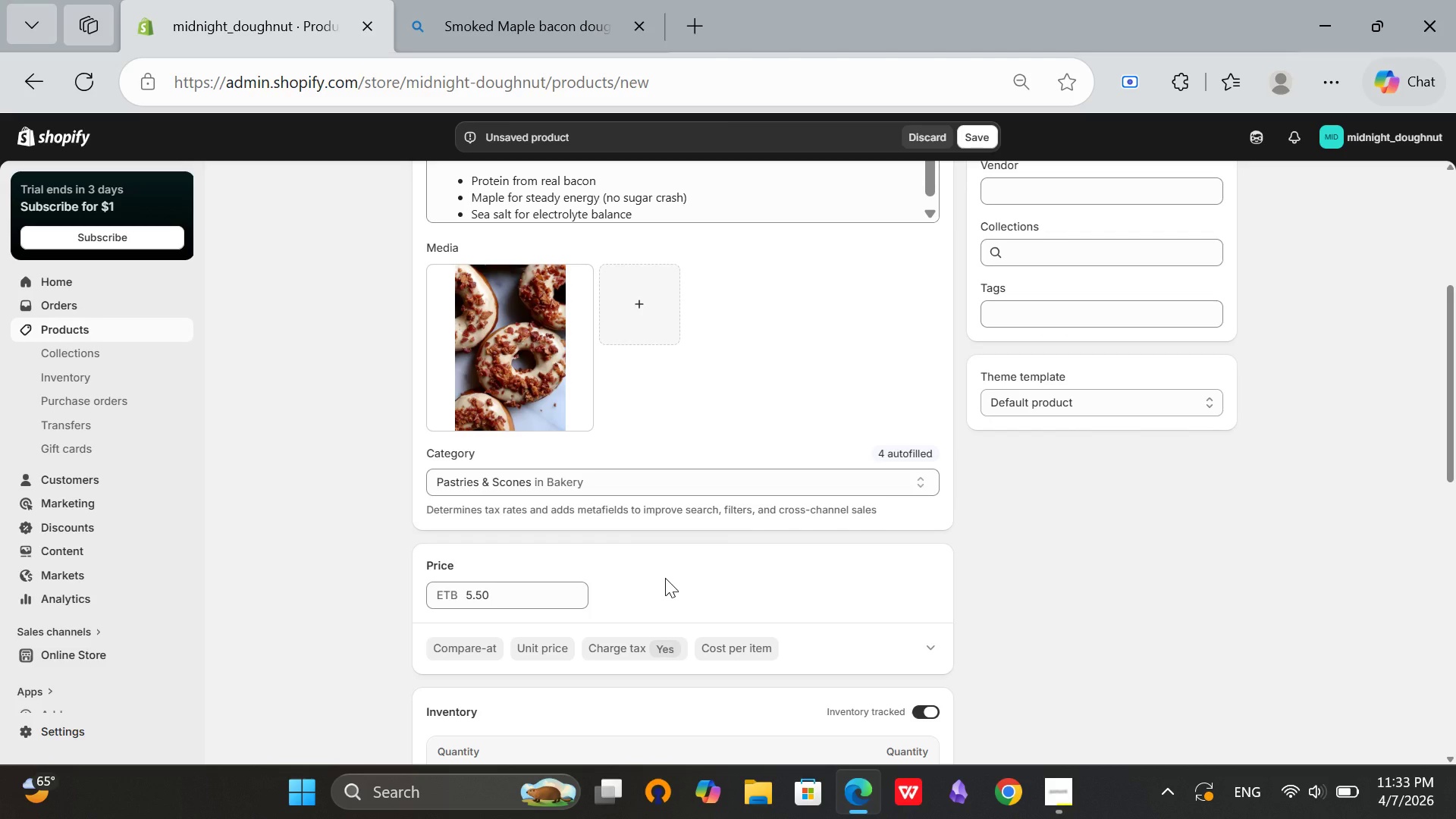 
scroll: coordinate [665, 578], scroll_direction: down, amount: 2.0
 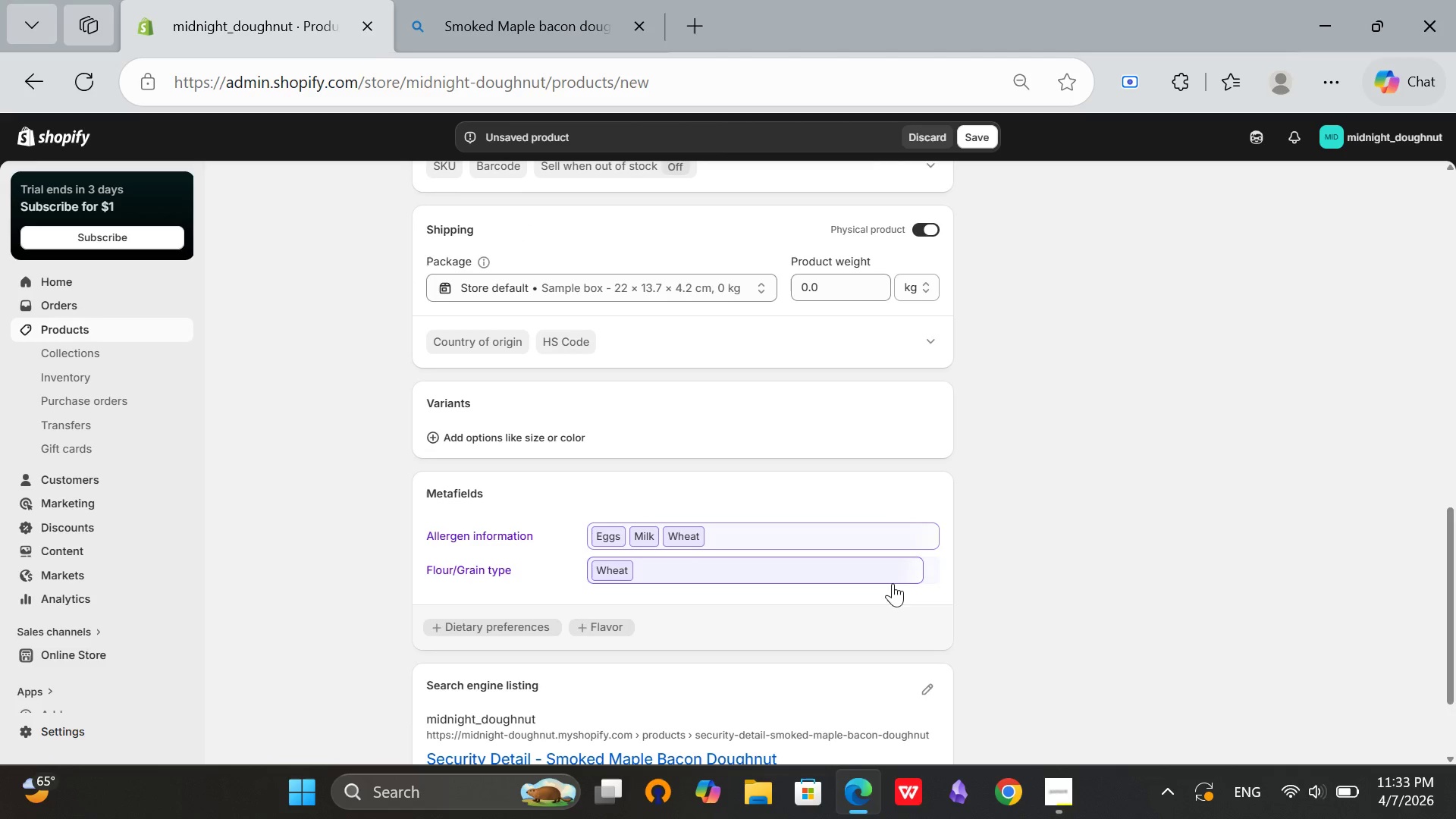 
left_click([930, 569])
 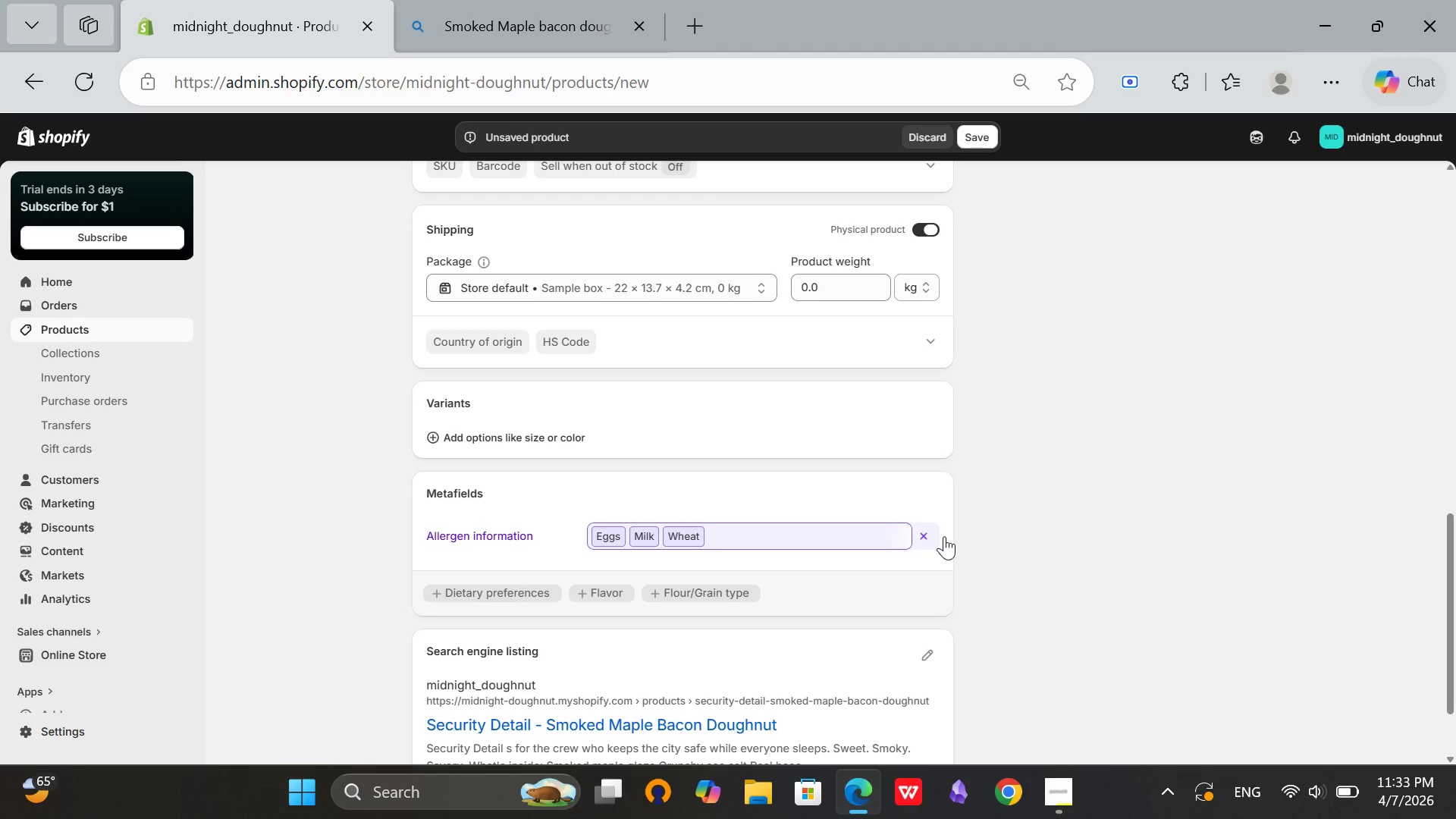 
left_click([937, 532])
 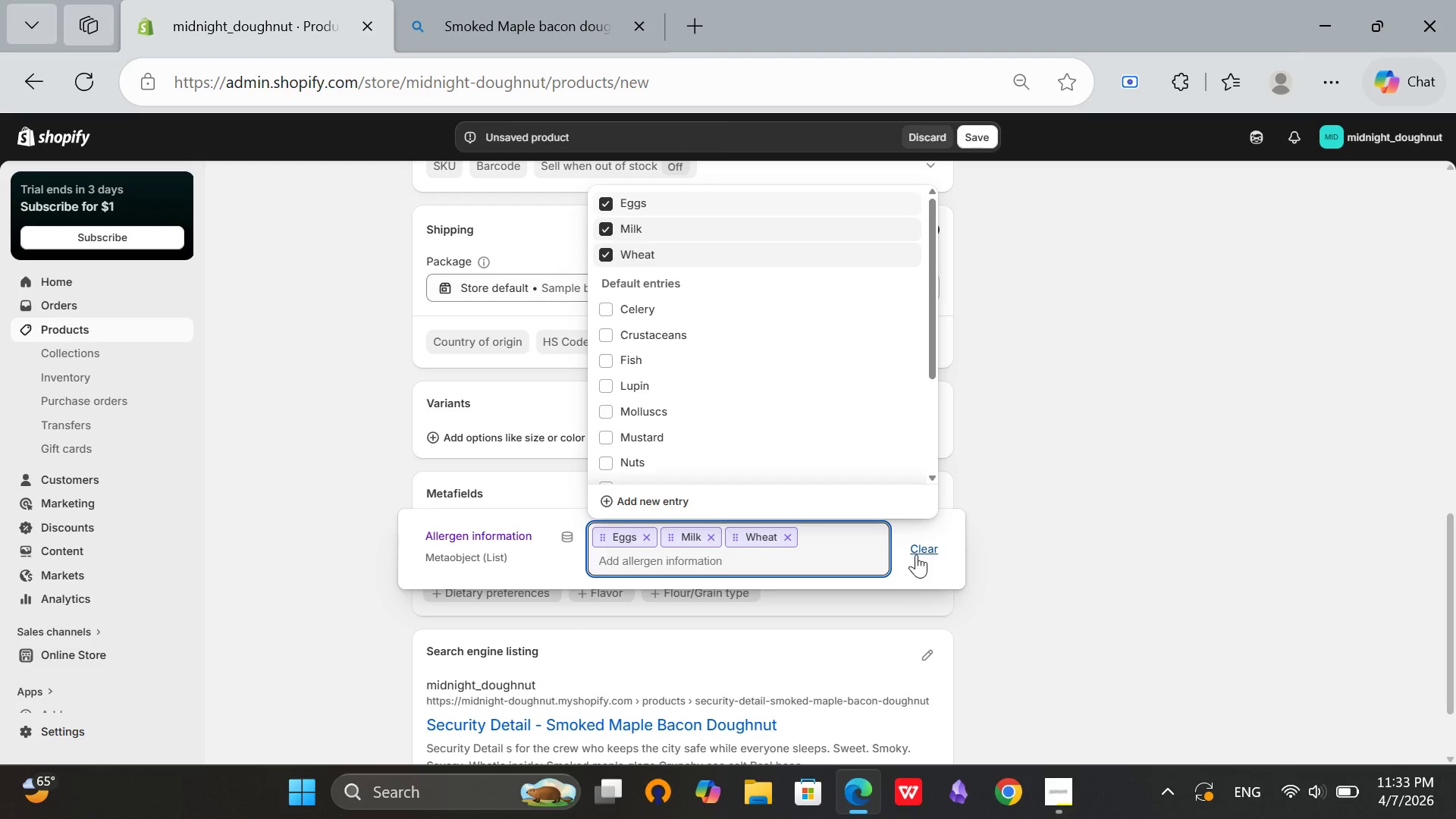 
left_click([916, 551])
 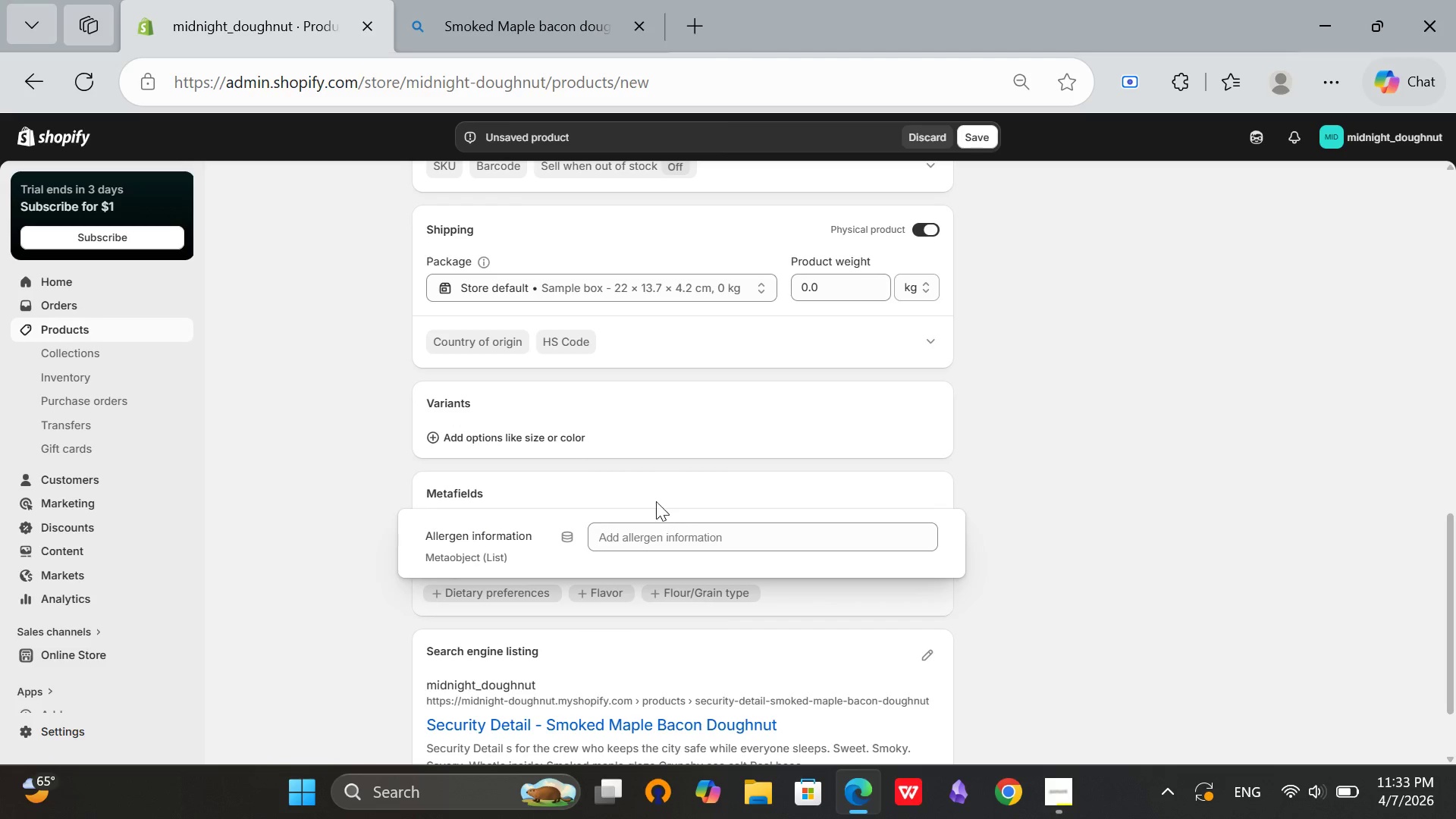 
left_click([647, 488])
 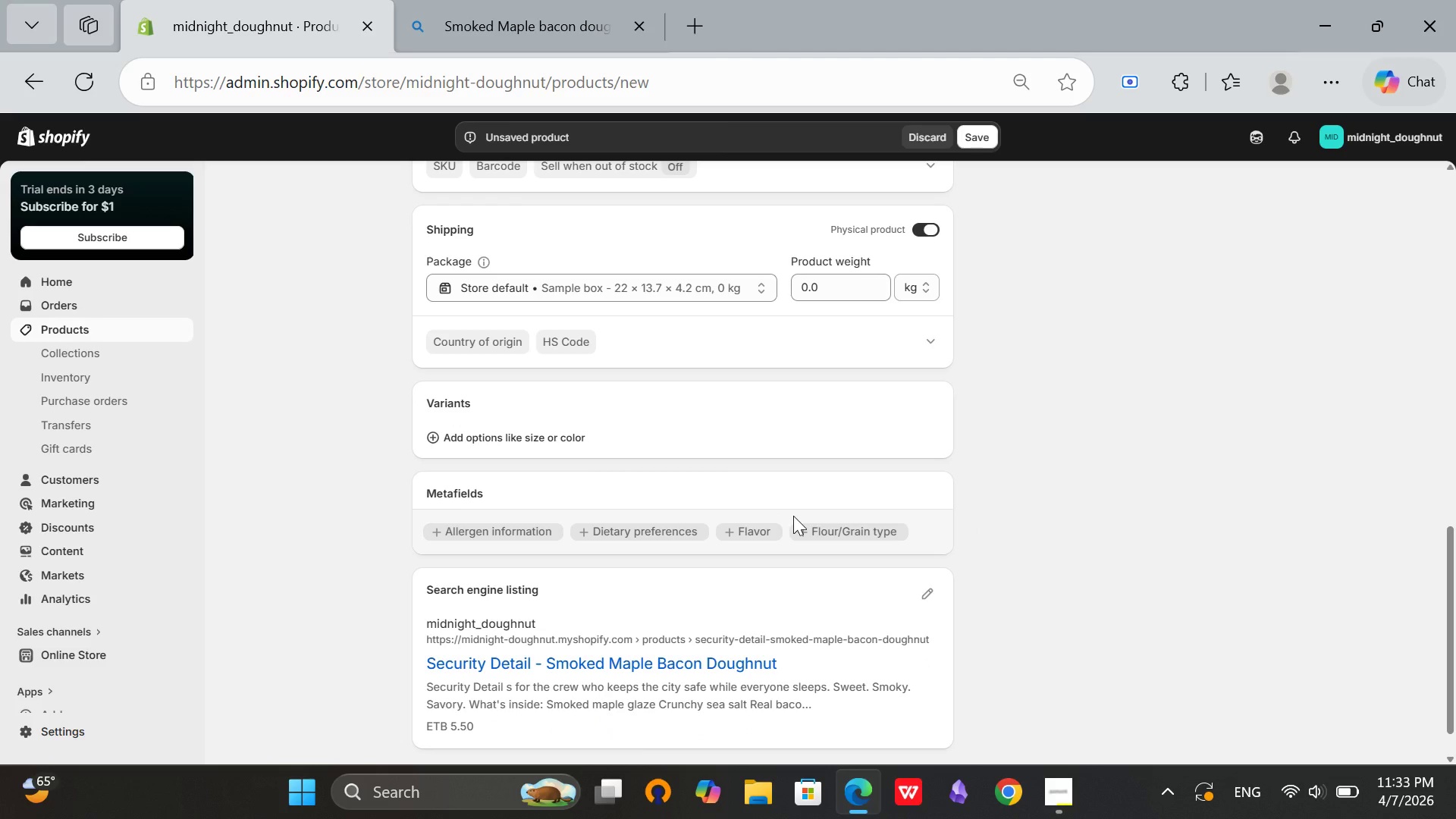 
scroll: coordinate [794, 520], scroll_direction: down, amount: 2.0
 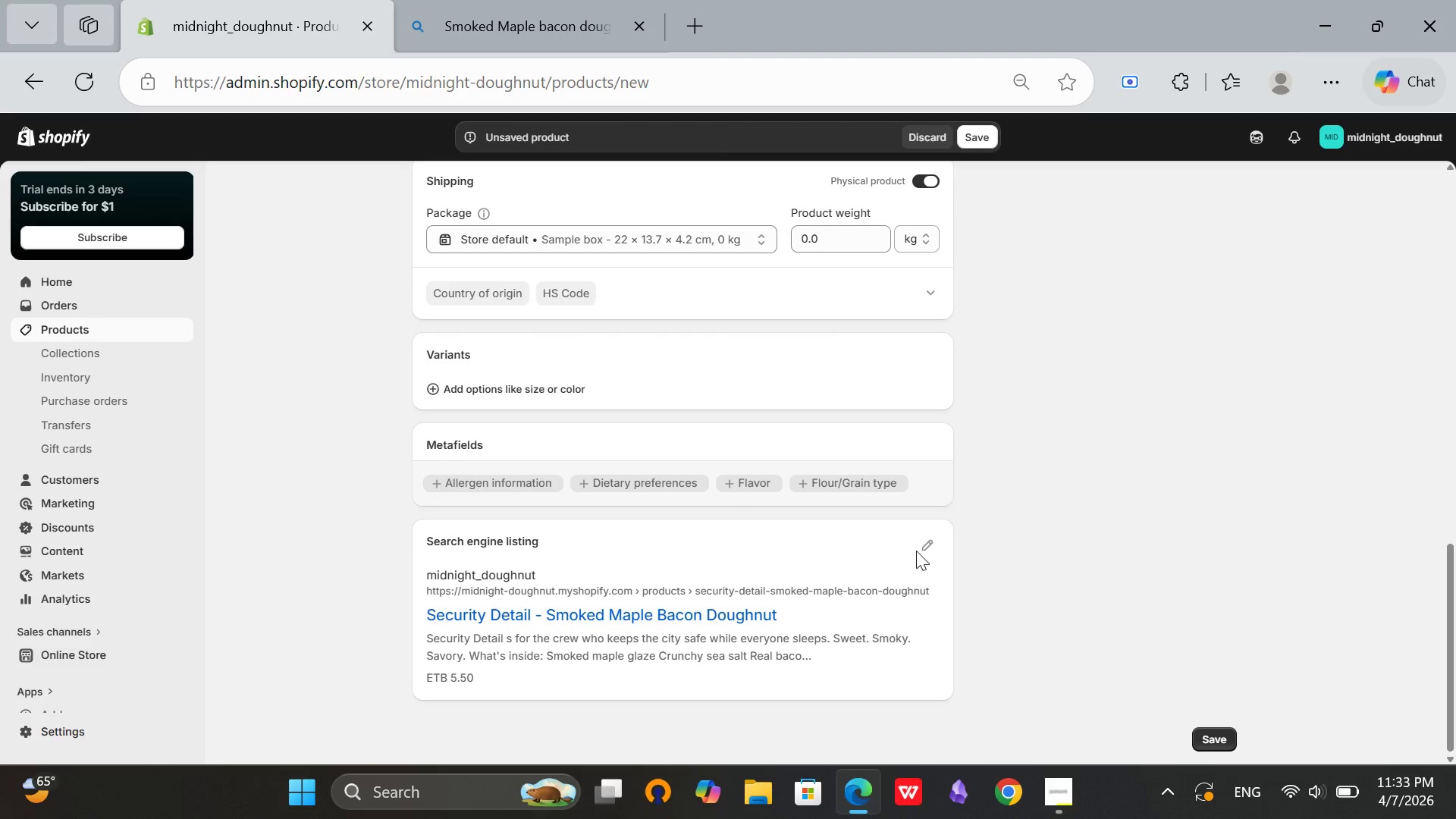 
left_click([921, 551])
 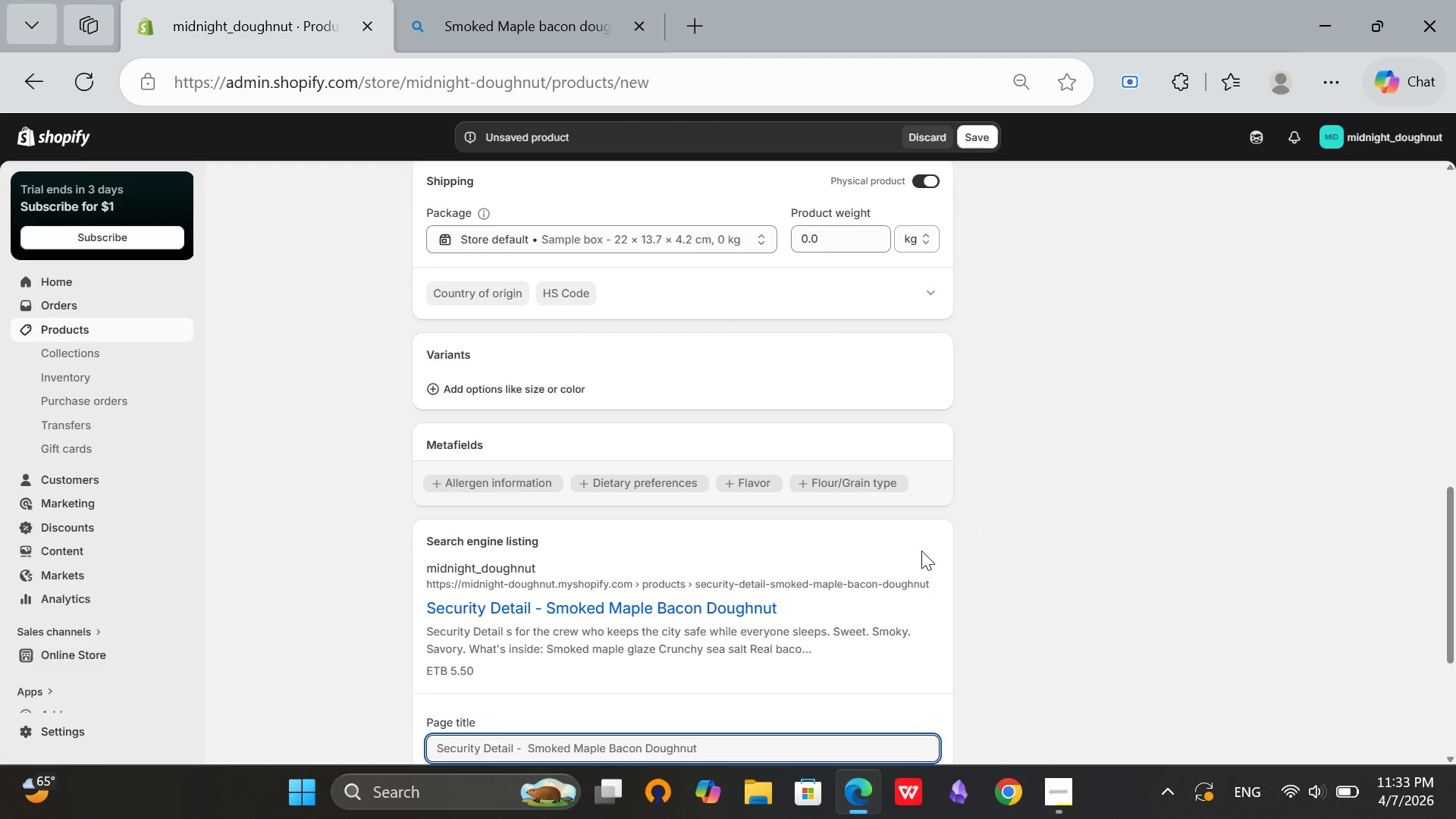 
scroll: coordinate [835, 583], scroll_direction: down, amount: 2.0
 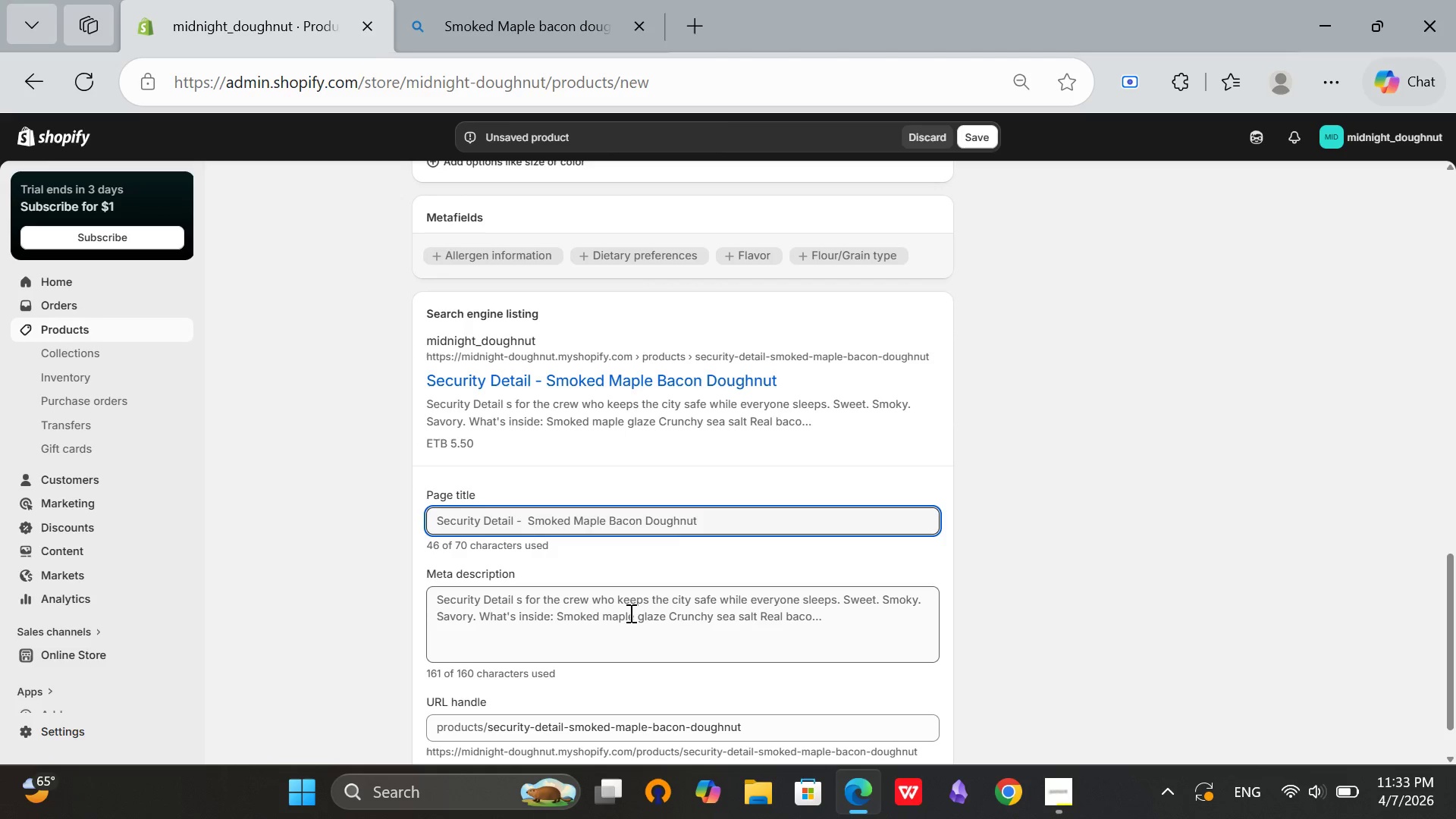 
left_click([833, 628])
 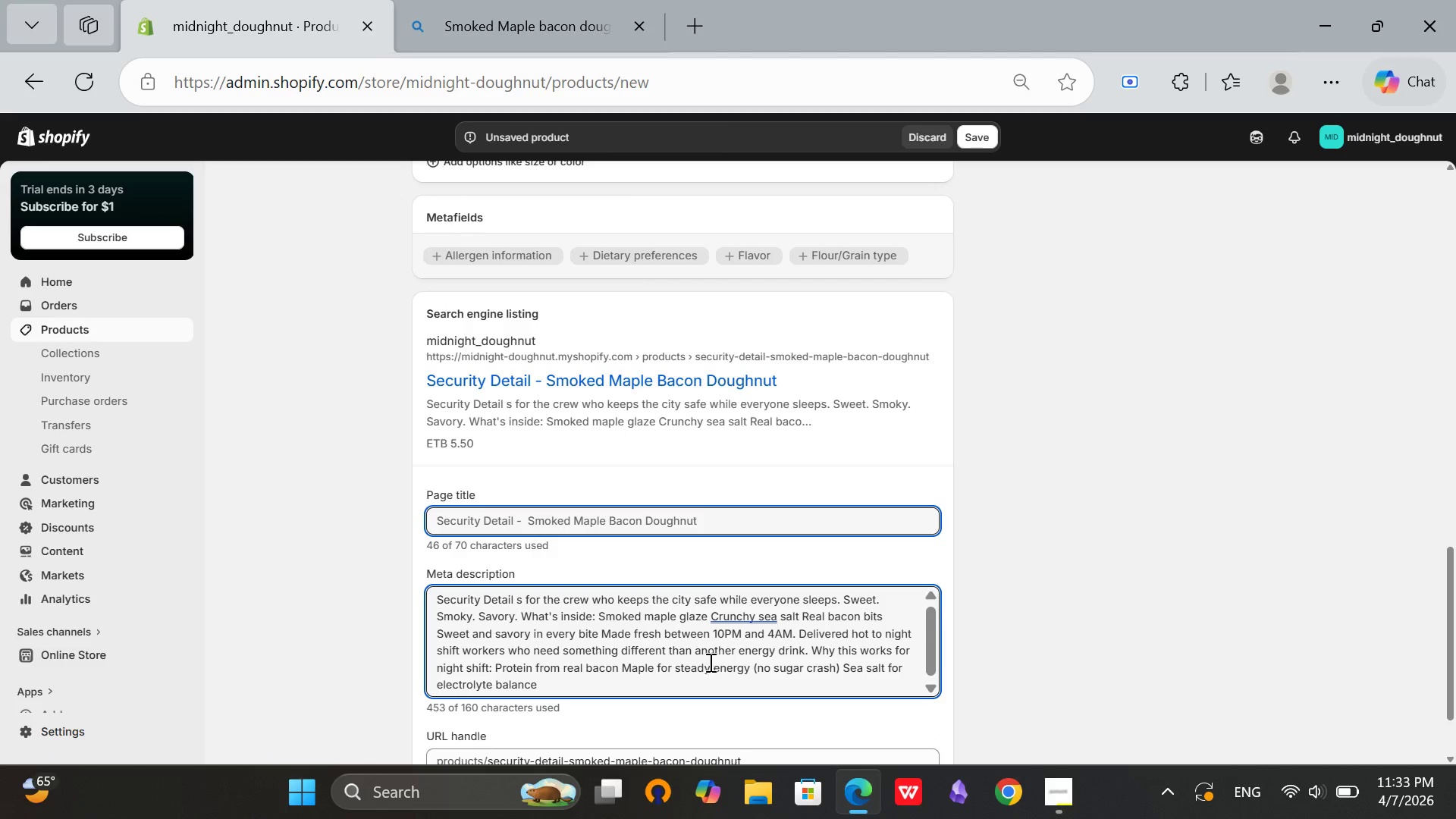 
left_click_drag(start_coordinate=[617, 677], to_coordinate=[439, 601])
 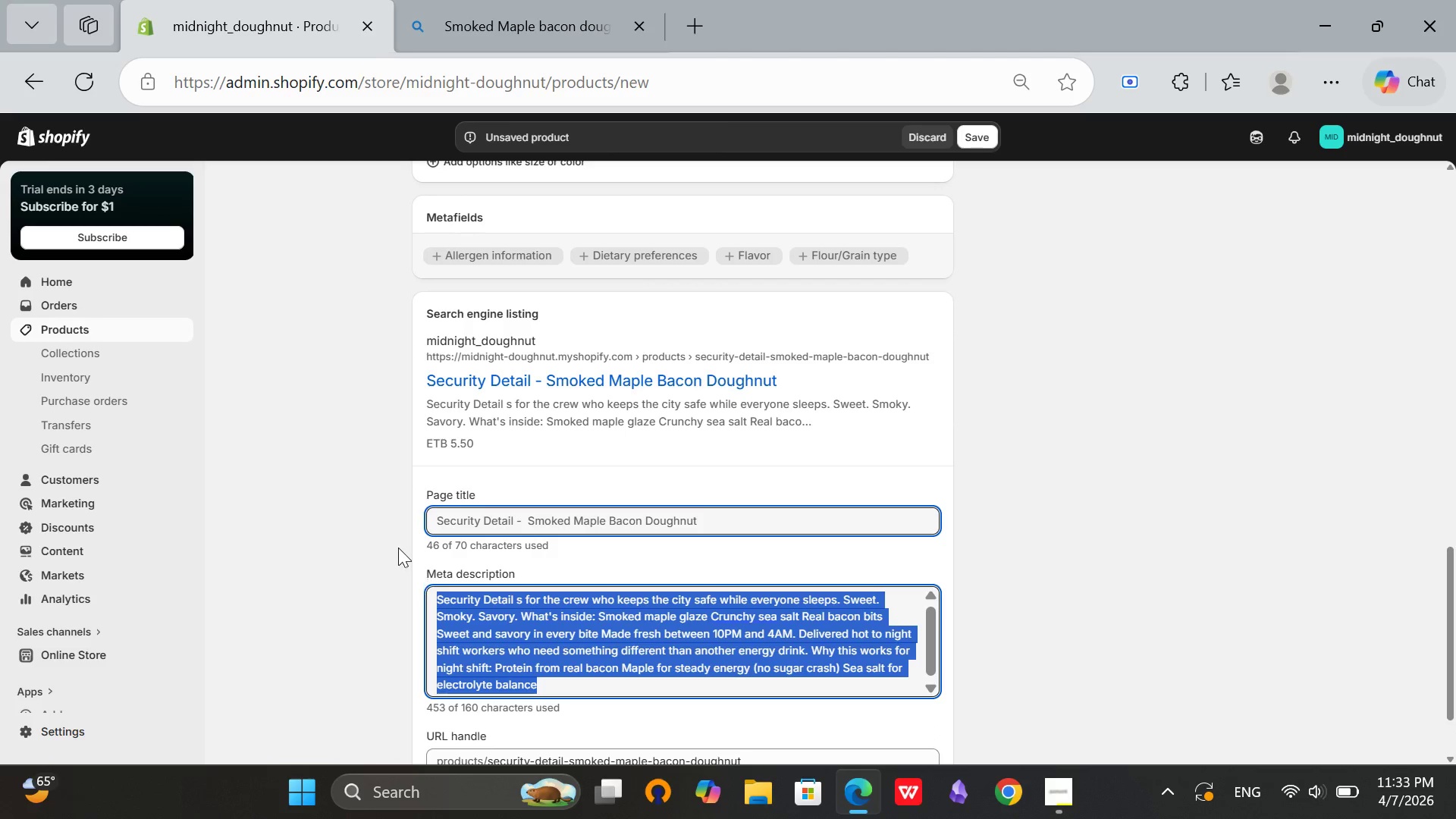 
key(Backspace)
type(Snoked)
key(Backspace)
key(Backspace)
key(Backspace)
key(Backspace)
key(Backspace)
type(moked maple bacon doughnut with sea salt. Freshly baked for )
 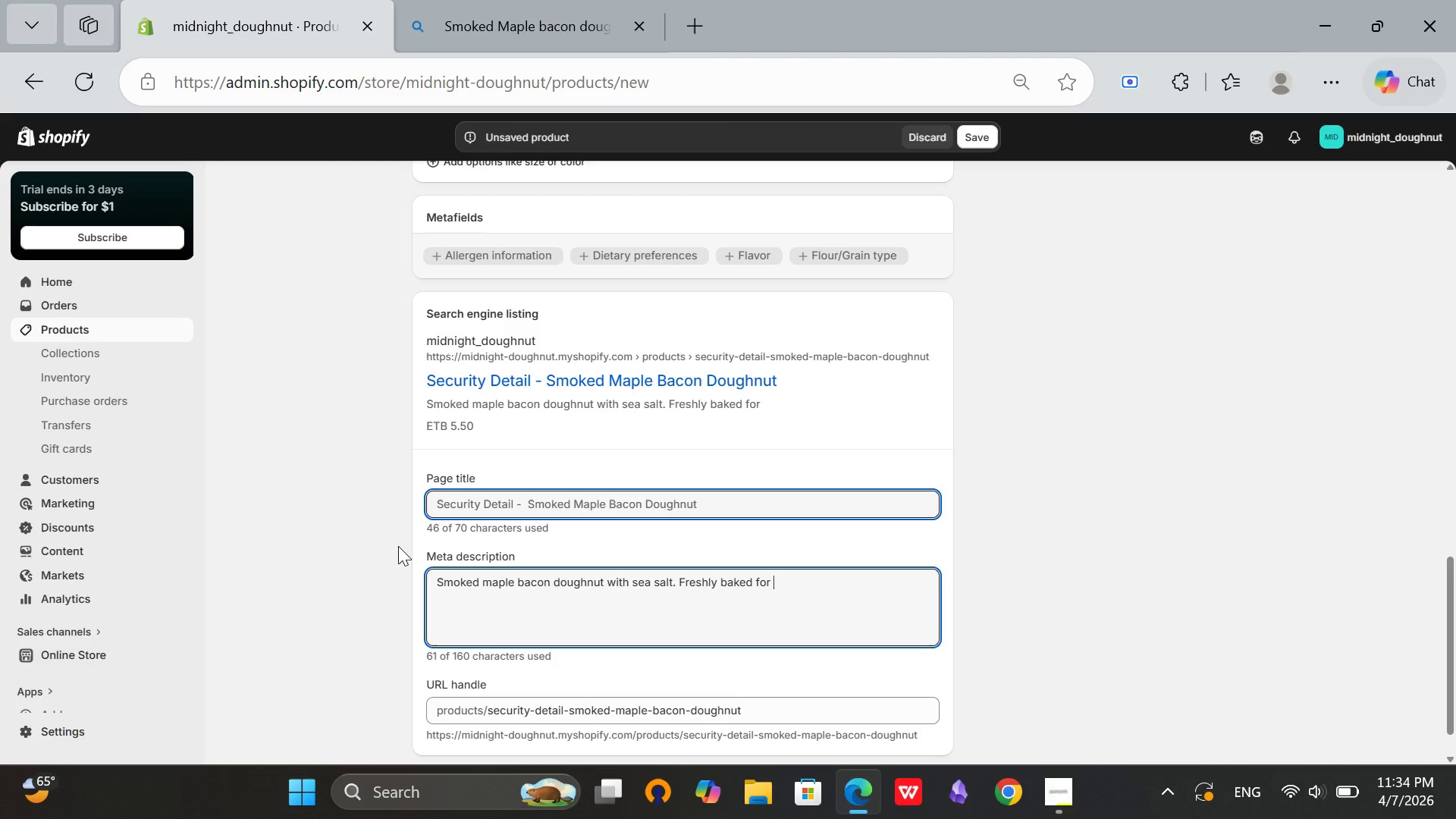 
wait(7.53)
 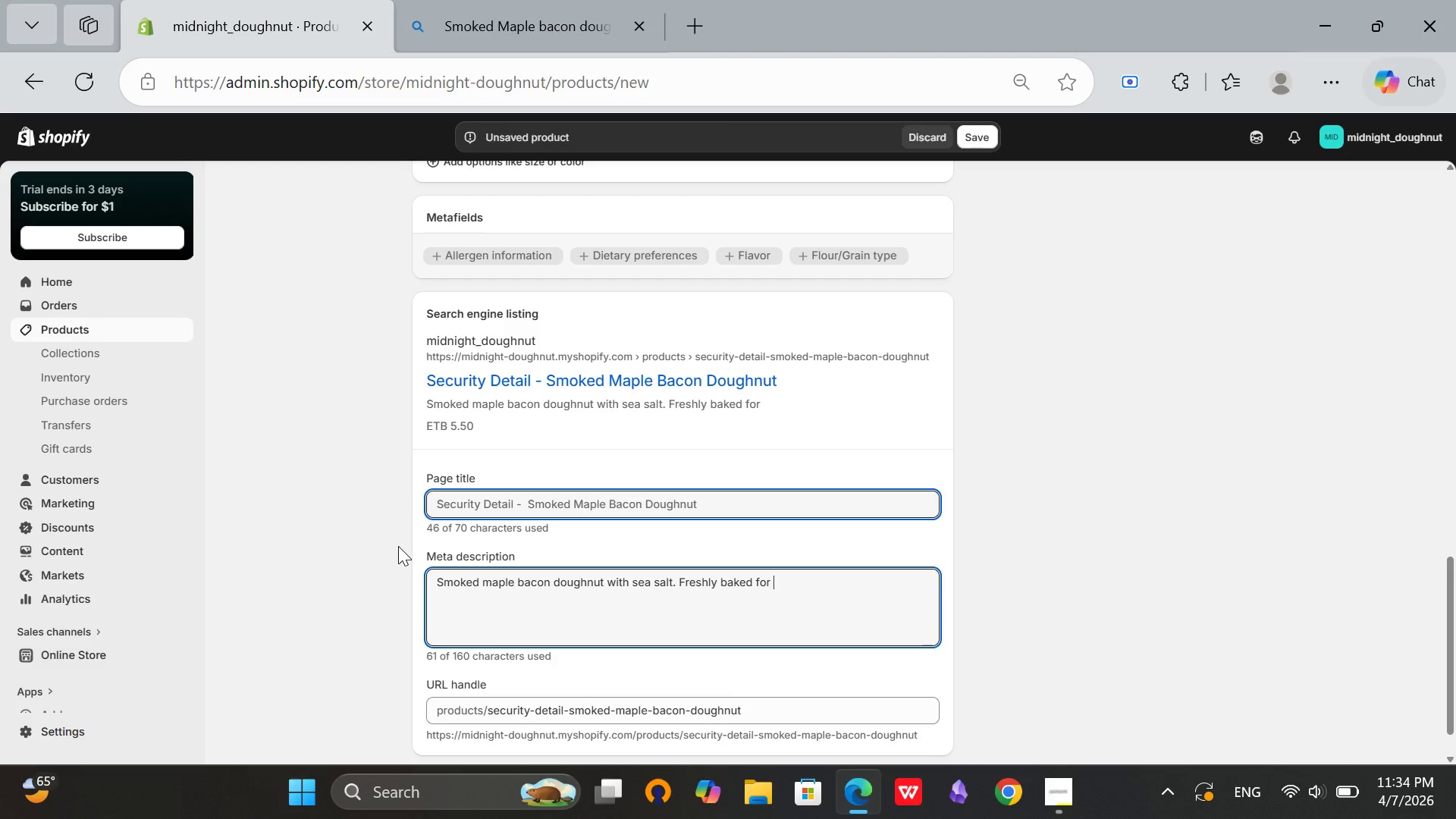 
type(late )
key(Backspace)
key(Backspace)
key(Backspace)
key(Backspace)
key(Backspace)
type(late night delivery. Sweet and Savory fuel for security and warehouse crews.)
 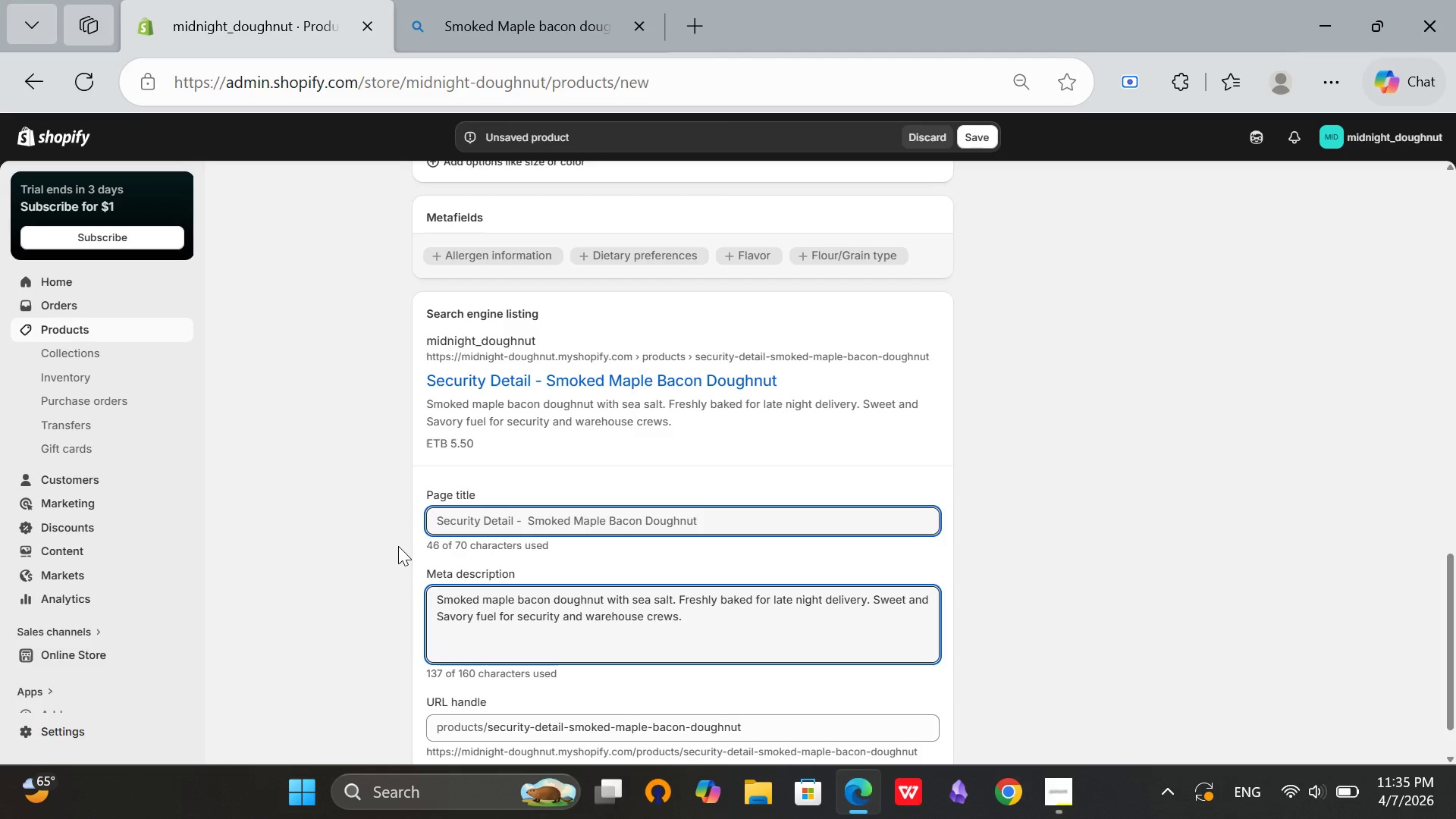 
wait(17.34)
 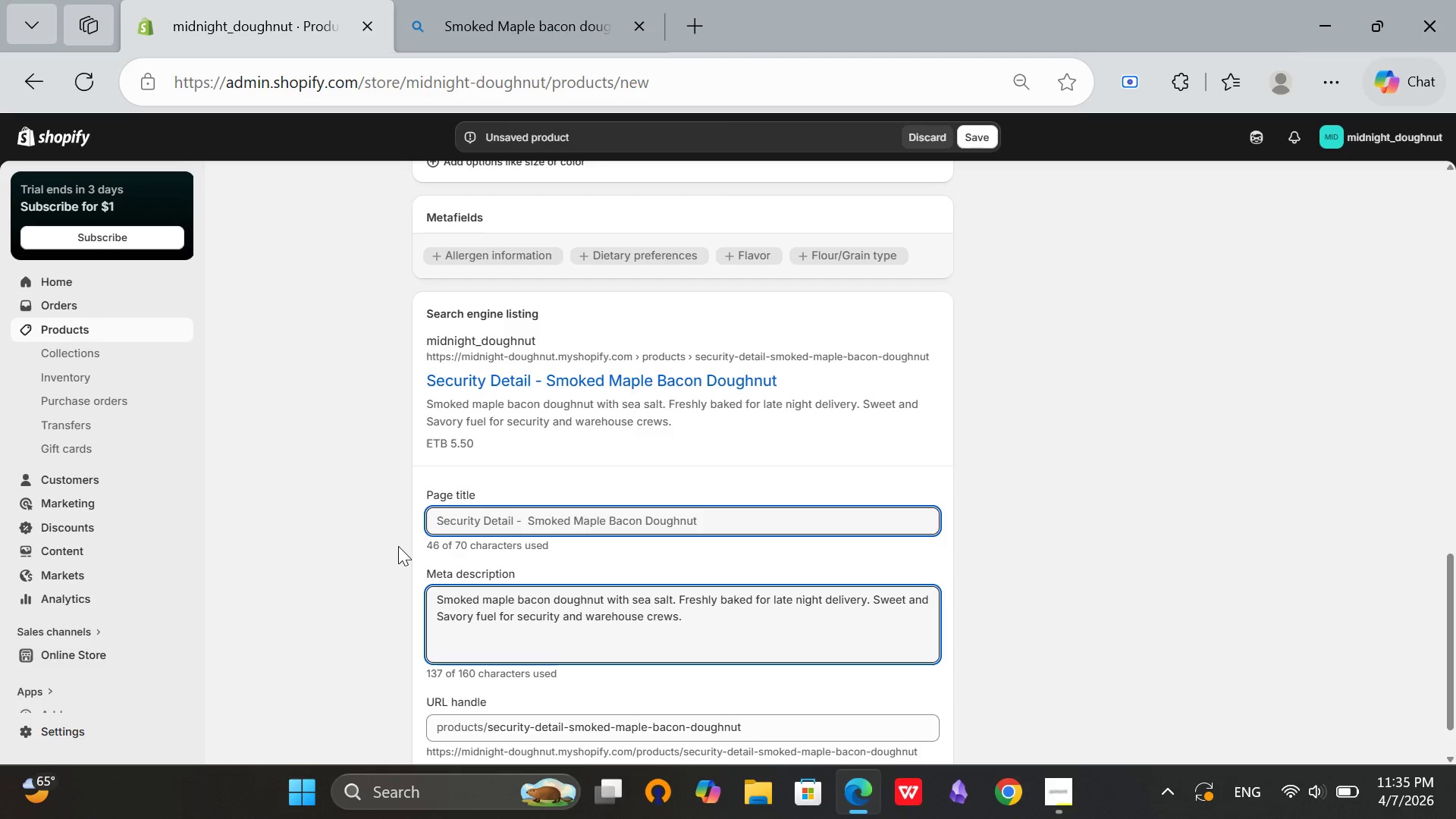 
scroll: coordinate [711, 419], scroll_direction: down, amount: 4.0
 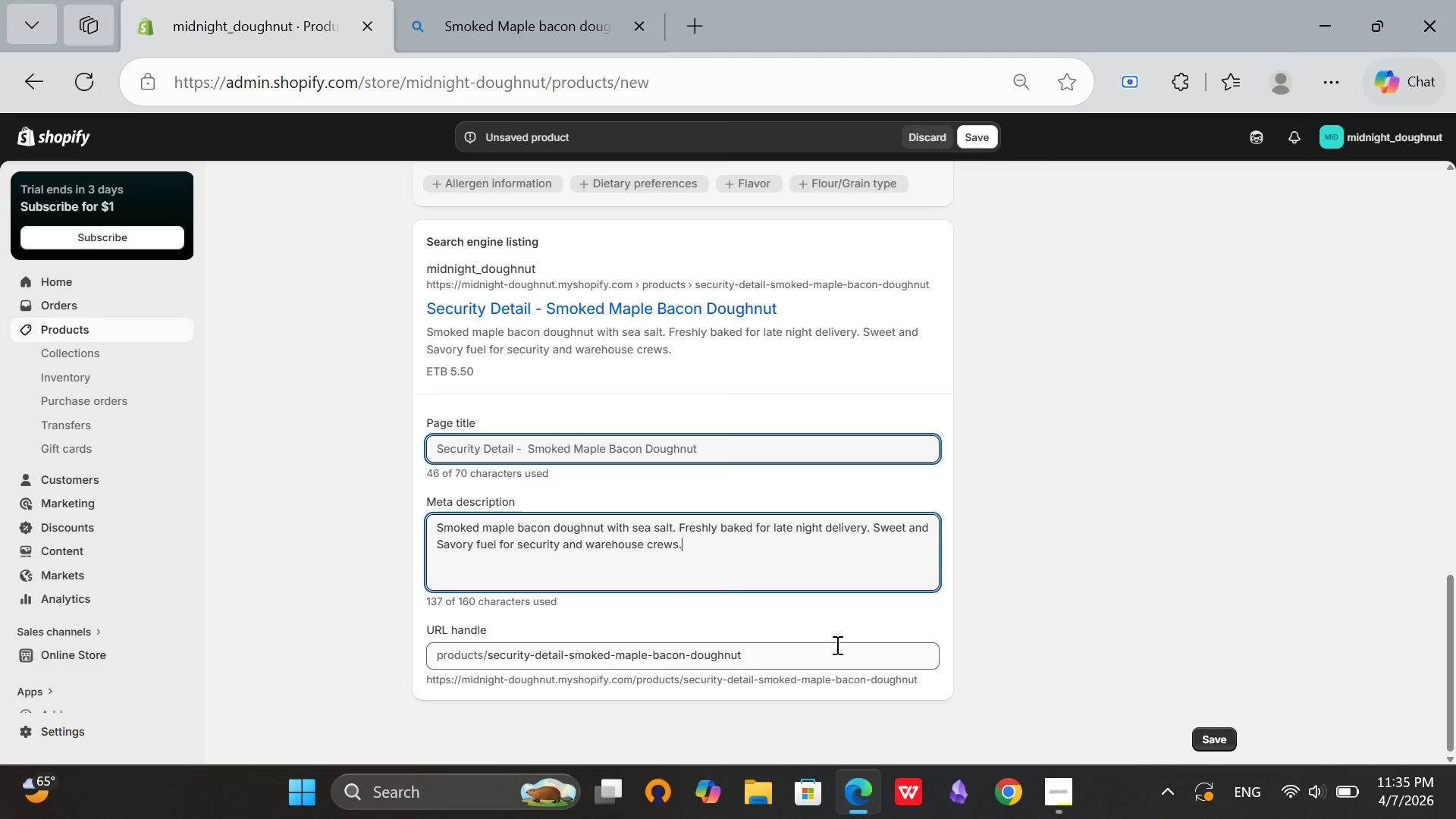 
scroll: coordinate [876, 637], scroll_direction: up, amount: 11.0
 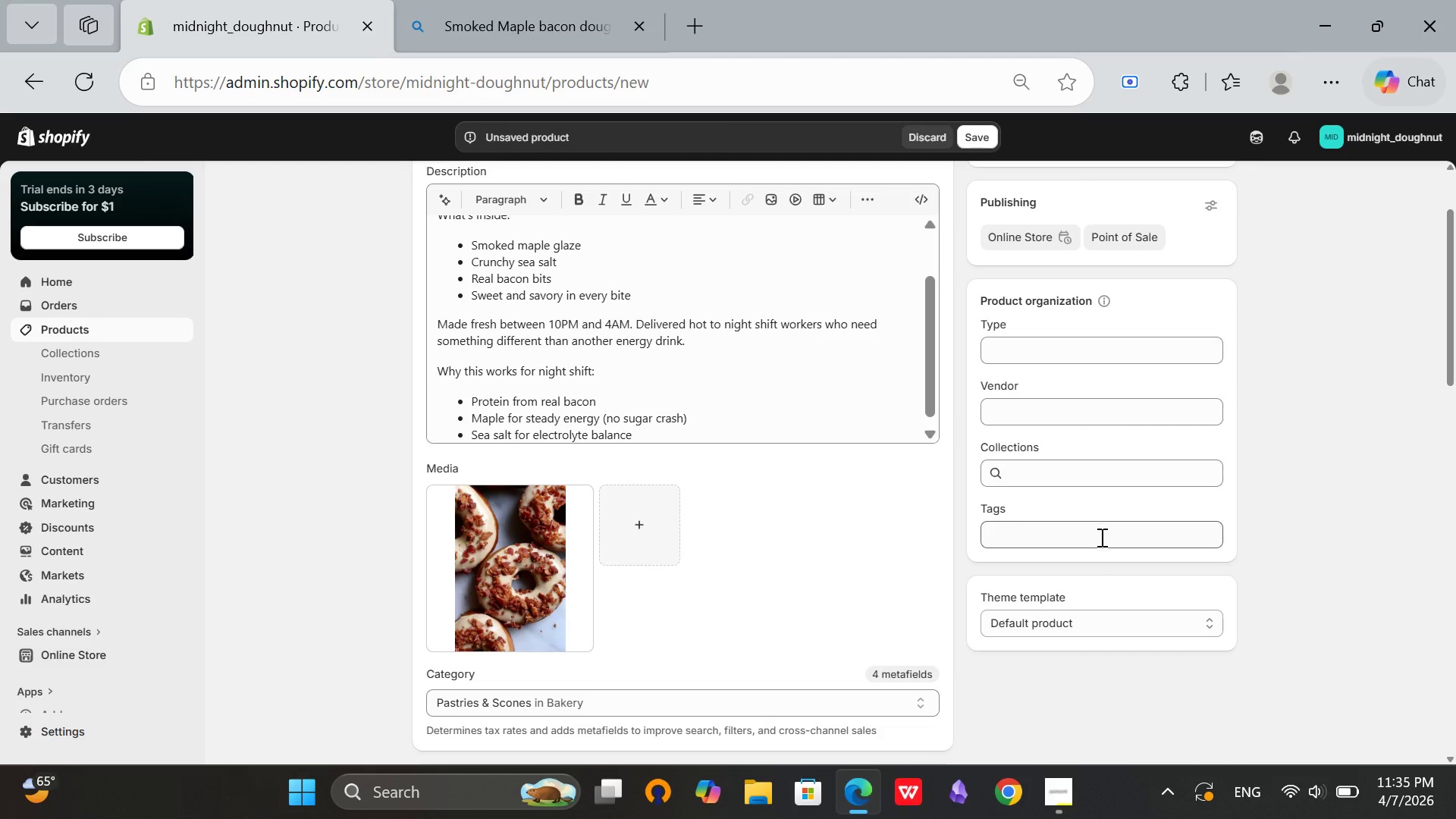 
left_click([1103, 548])
 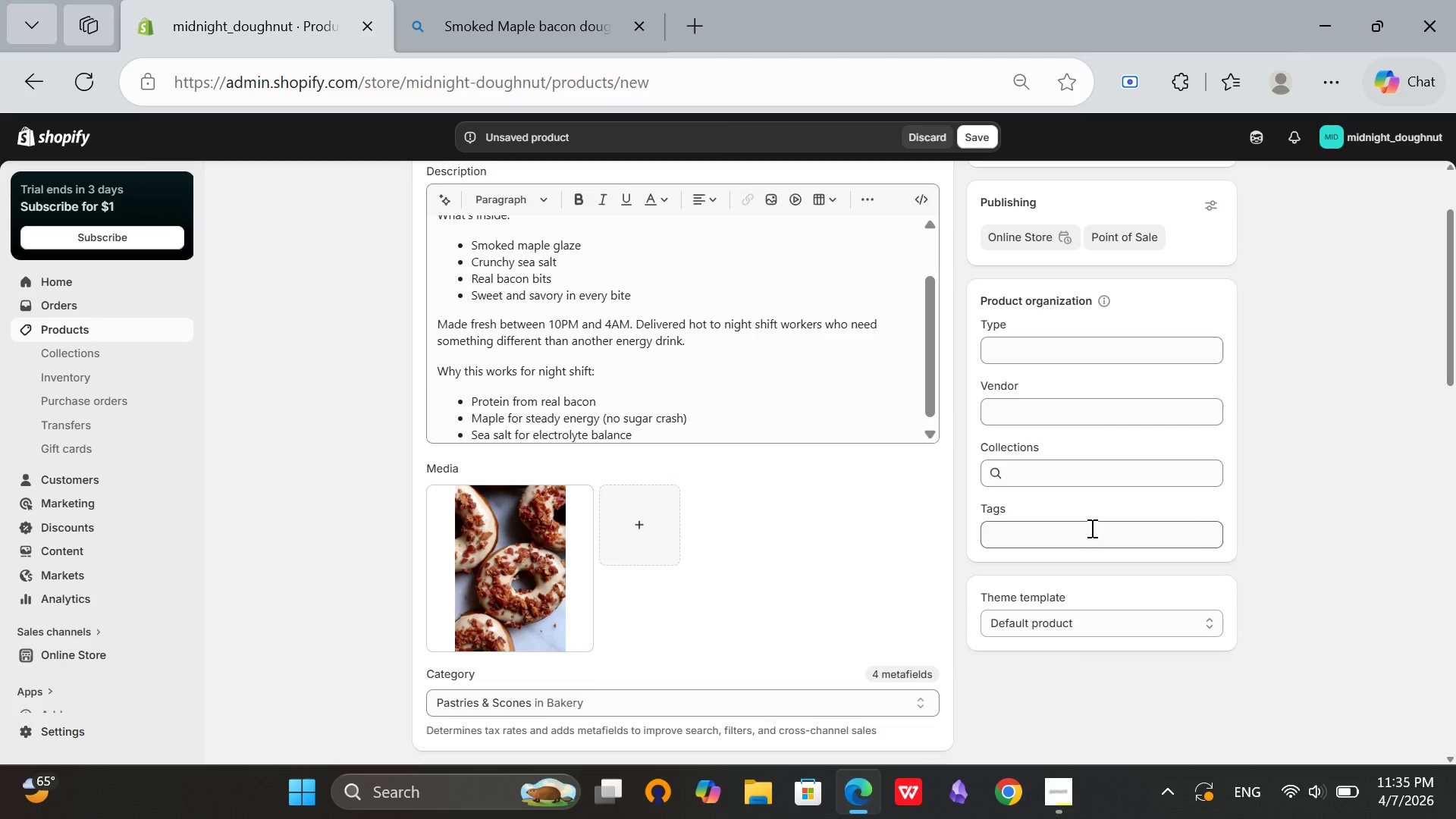 
double_click([1090, 528])
 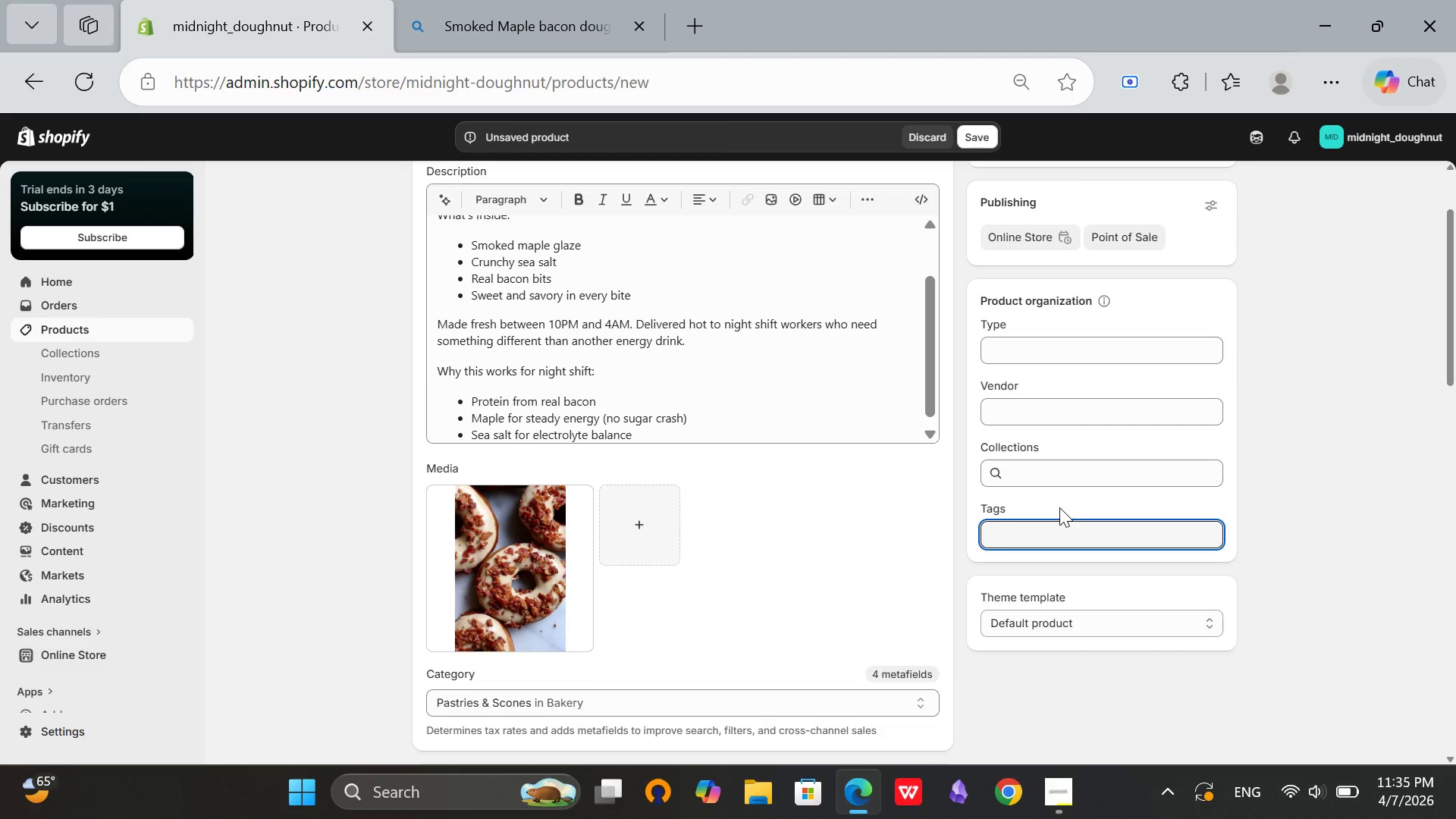 
type(k)
key(Backspace)
type(late night delivery)
 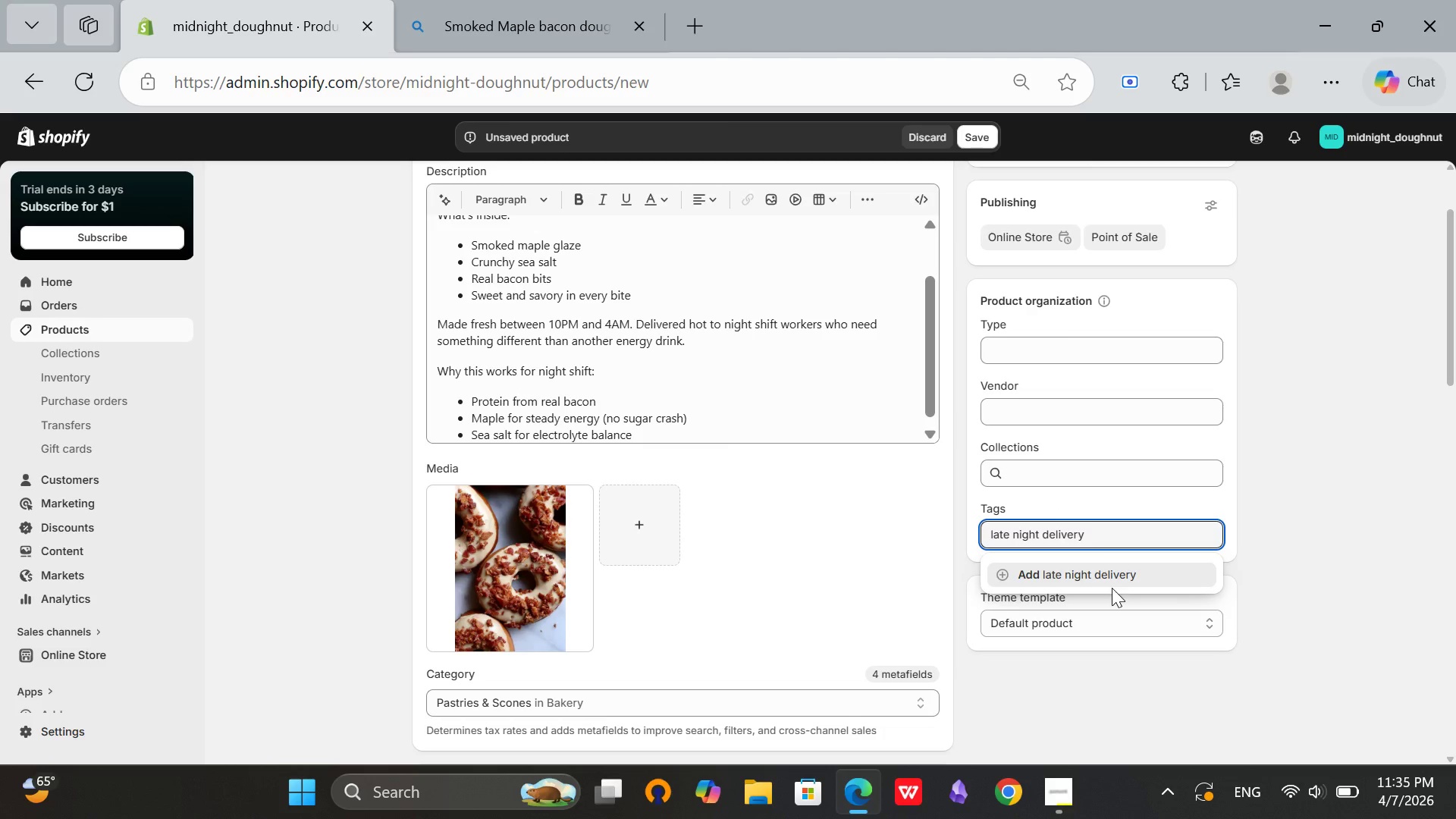 
left_click([1104, 570])
 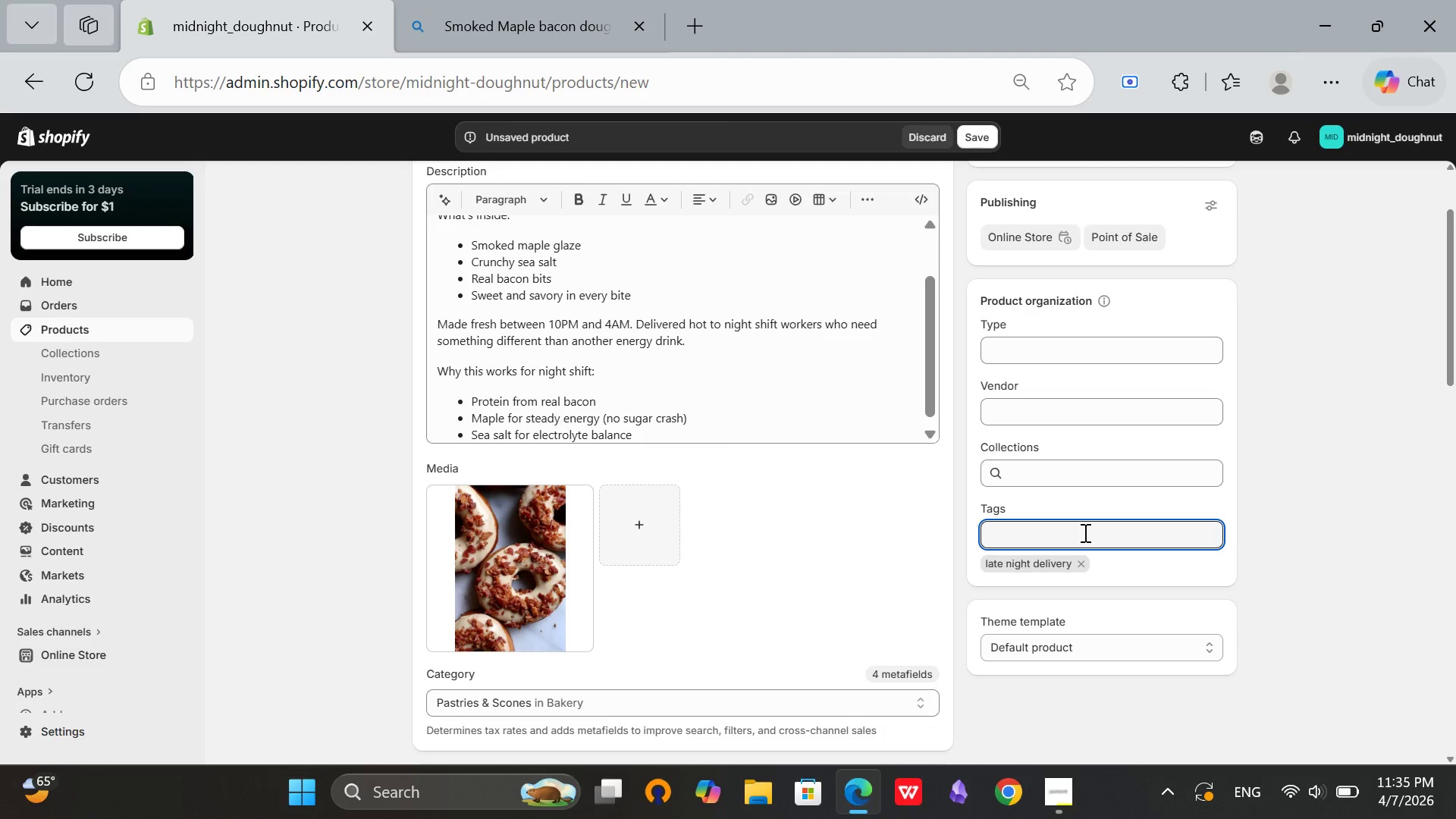 
type(freshly)
 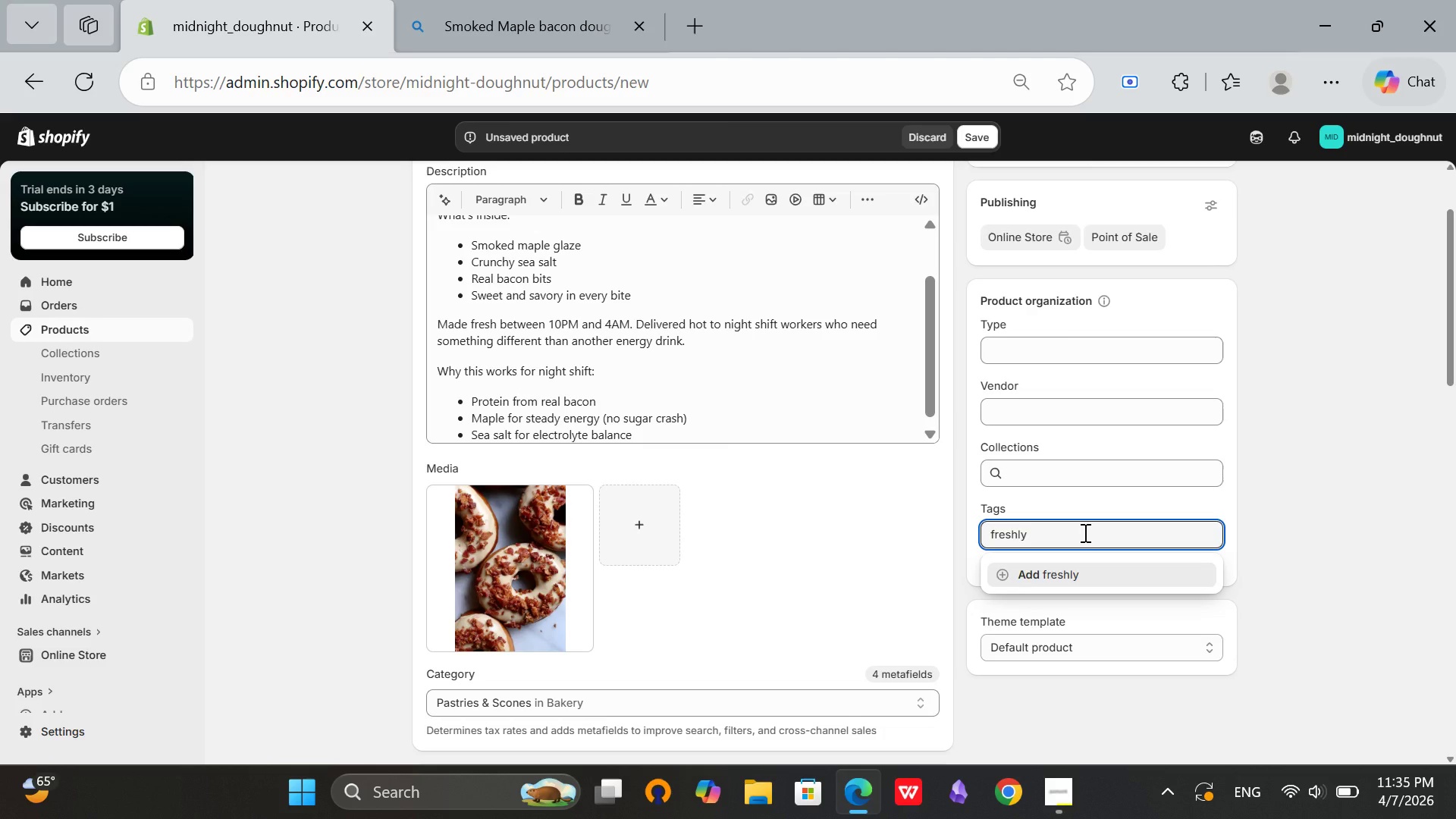 
wait(5.2)
 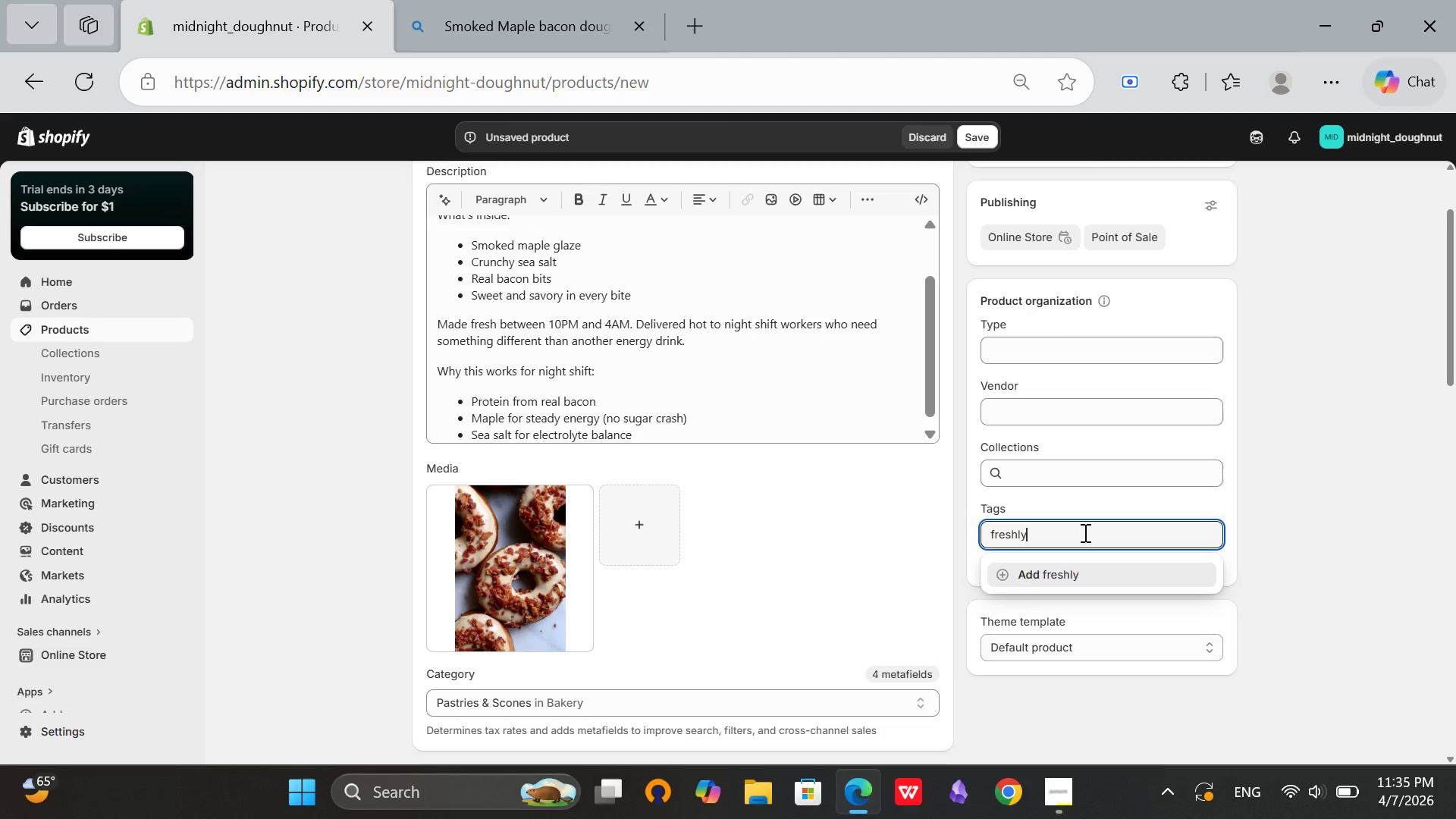 
type( baked)
 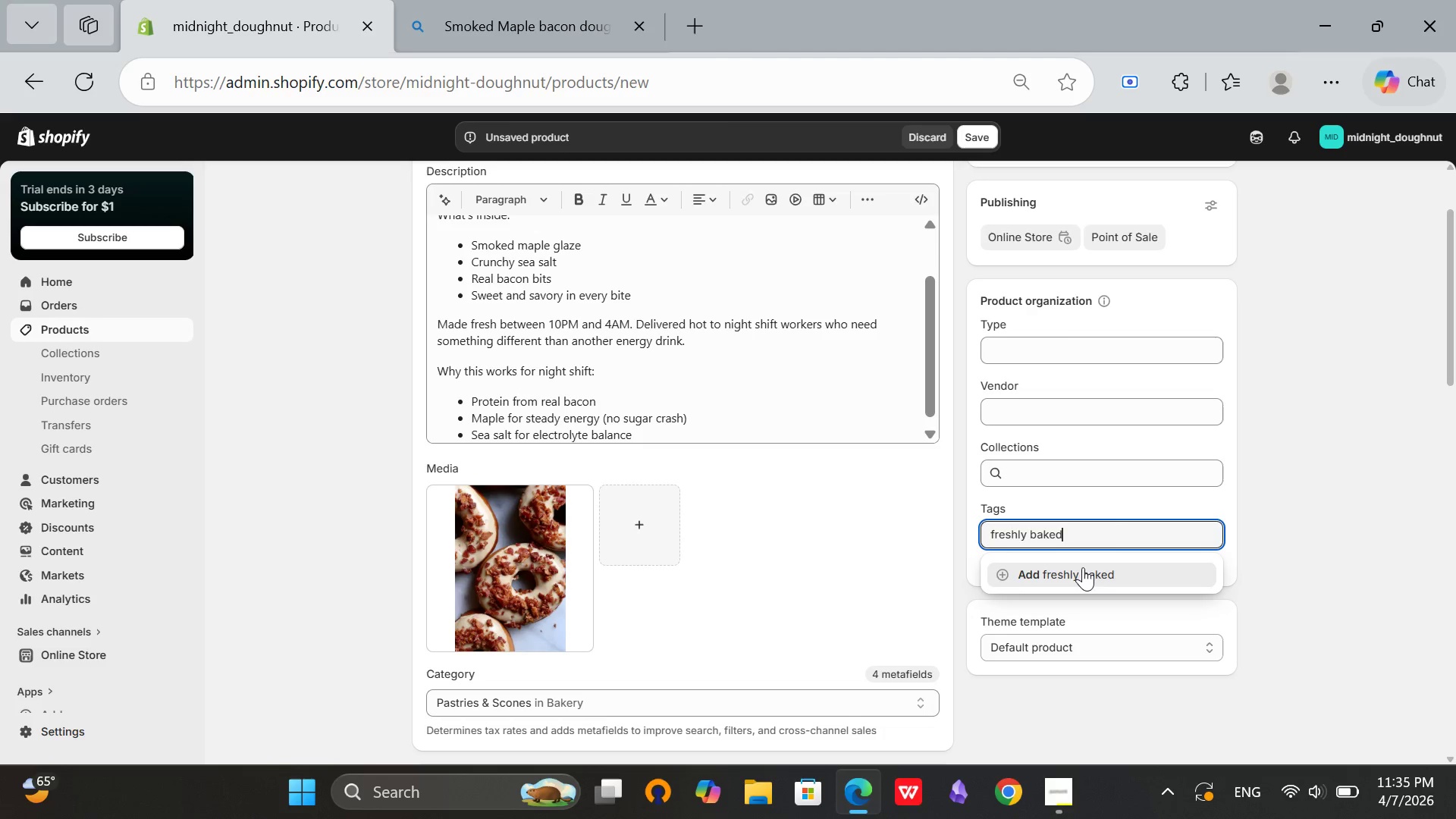 
left_click([1077, 570])
 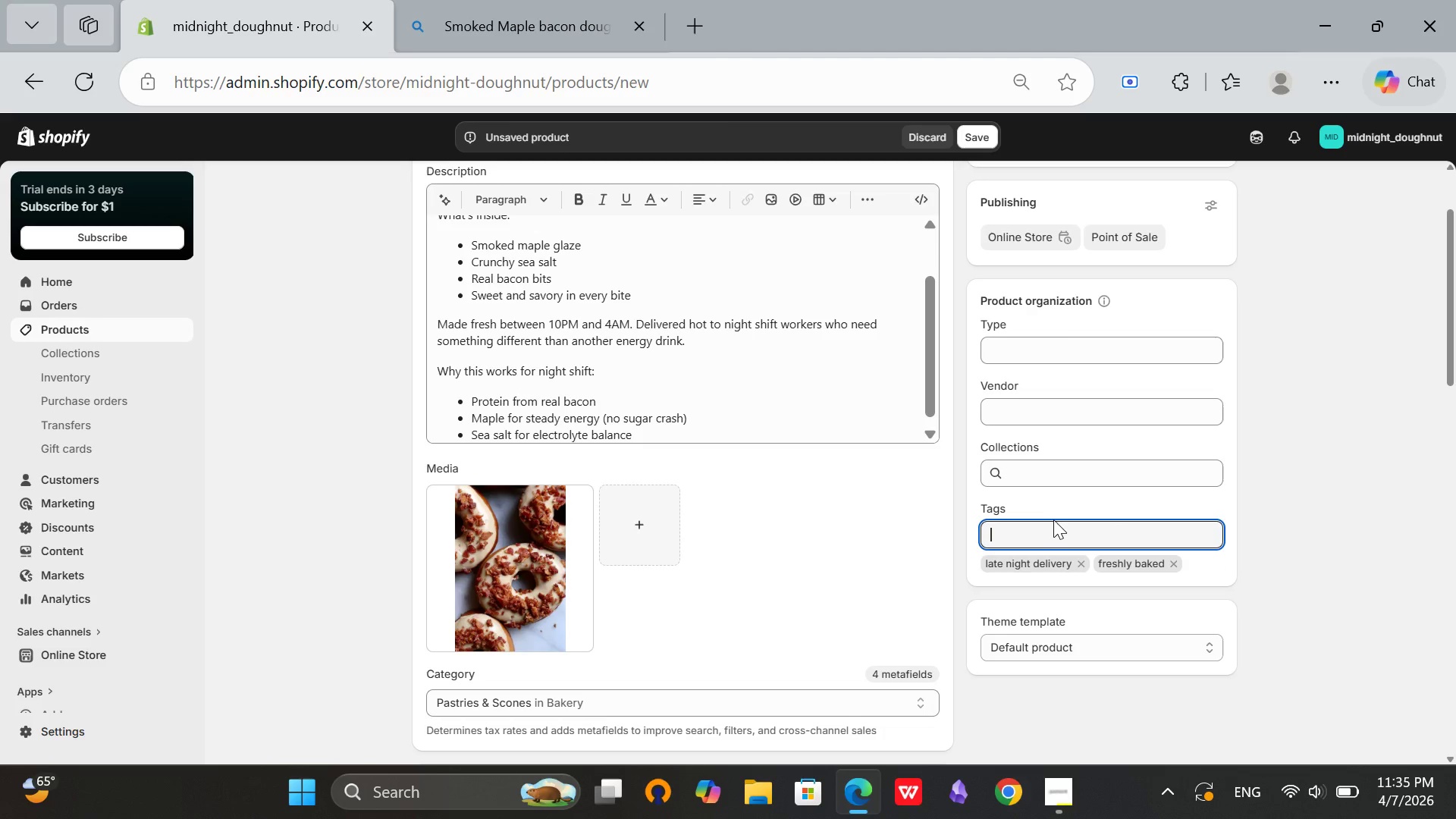 
type(night shift fuel)
 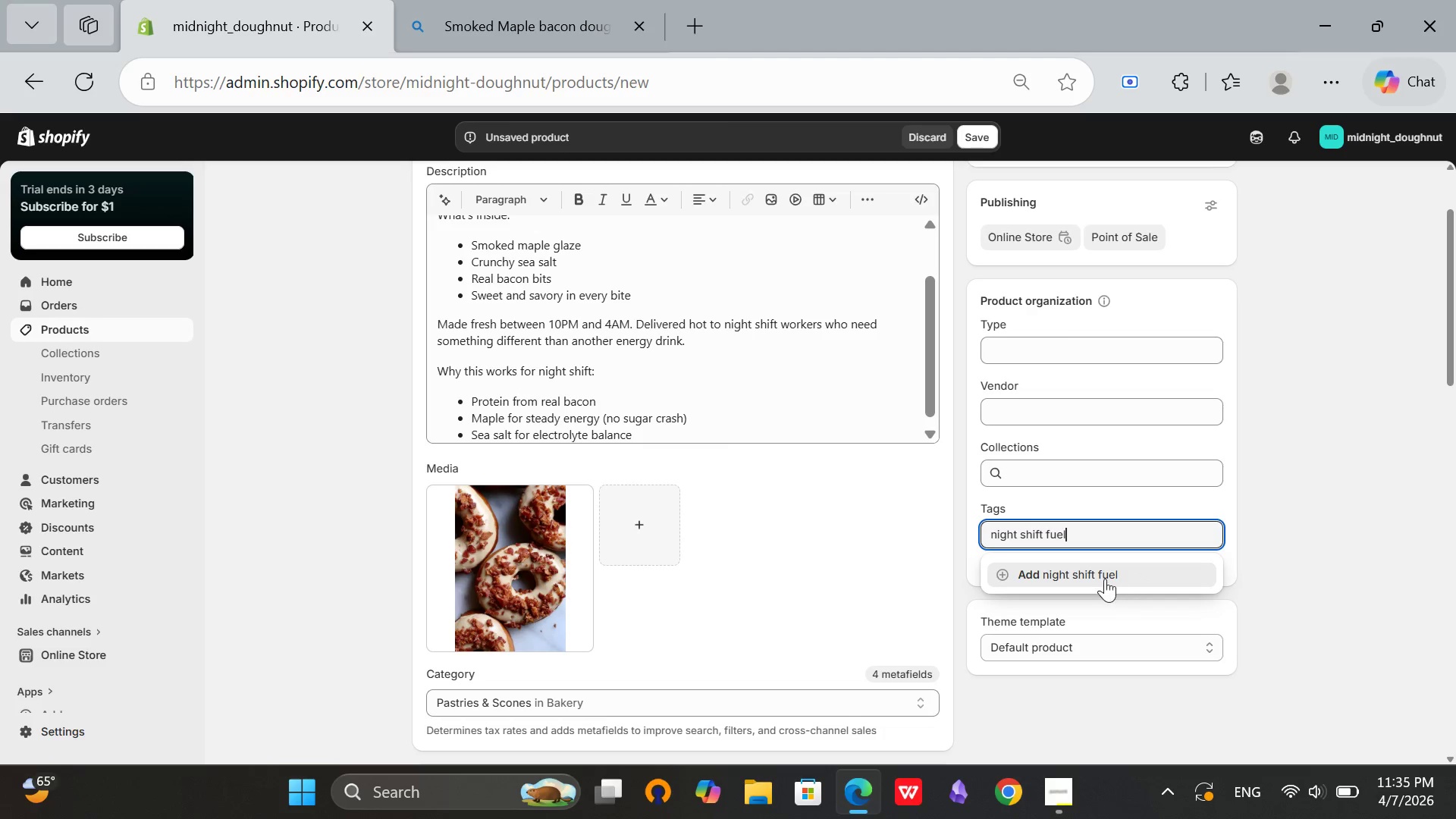 
left_click([1105, 579])
 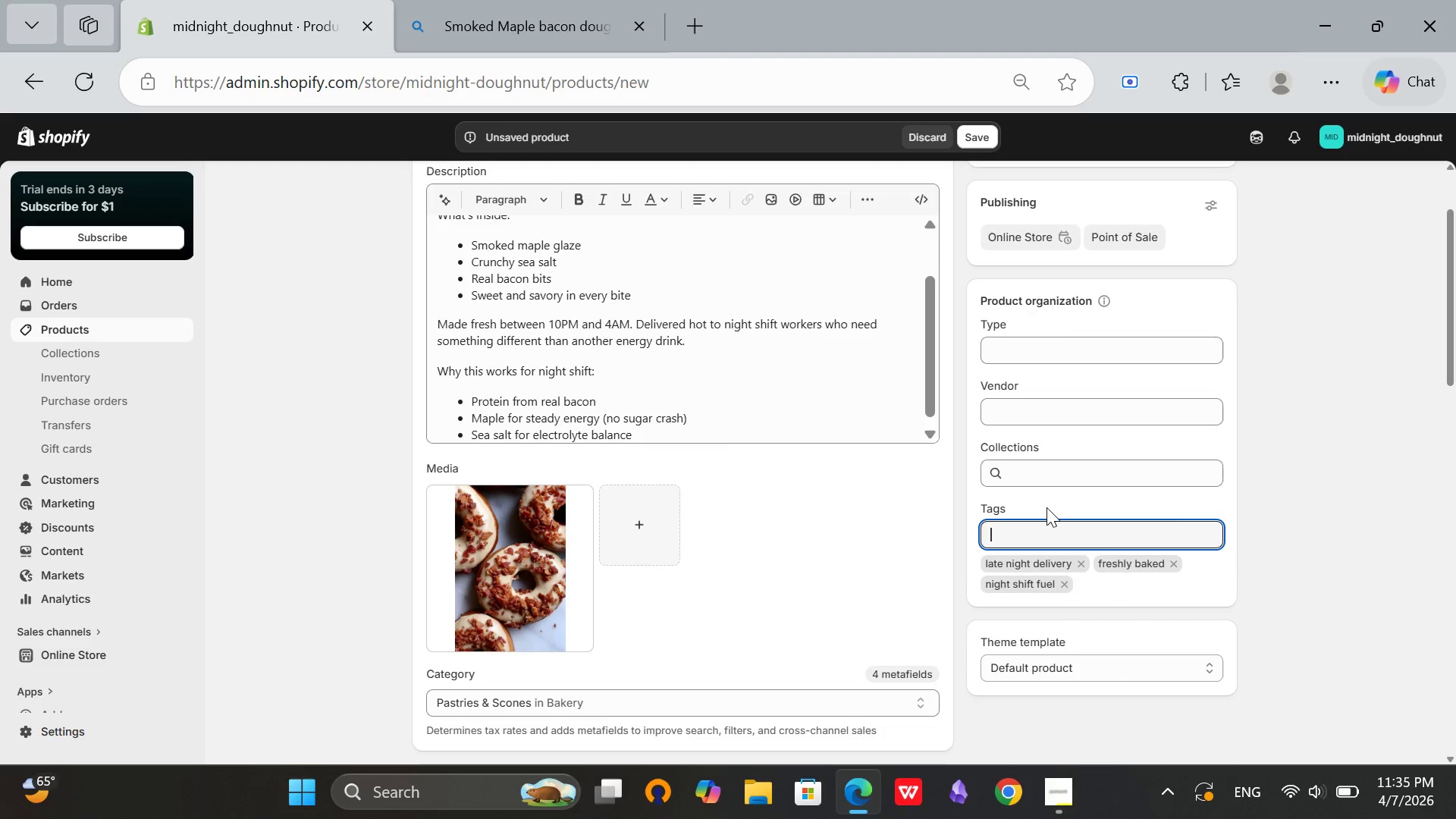 
type(savi)
key(Backspace)
type(ory doughnut)
 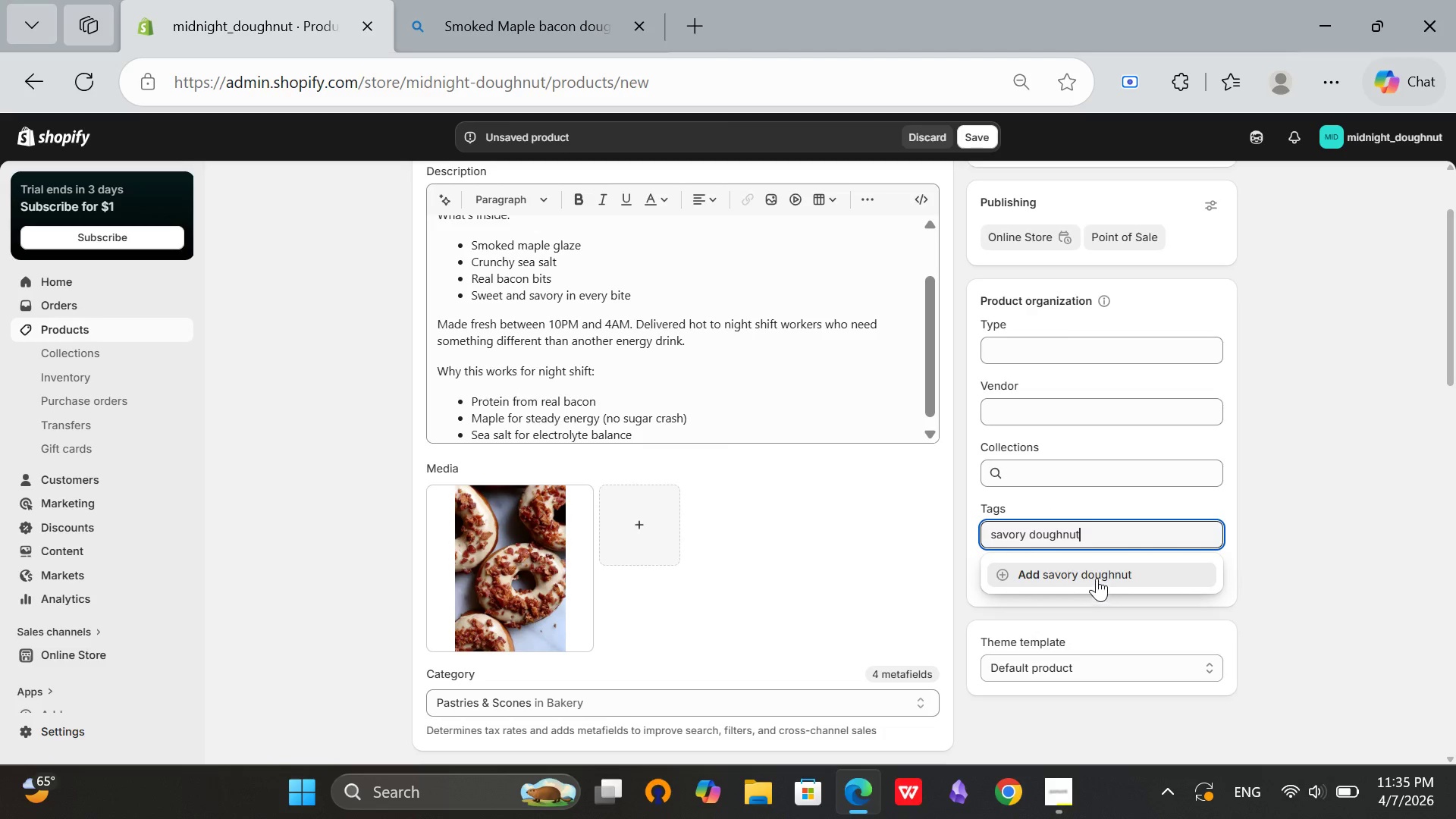 
left_click([1094, 575])
 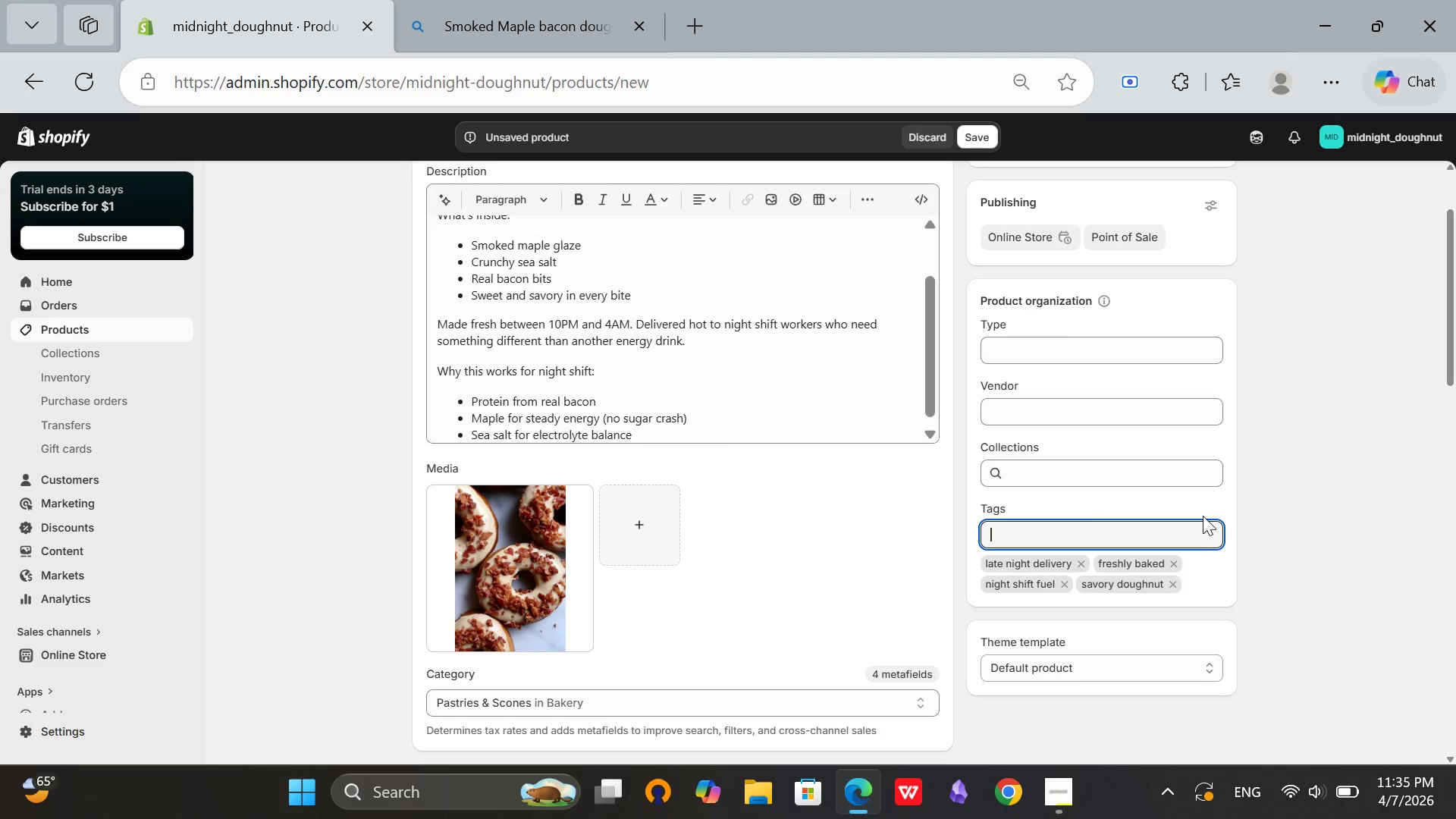 
scroll: coordinate [1237, 522], scroll_direction: down, amount: 1.0
 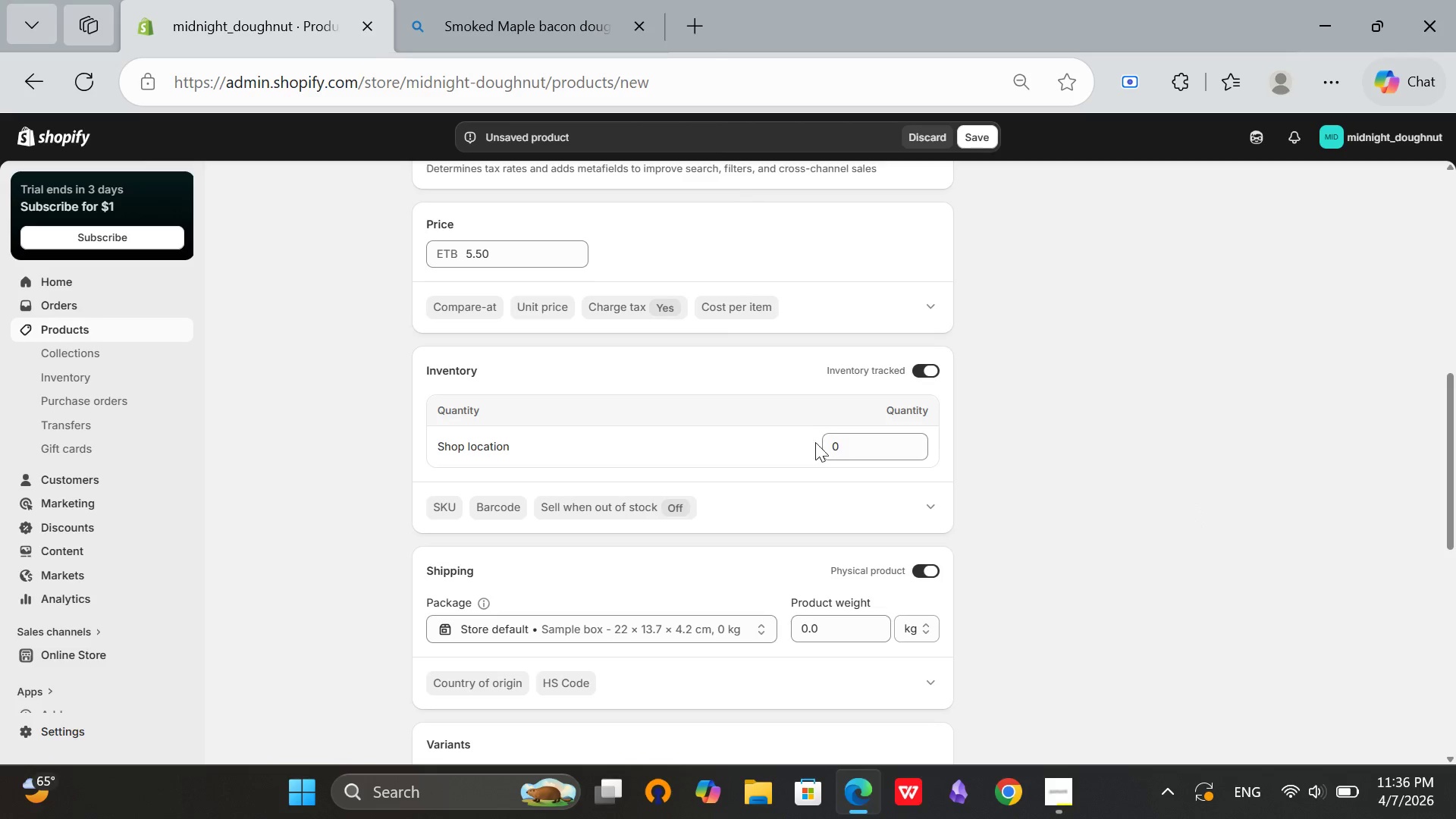 
left_click([835, 446])
 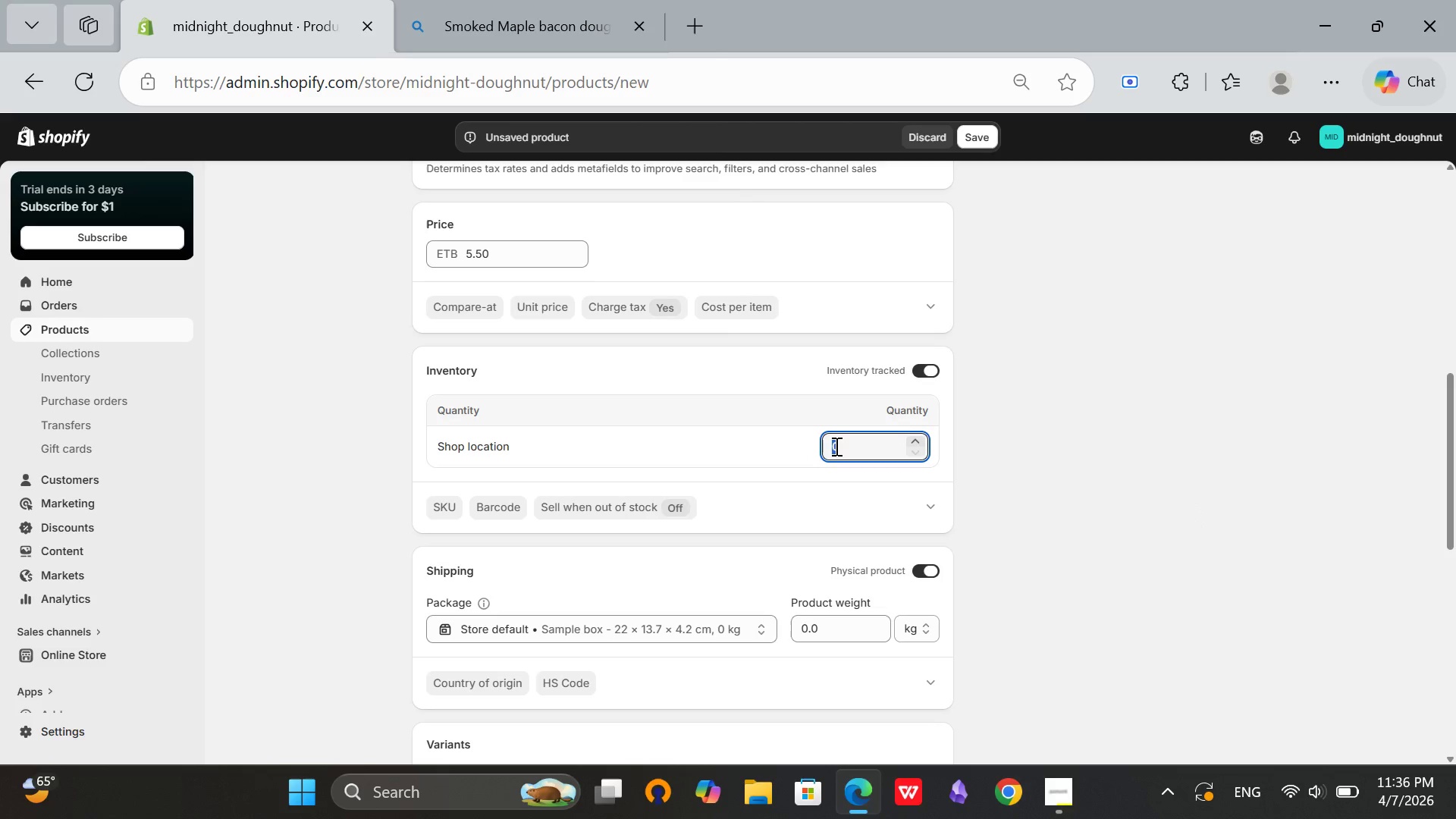 
left_click([835, 446])
 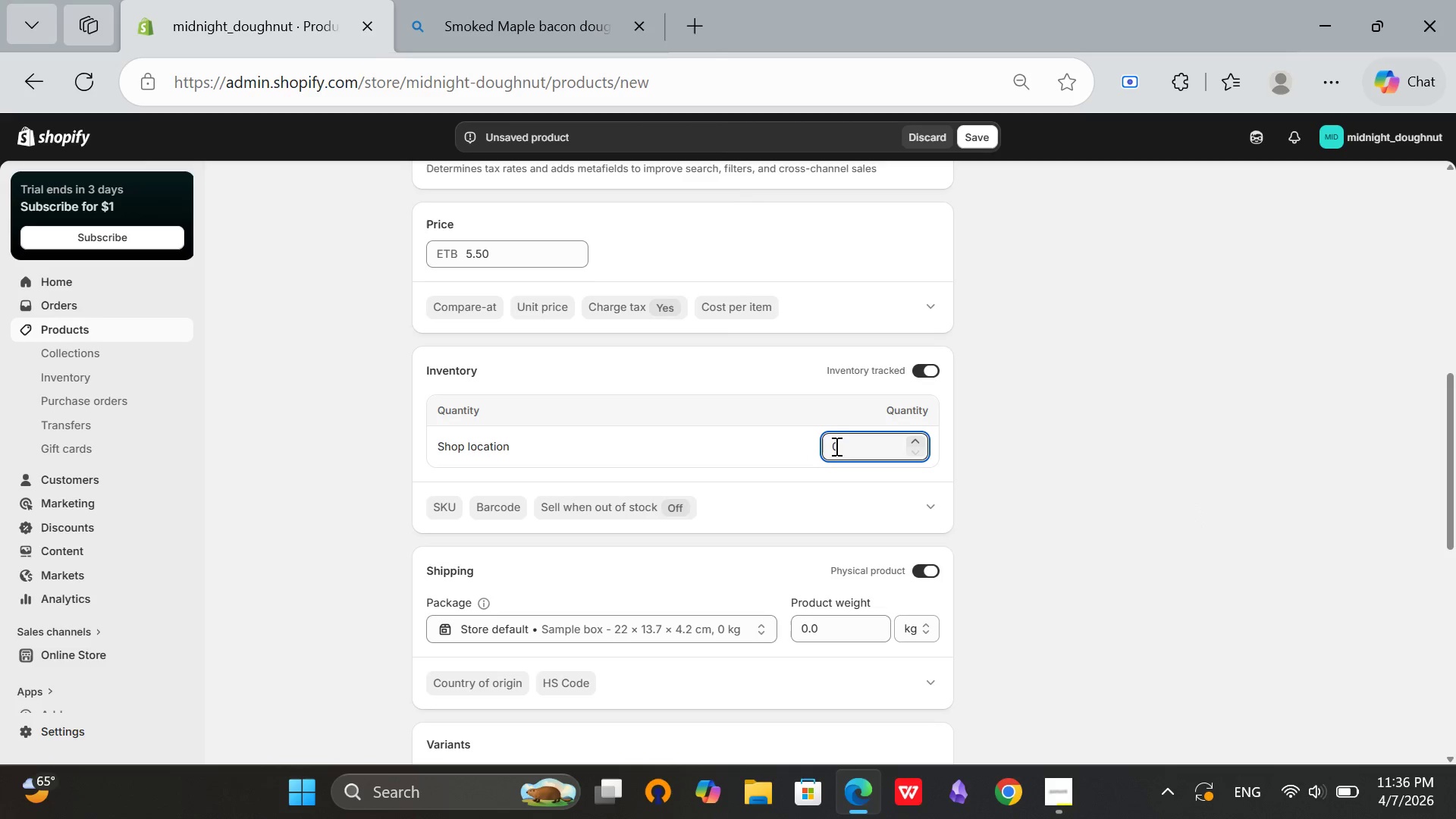 
key(1)
 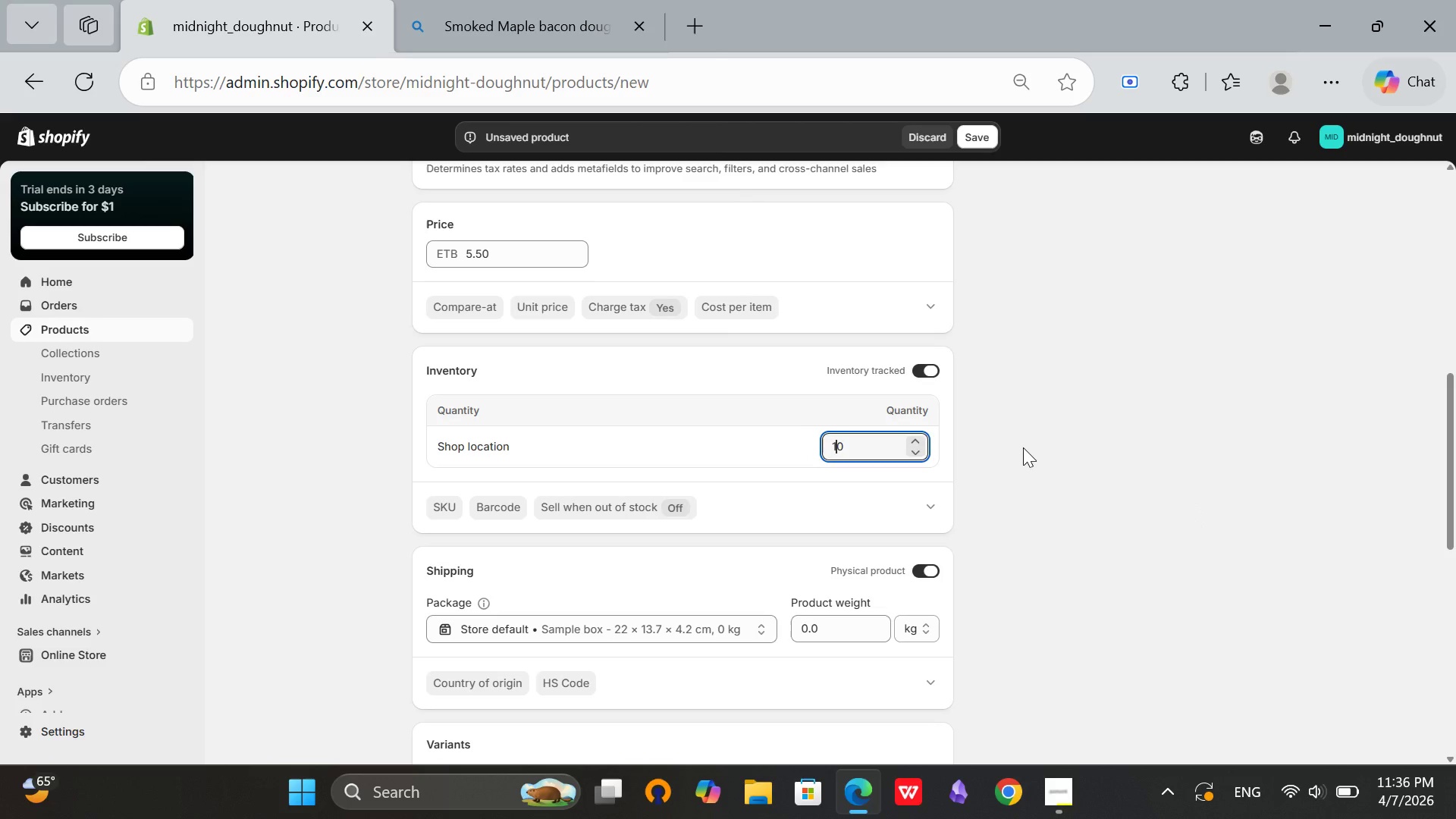 
left_click([1023, 447])
 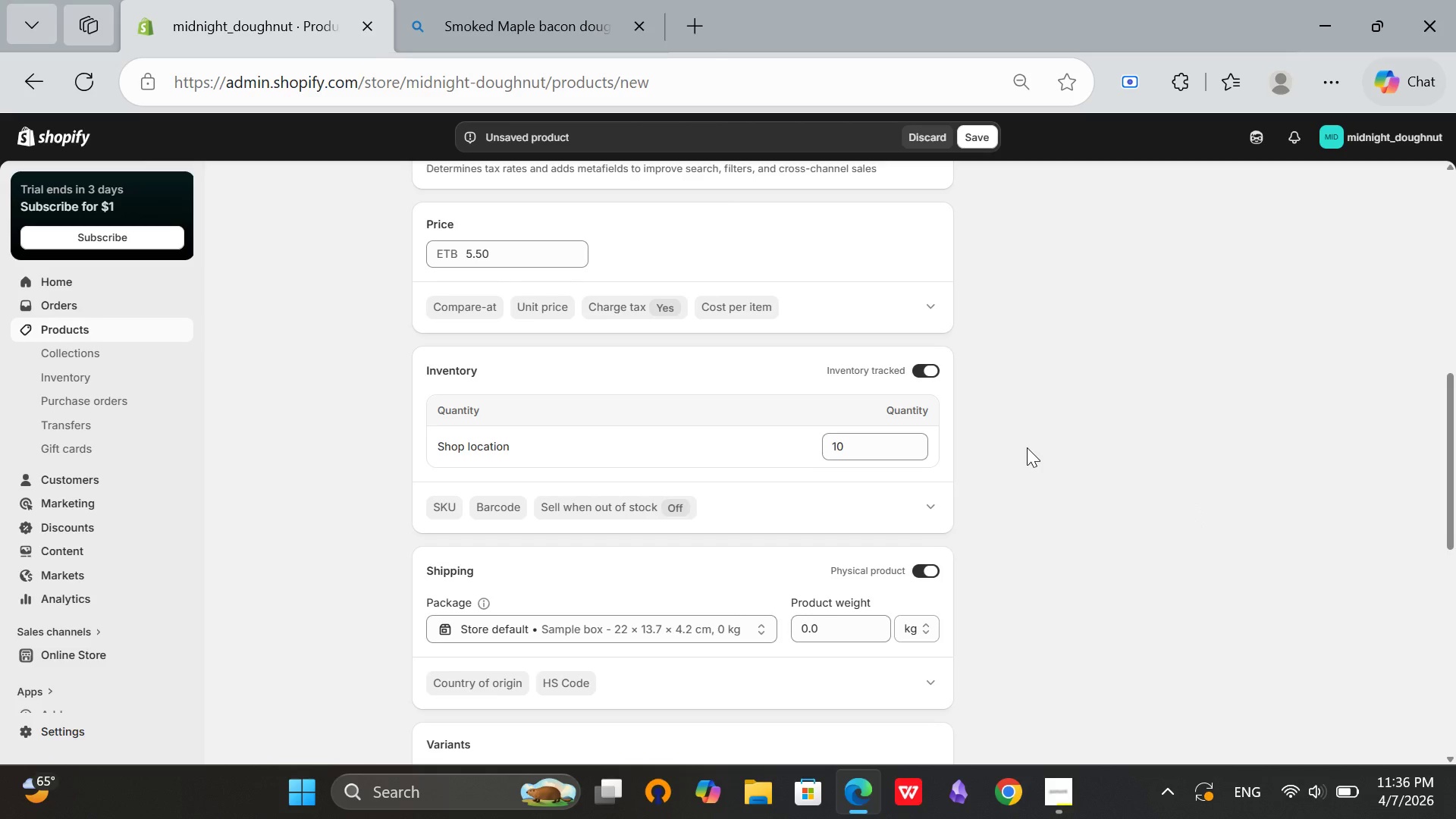 
scroll: coordinate [1027, 447], scroll_direction: down, amount: 4.0
 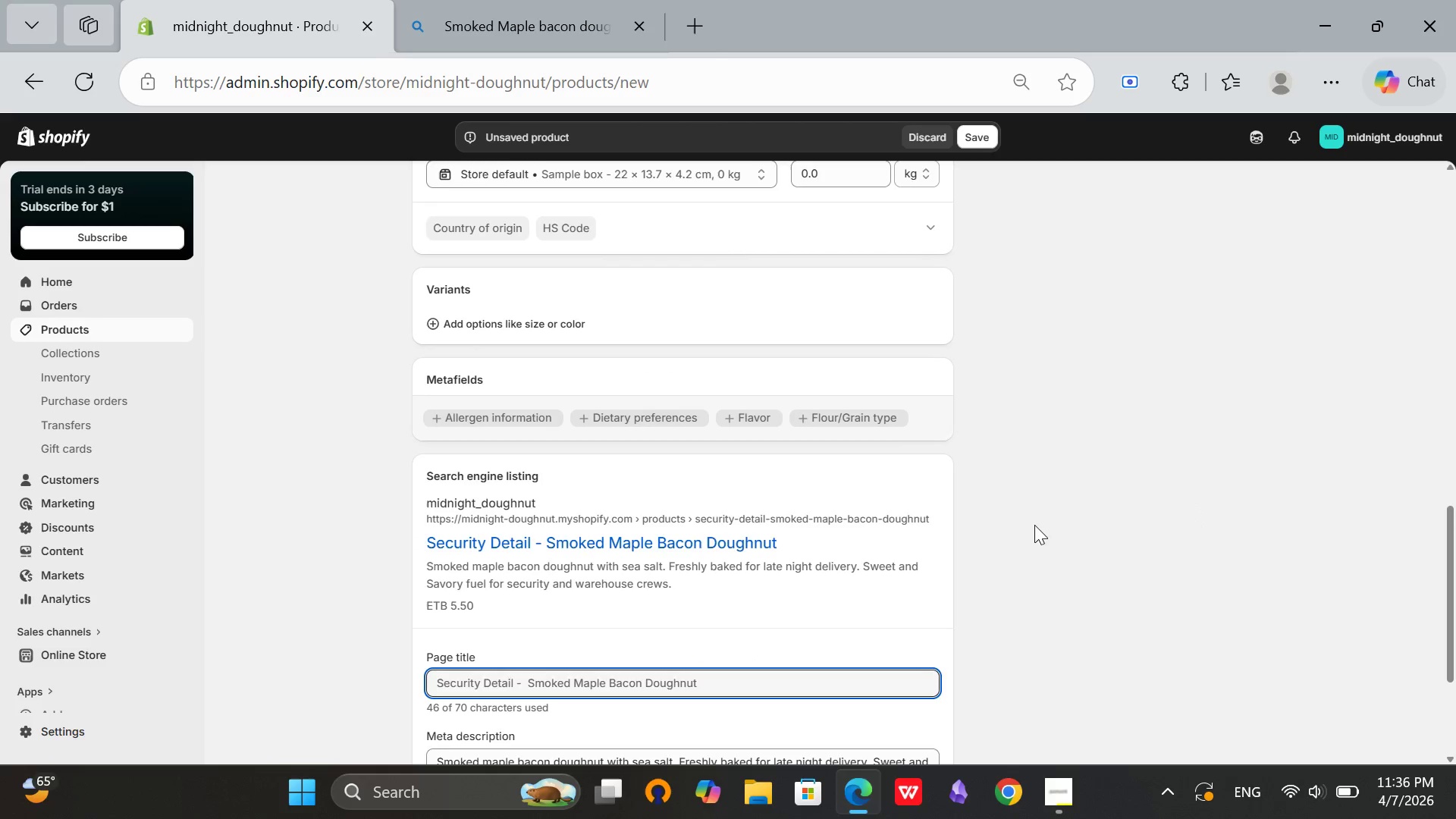 
scroll: coordinate [1035, 526], scroll_direction: up, amount: 5.0
 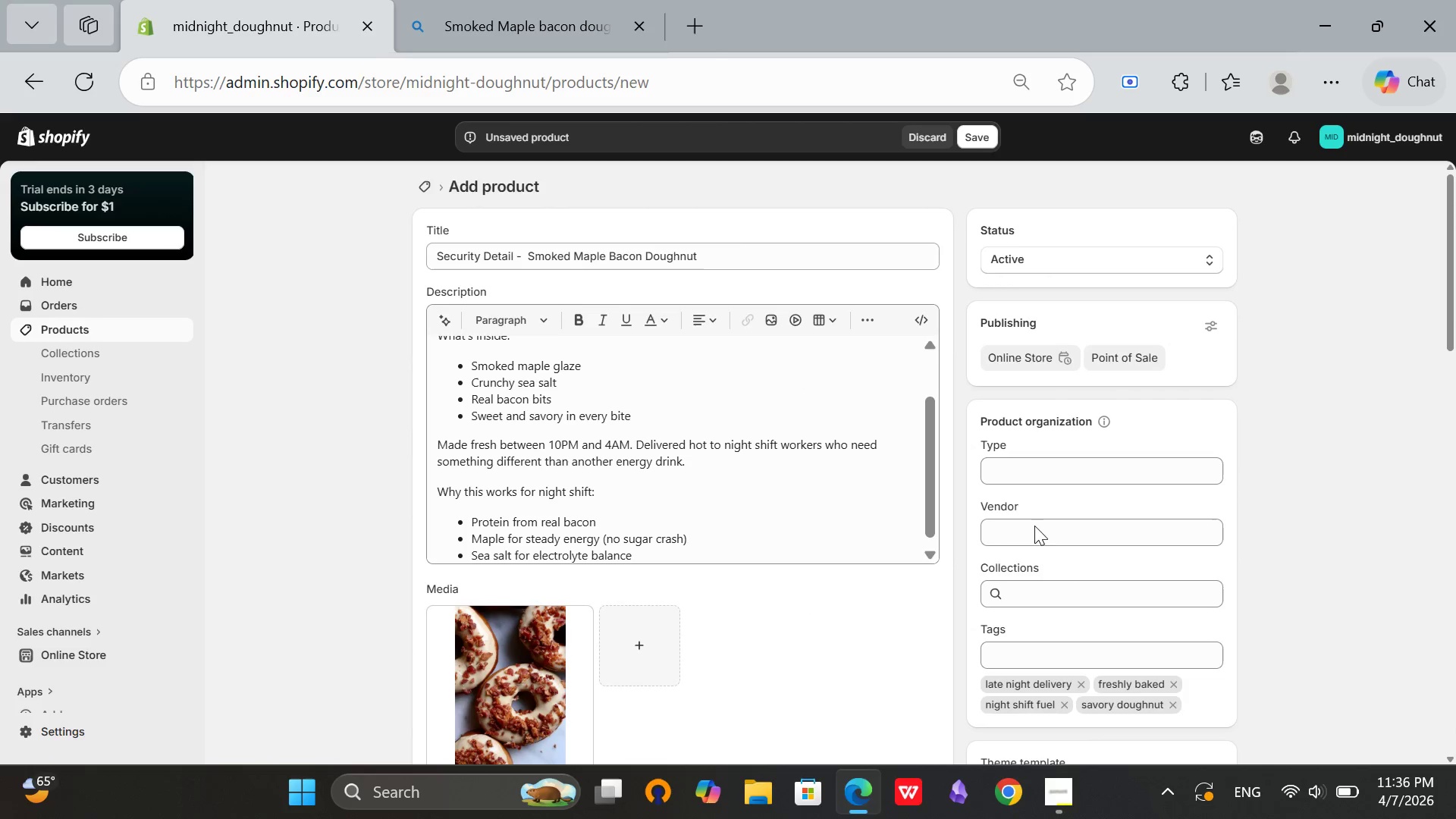 
scroll: coordinate [899, 488], scroll_direction: down, amount: 3.0
 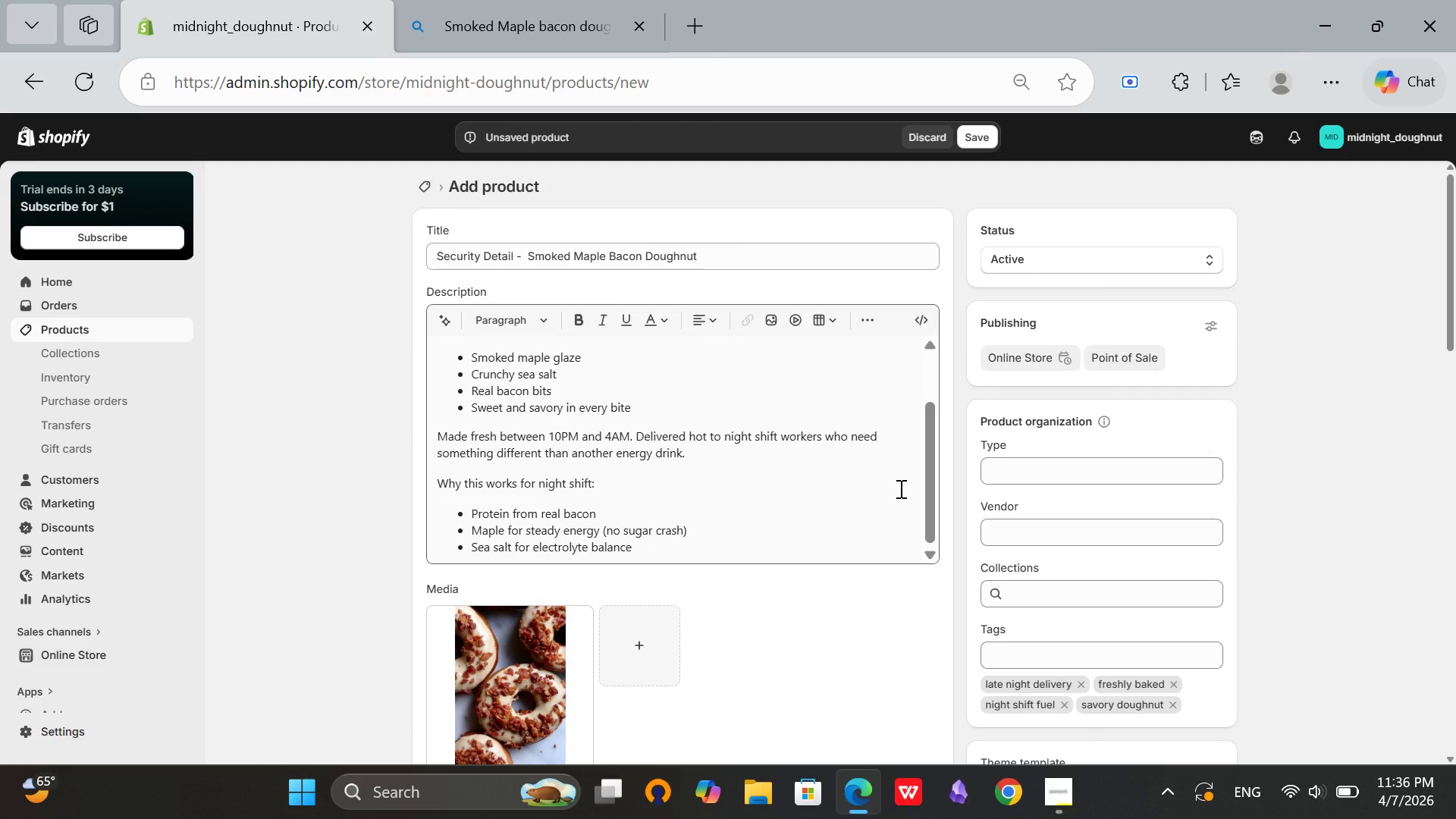 
scroll: coordinate [899, 488], scroll_direction: up, amount: 1.0
 